 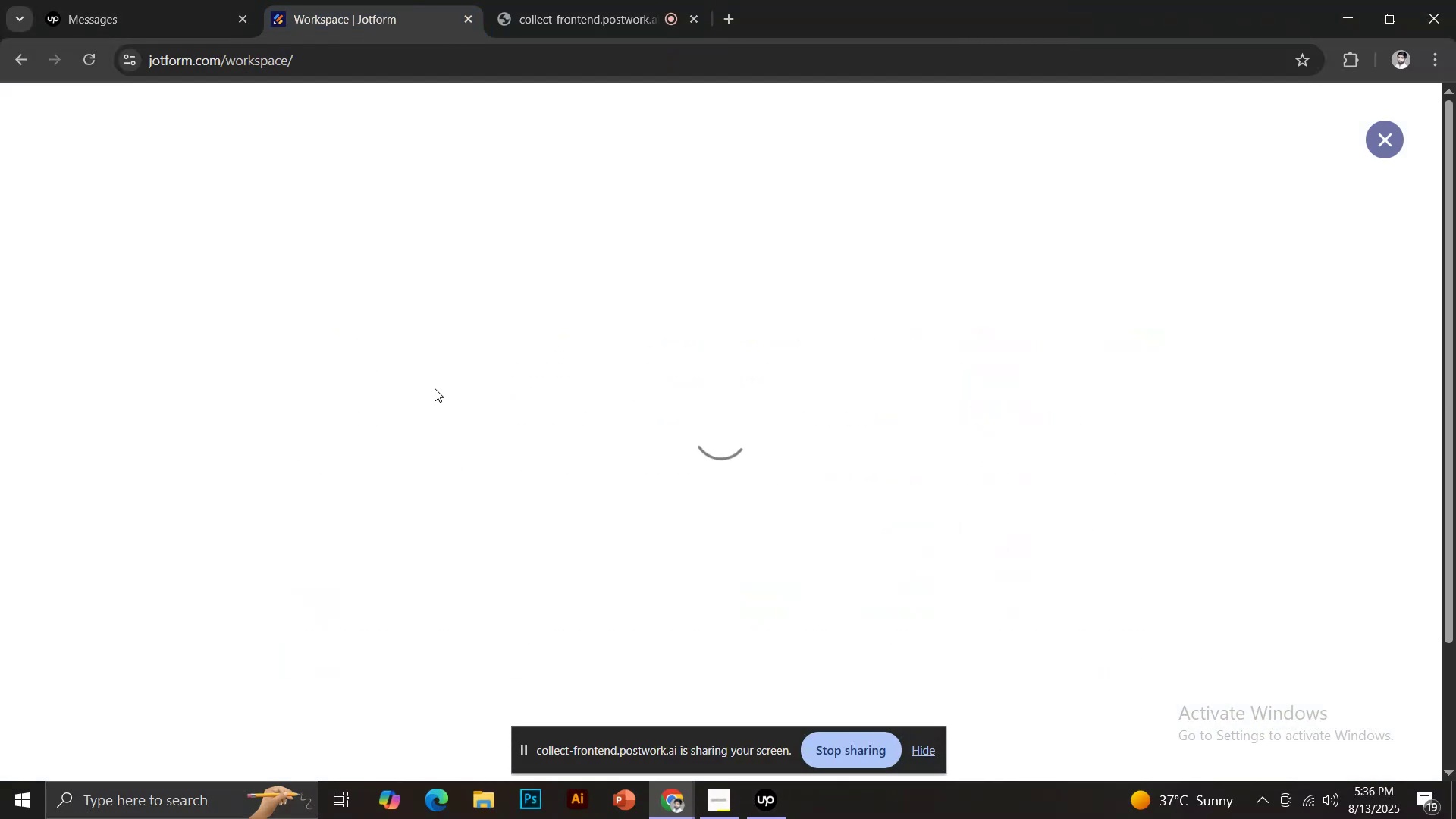 
left_click([928, 739])
 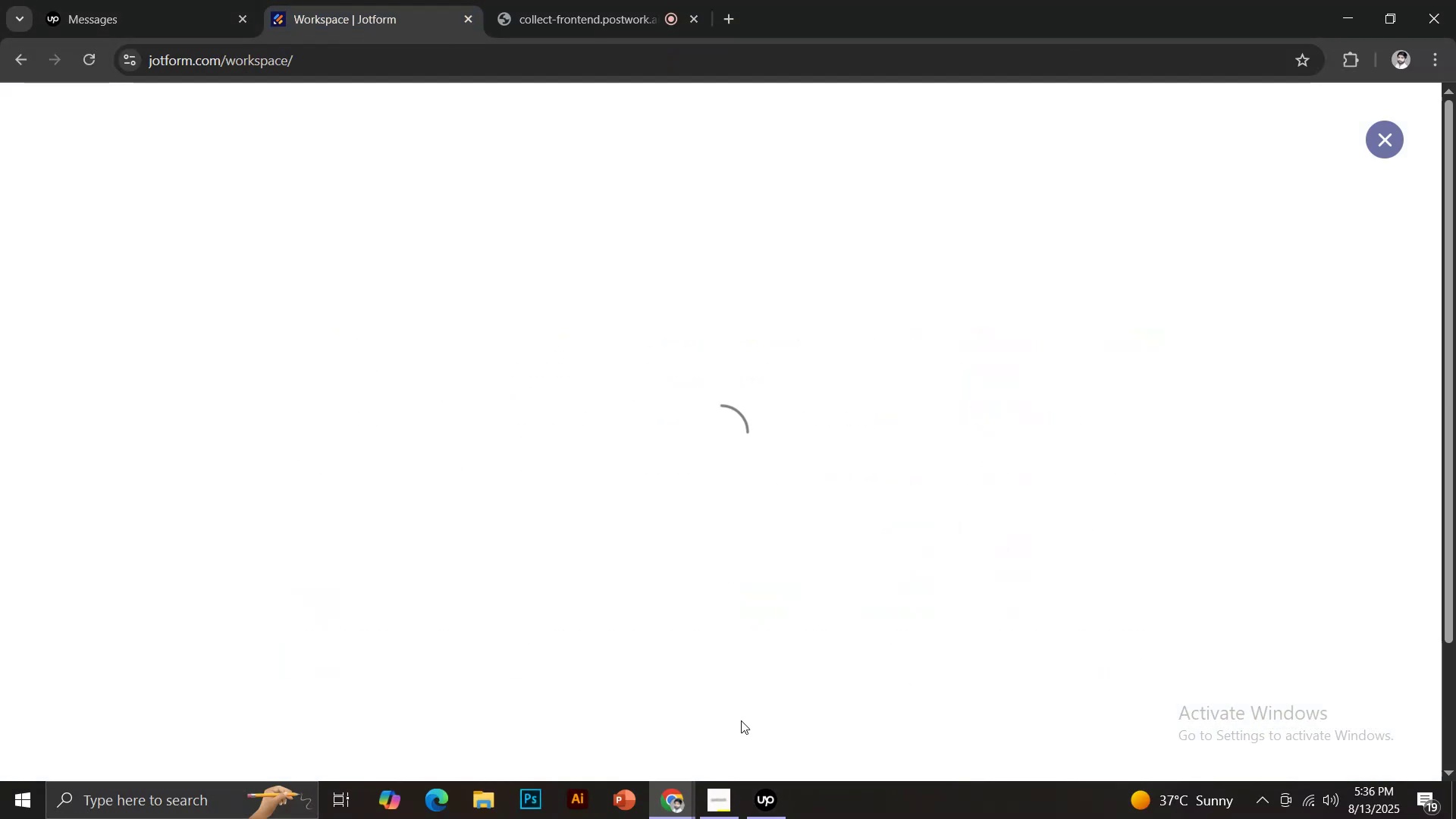 
left_click([720, 807])
 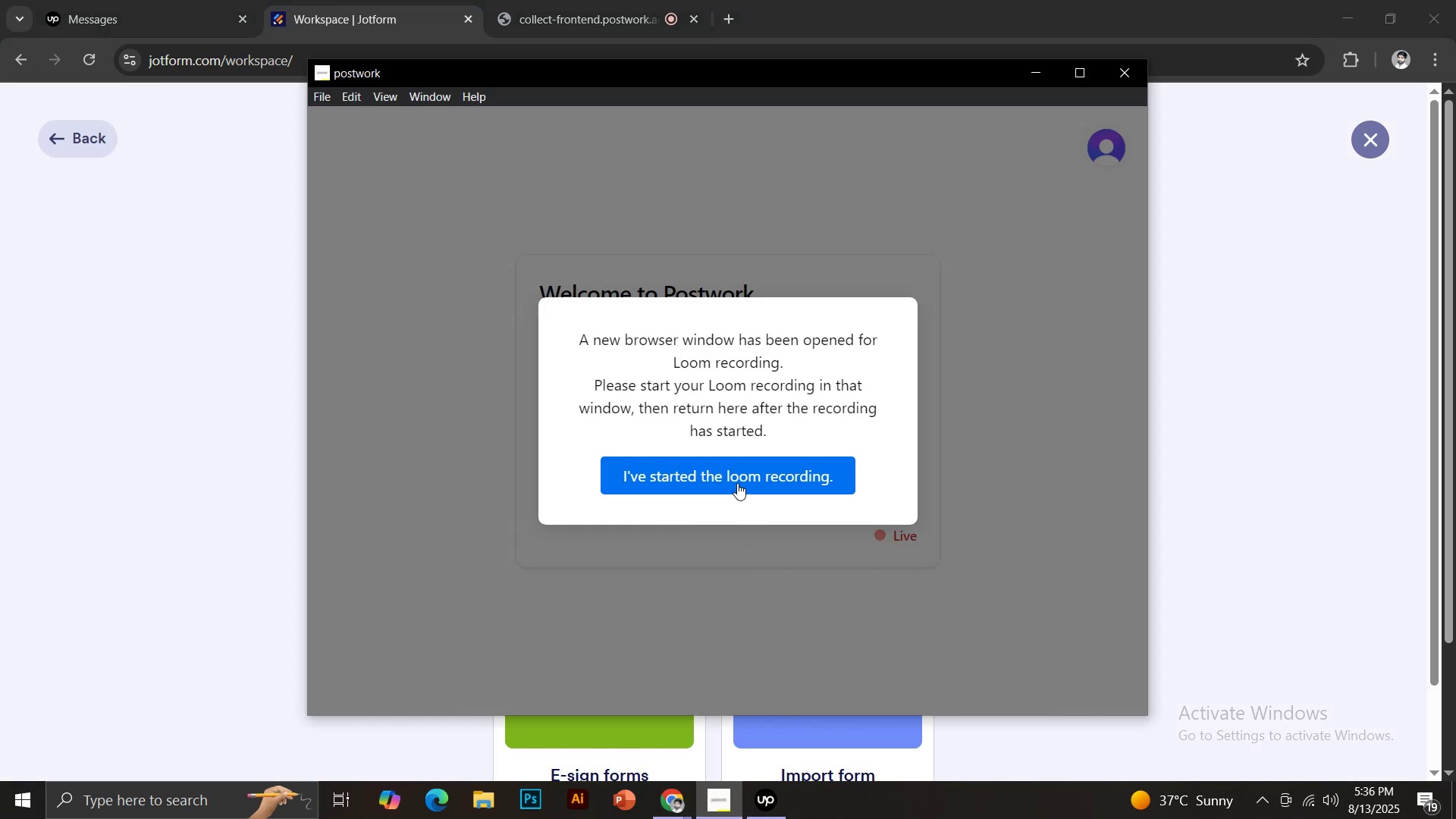 
left_click([736, 479])
 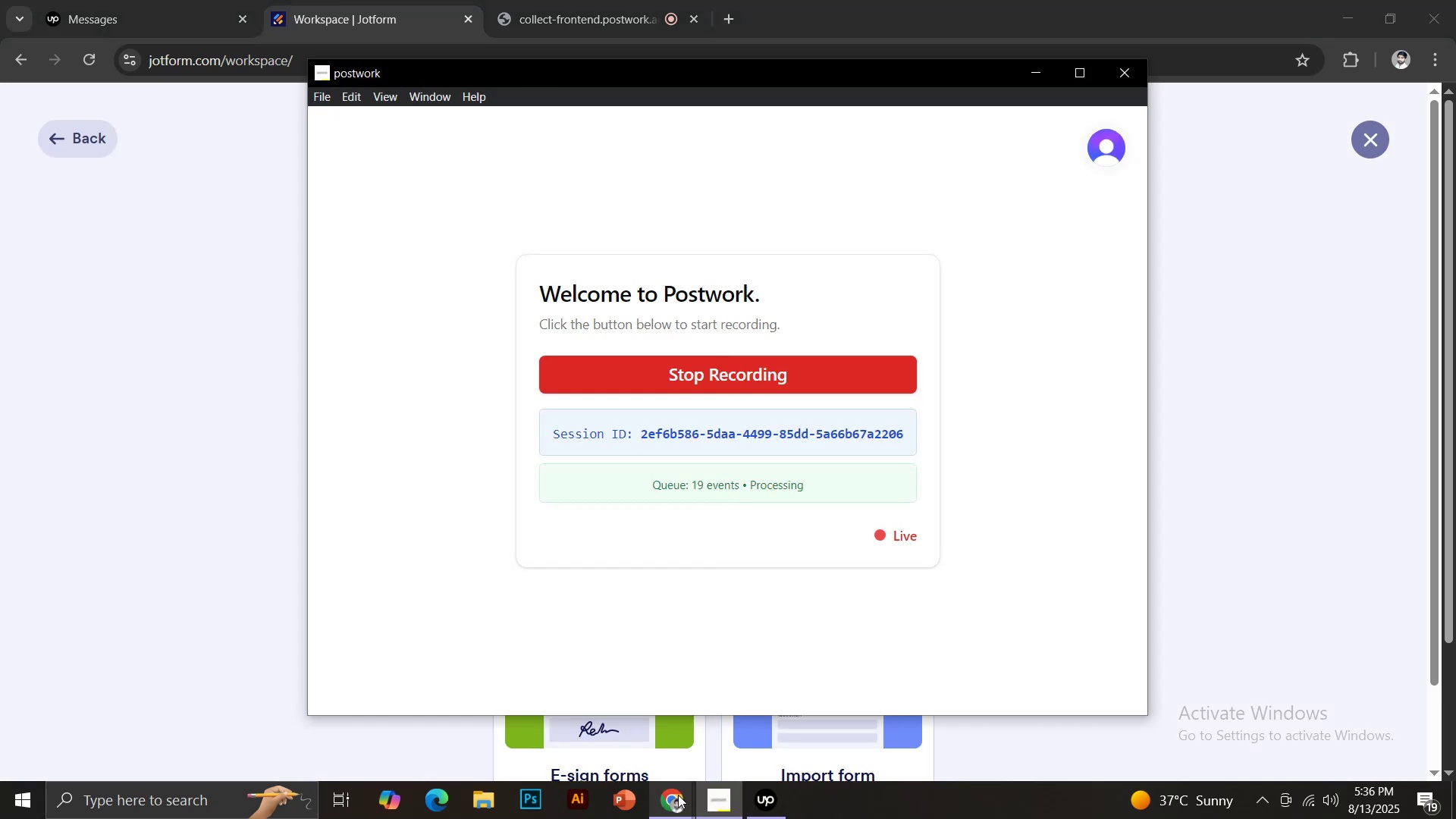 
left_click([678, 795])
 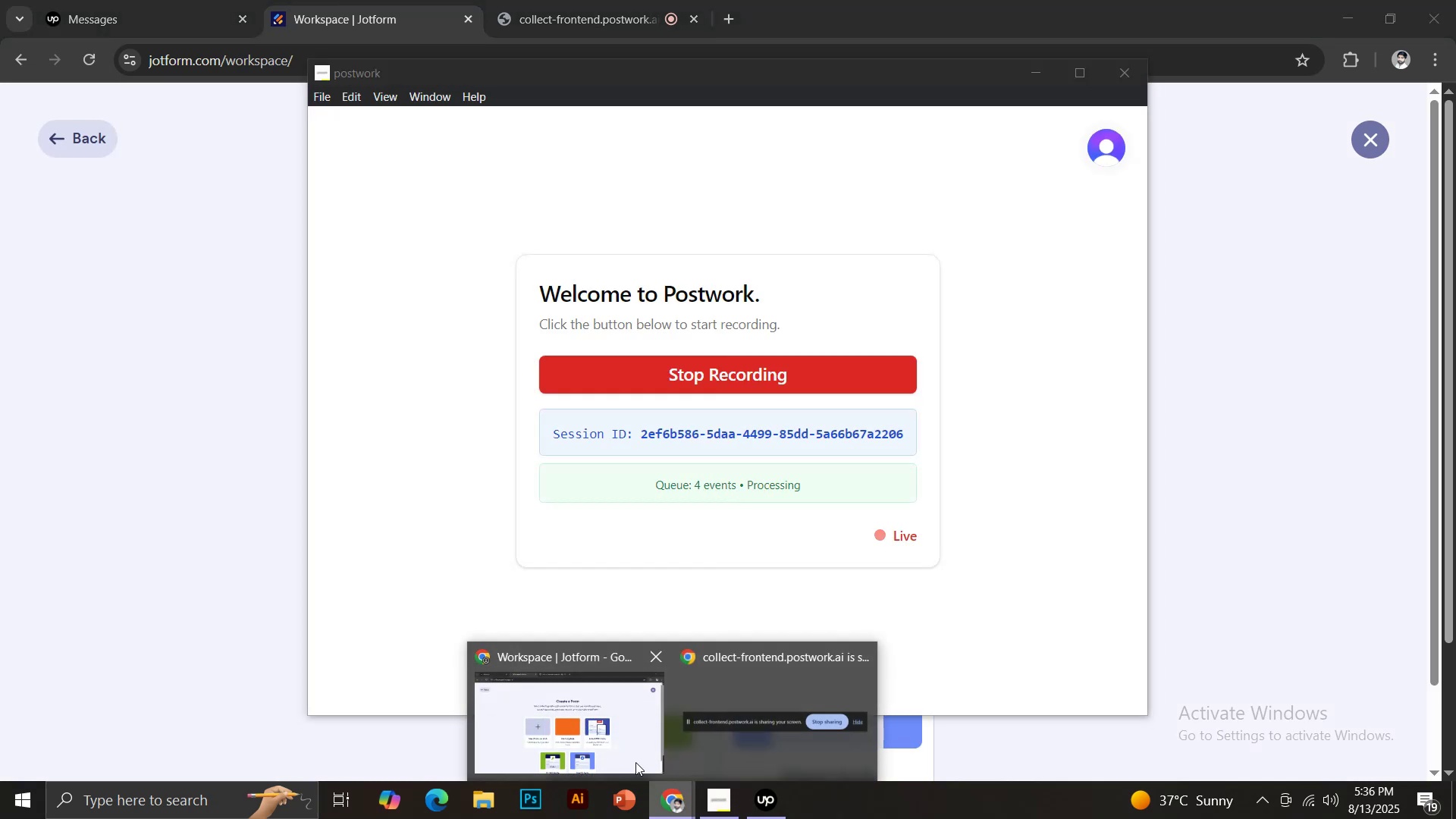 
left_click([576, 727])
 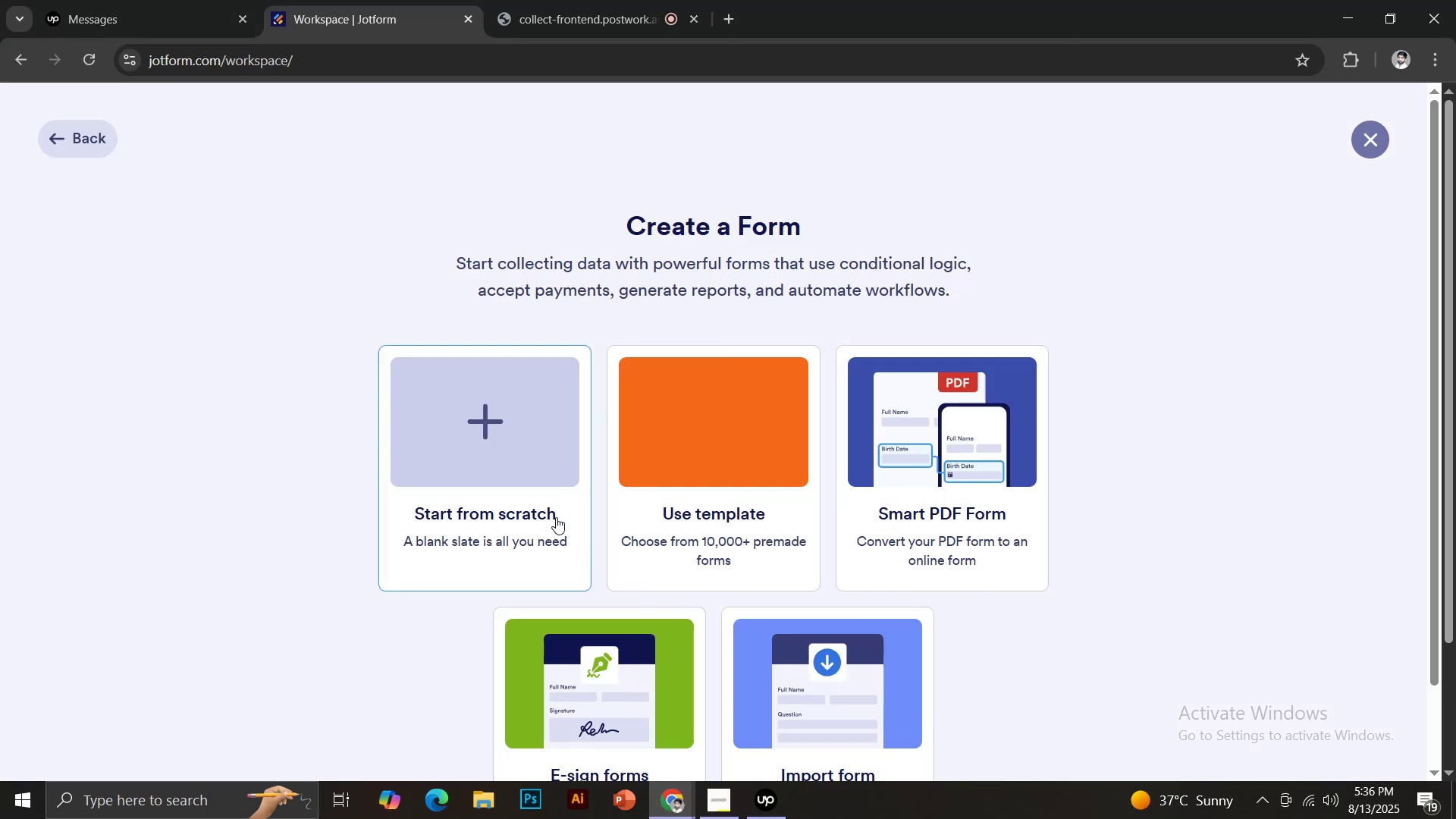 
left_click([493, 436])
 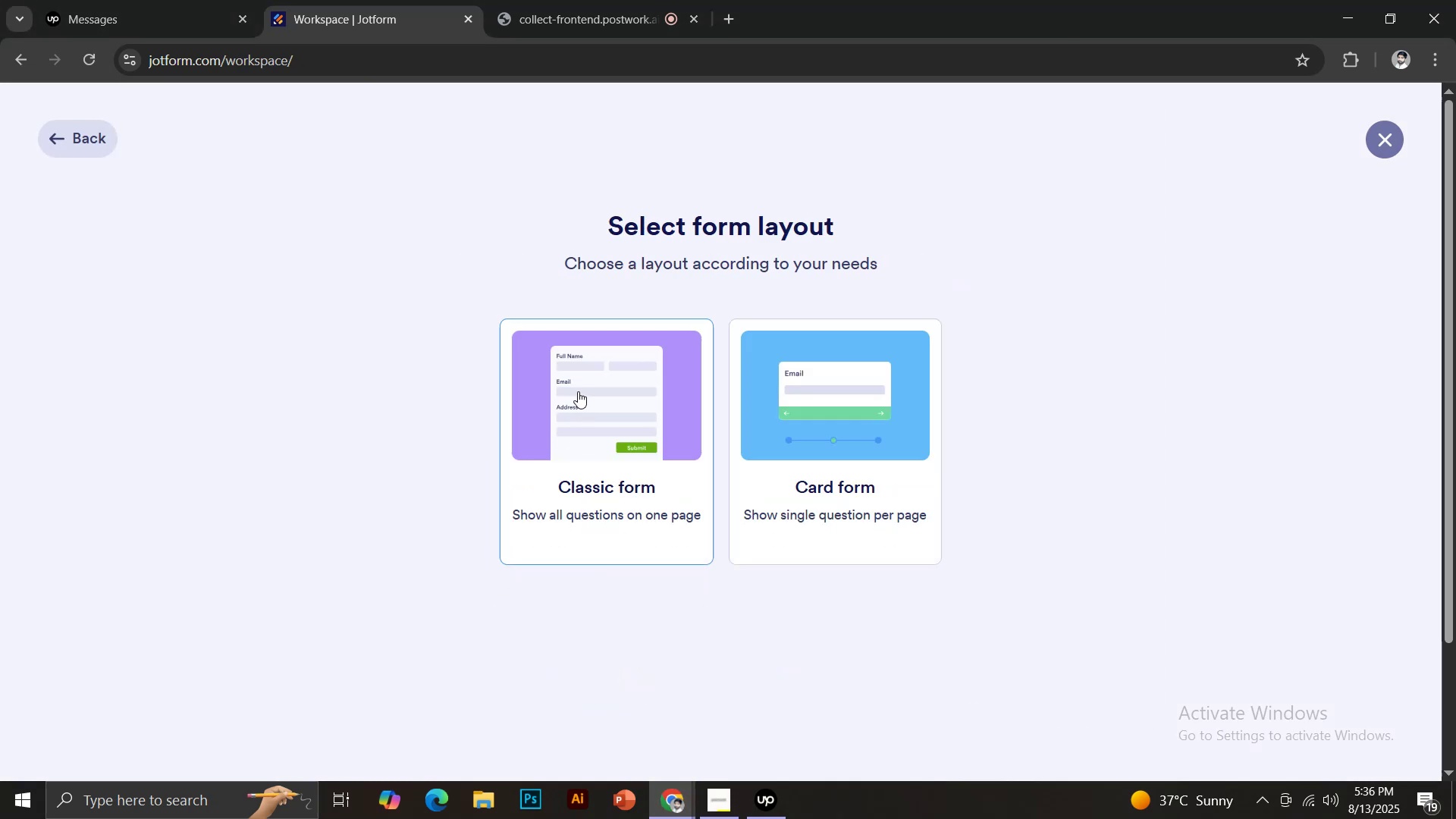 
left_click([521, 378])
 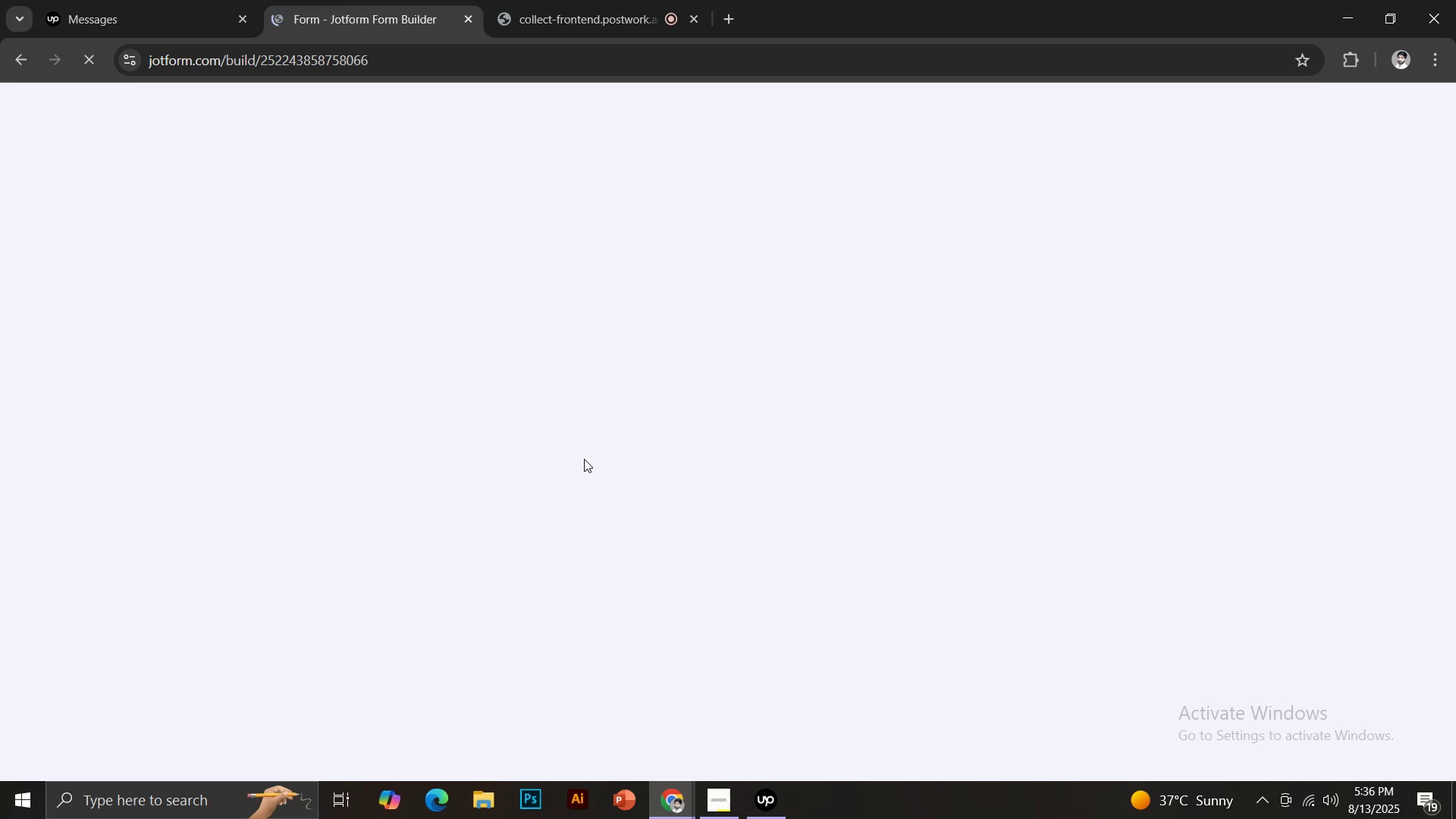 
wait(11.56)
 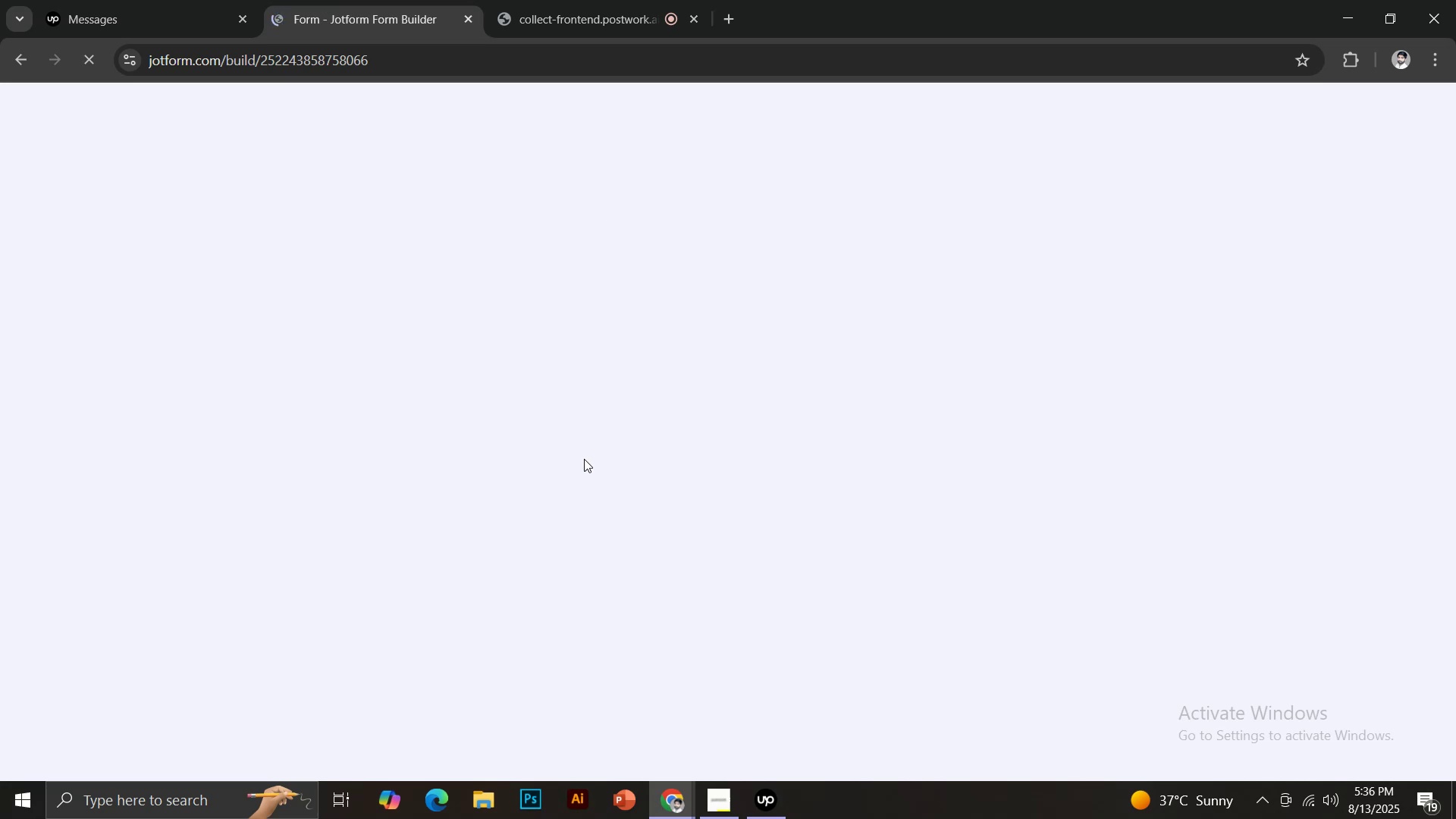 
left_click([1083, 270])
 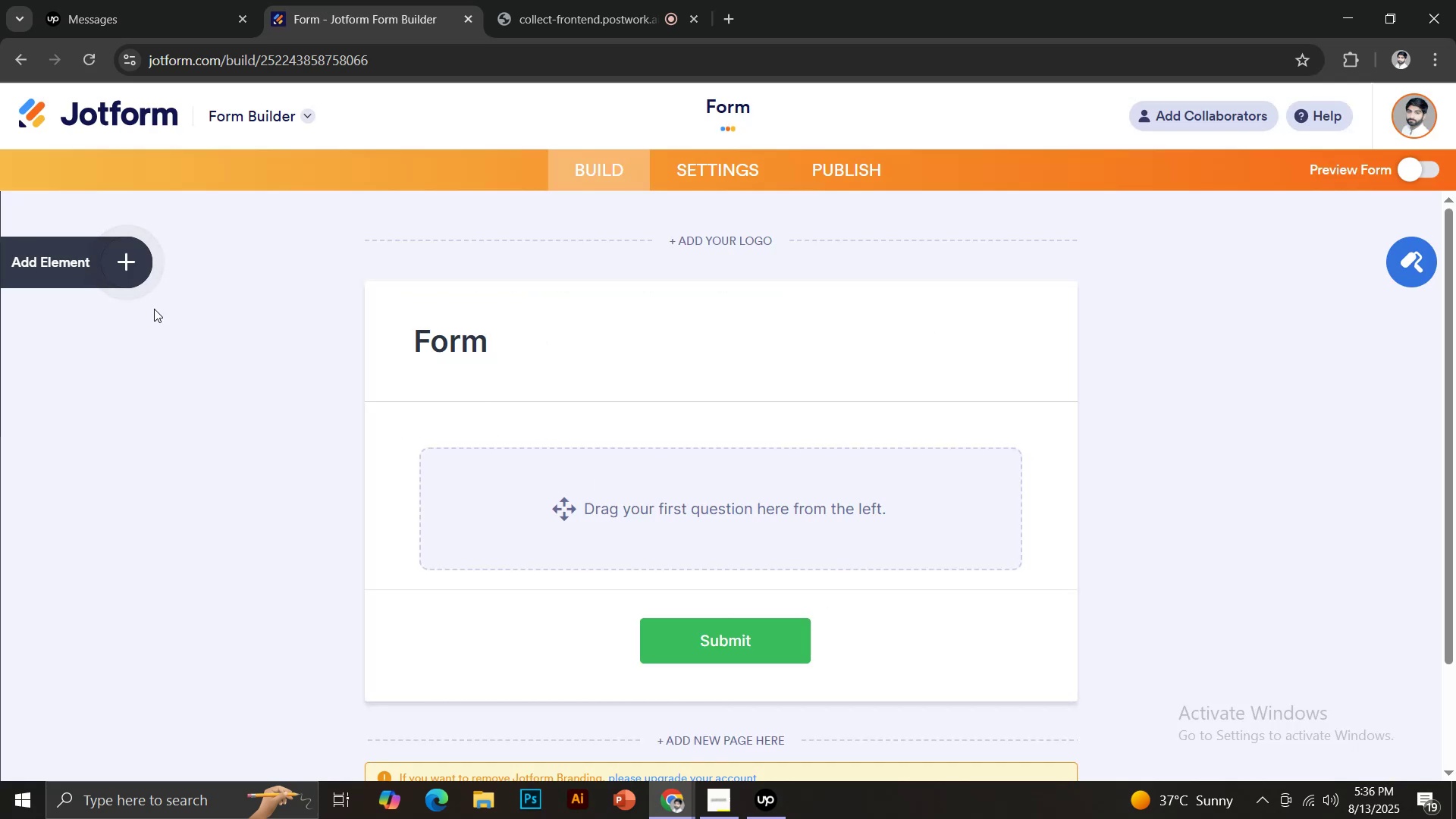 
left_click([101, 265])
 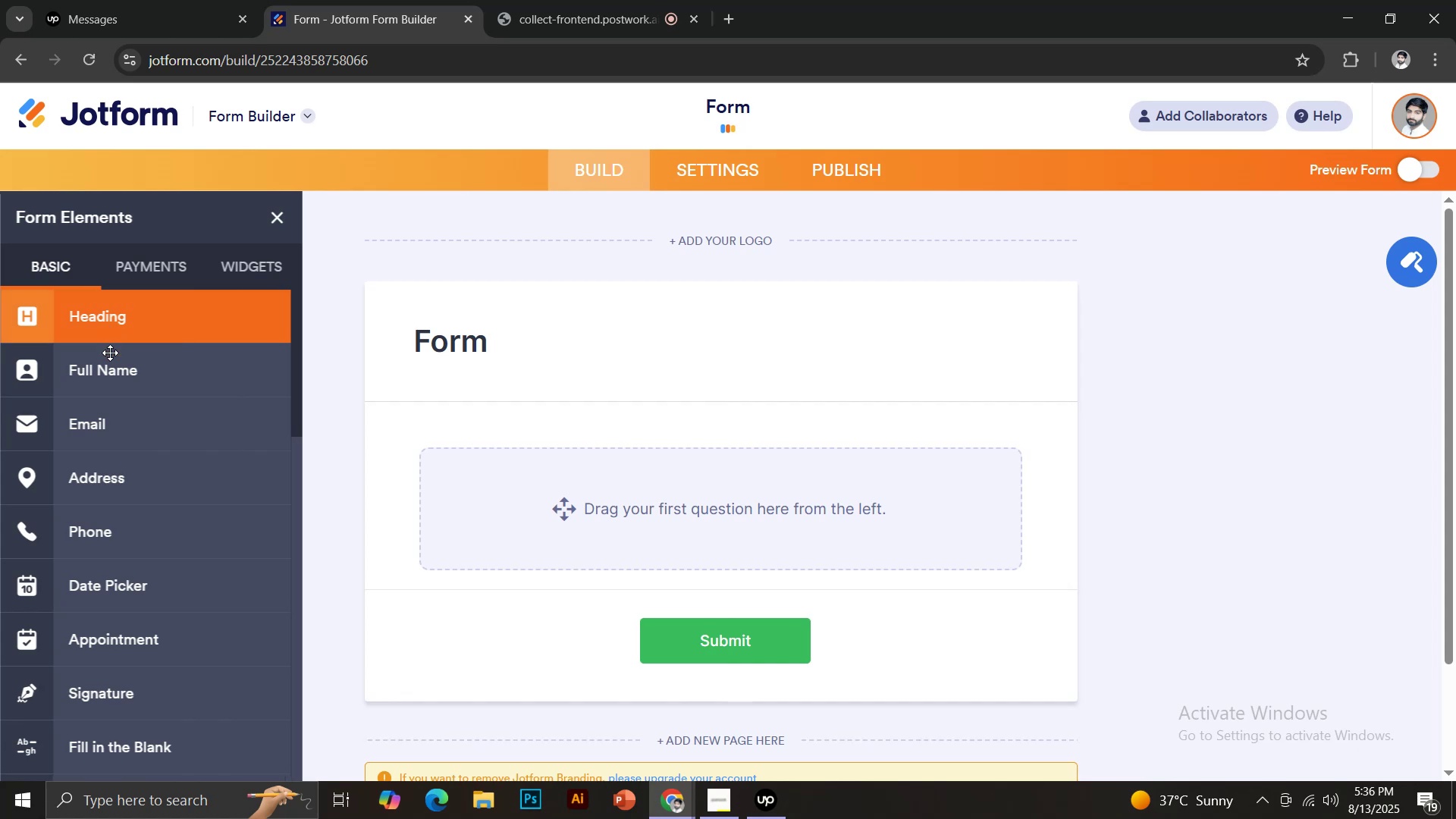 
left_click([116, 367])
 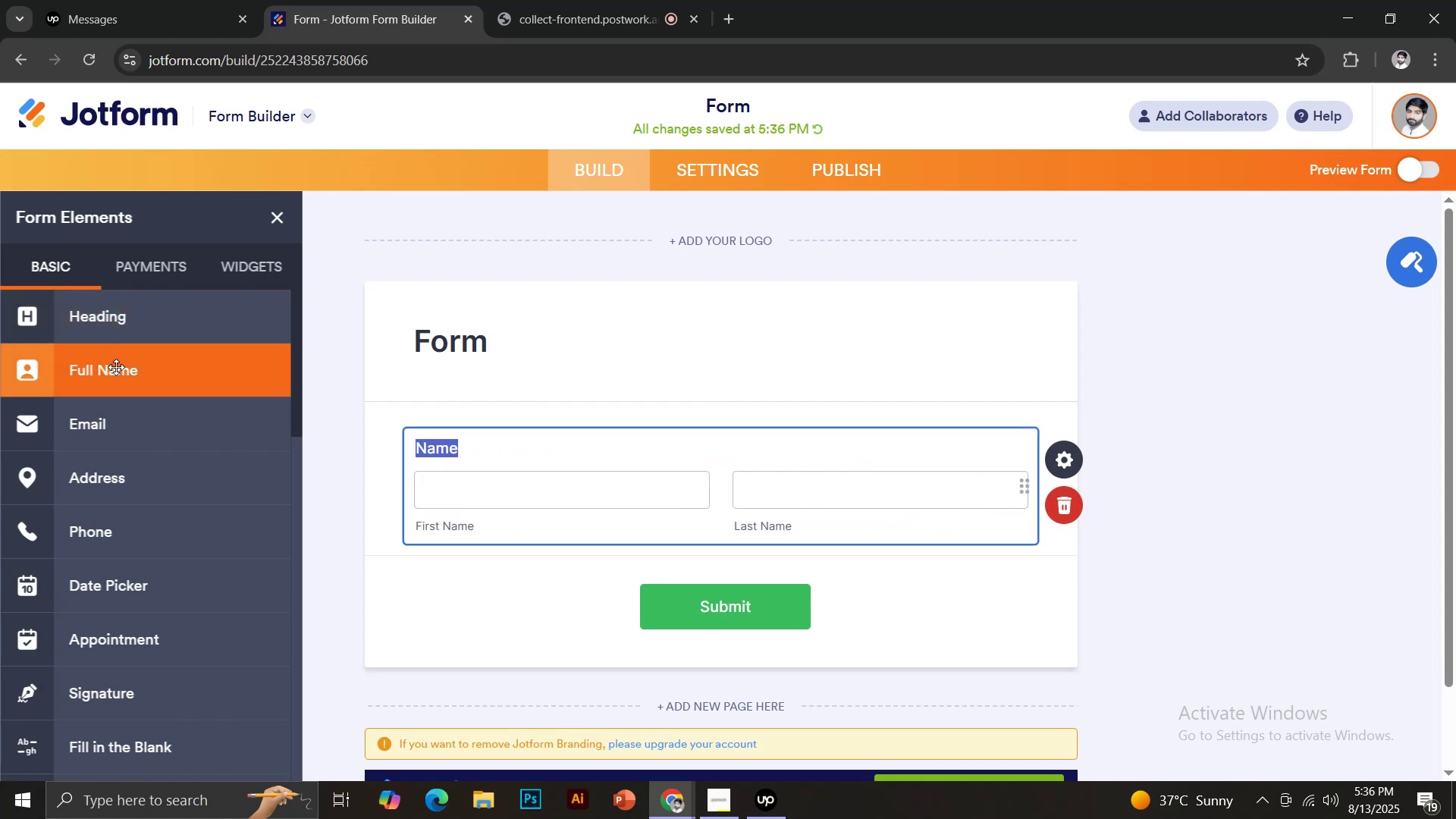 
left_click([130, 422])
 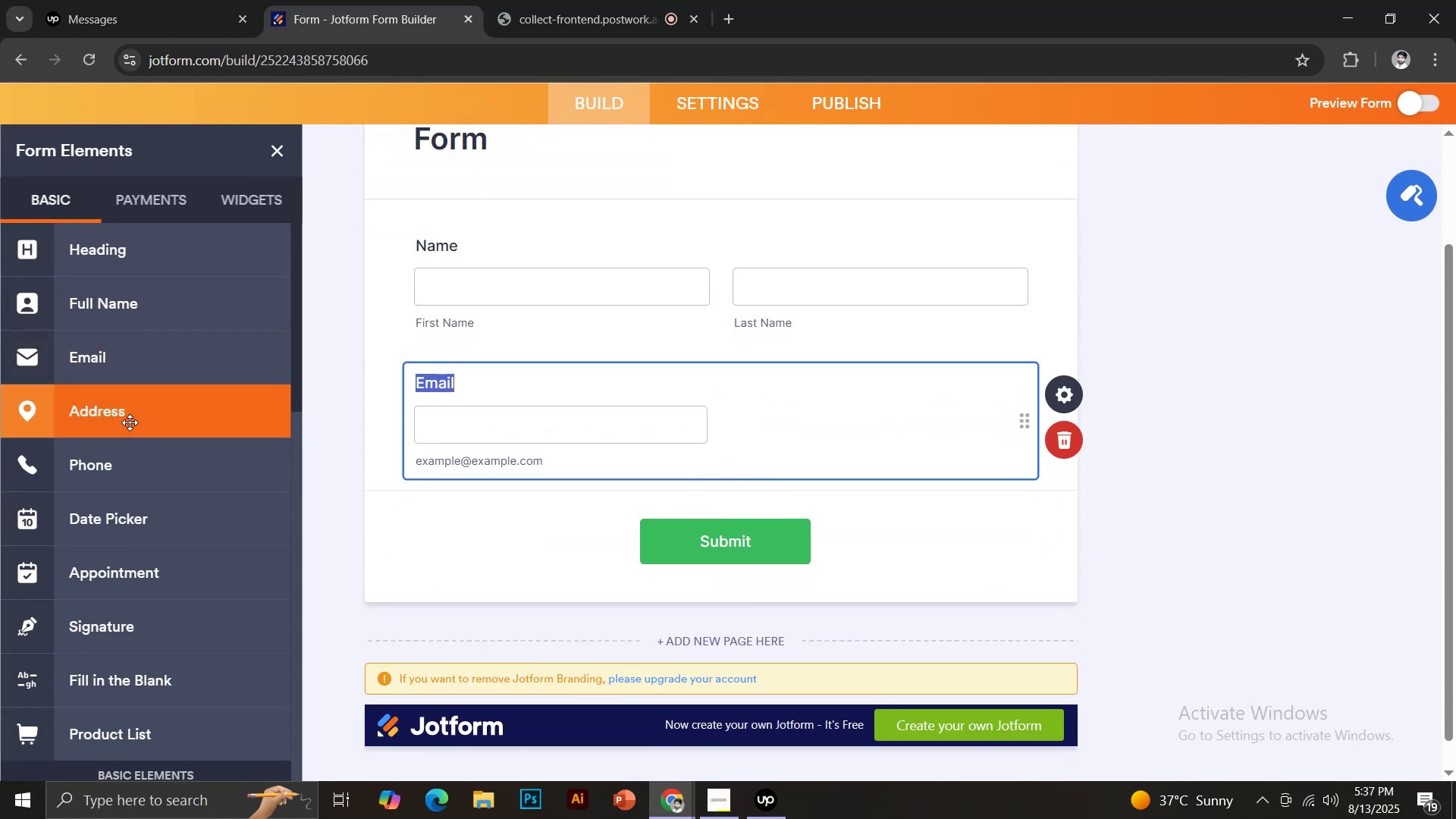 
left_click([124, 467])
 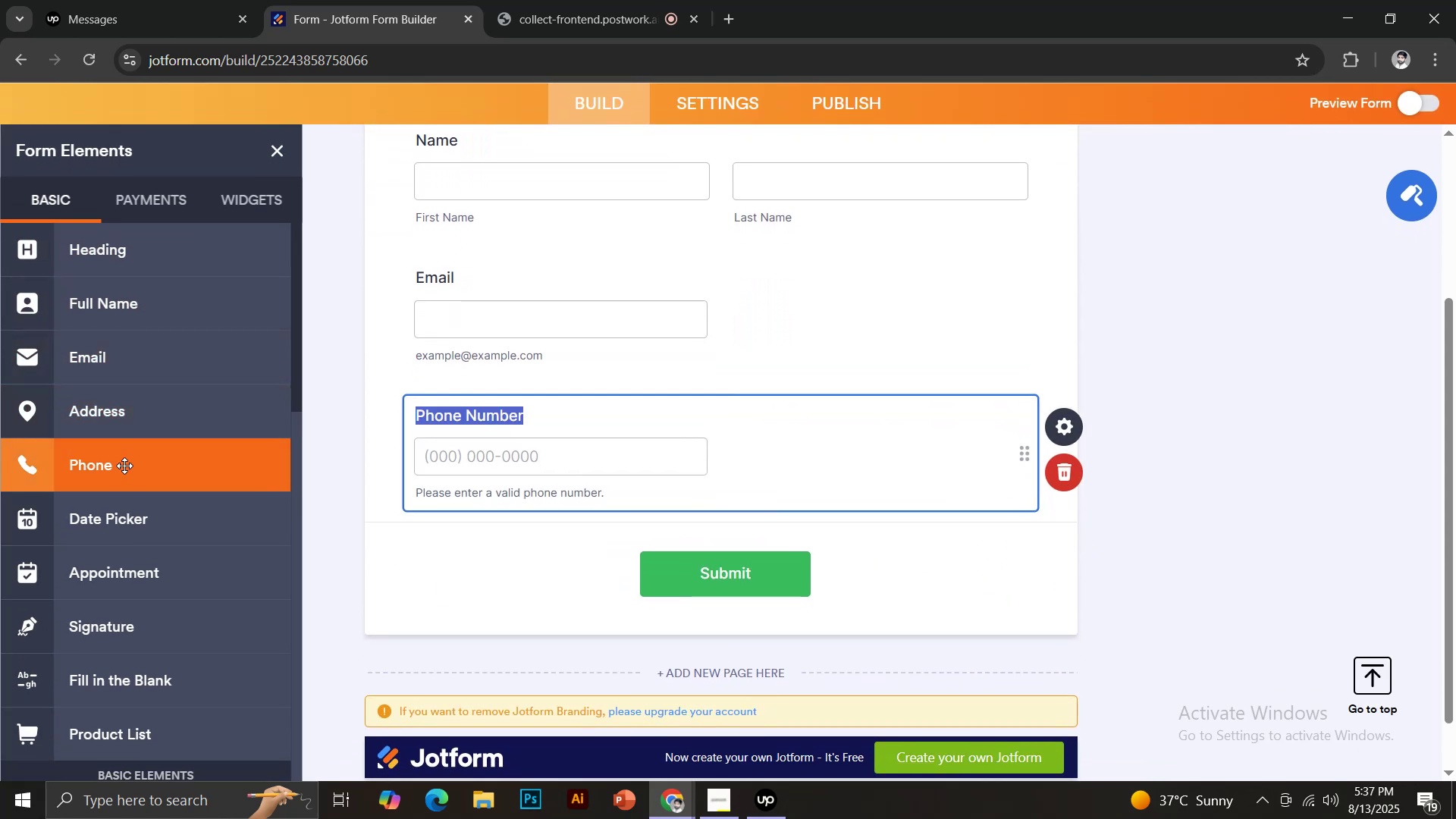 
scroll: coordinate [158, 410], scroll_direction: down, amount: 5.0
 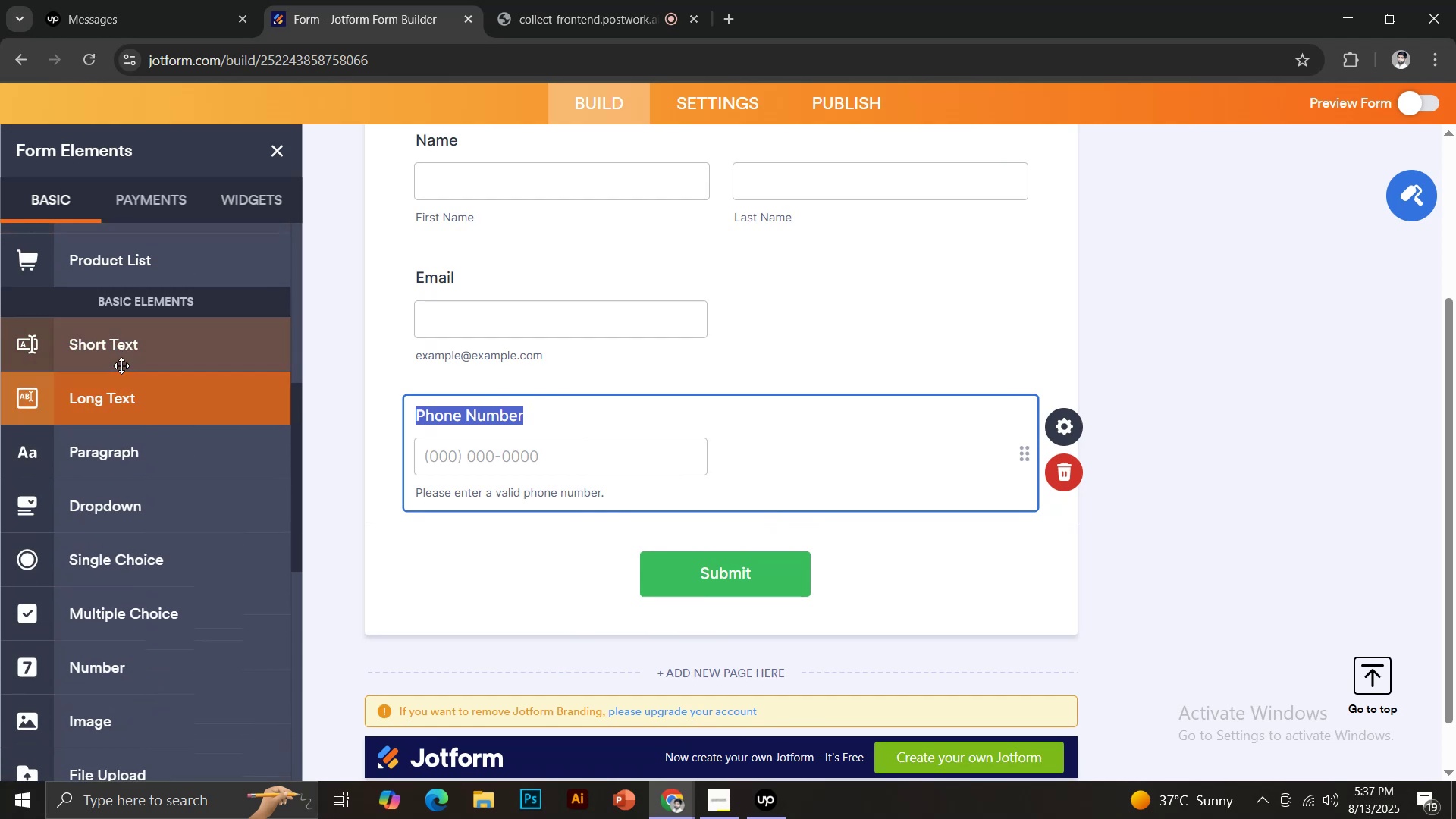 
left_click([121, 354])
 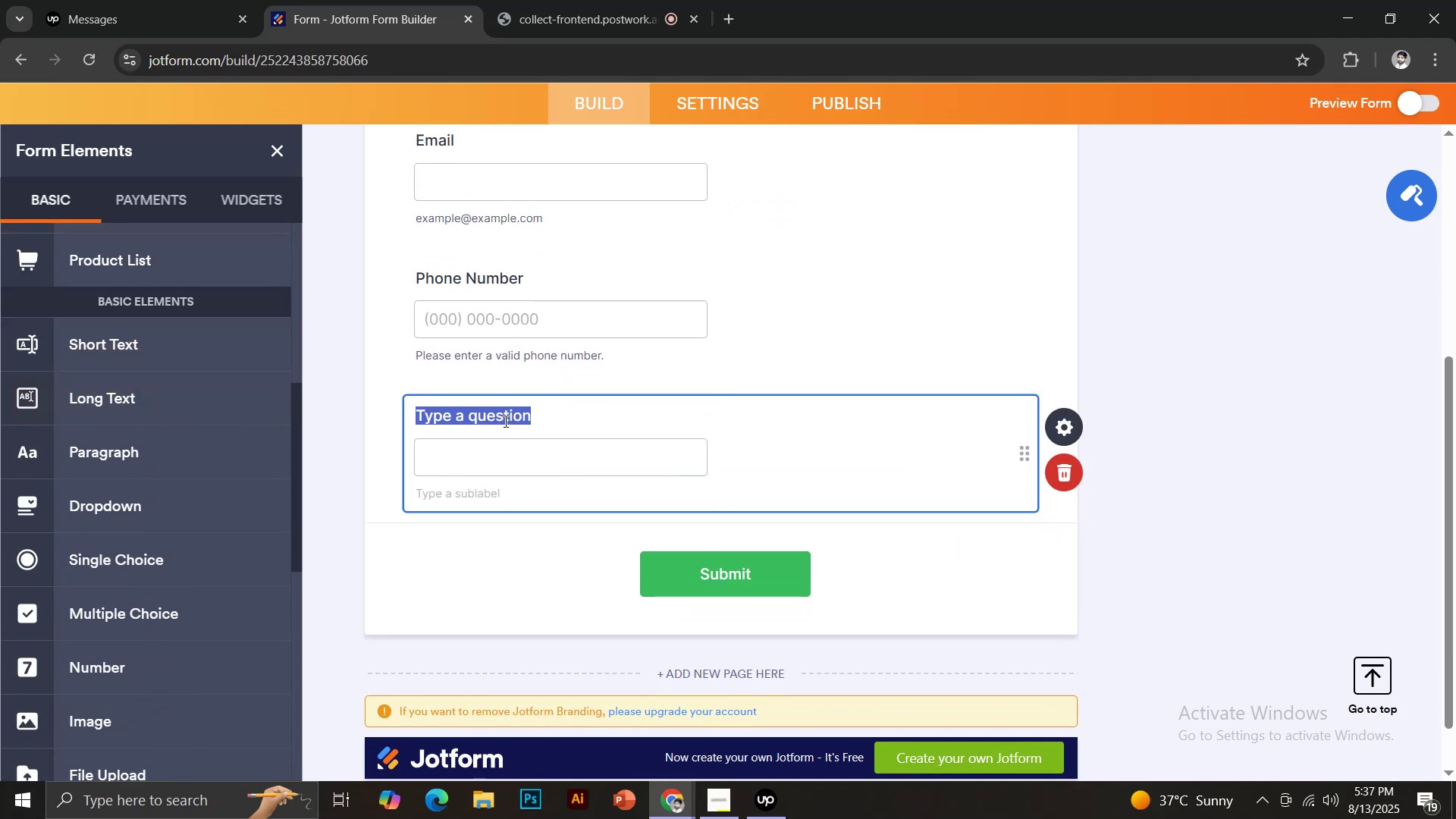 
type(Organization/Company Name)
 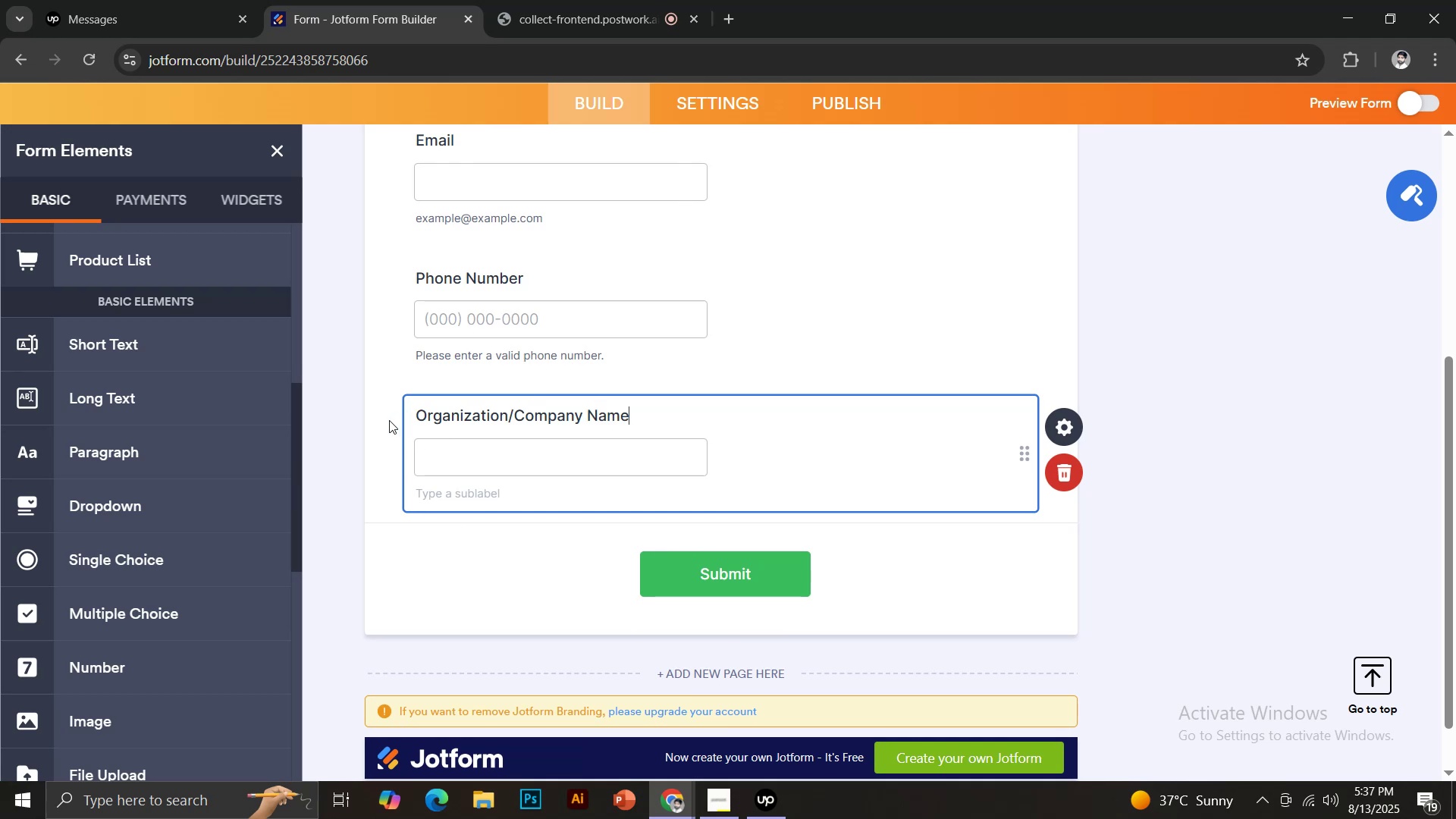 
scroll: coordinate [147, 422], scroll_direction: up, amount: 4.0
 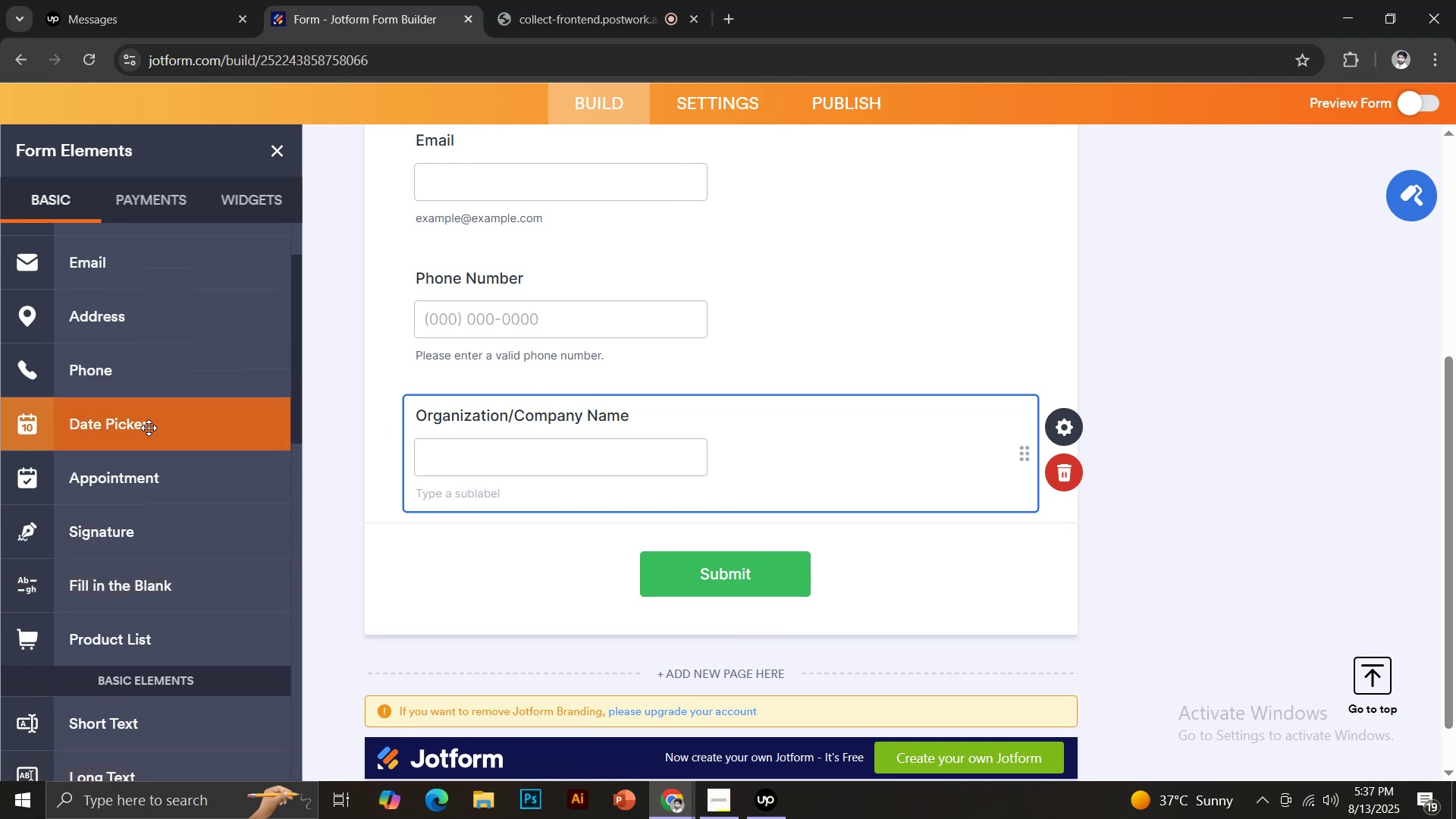 
scroll: coordinate [154, 461], scroll_direction: down, amount: 5.0
 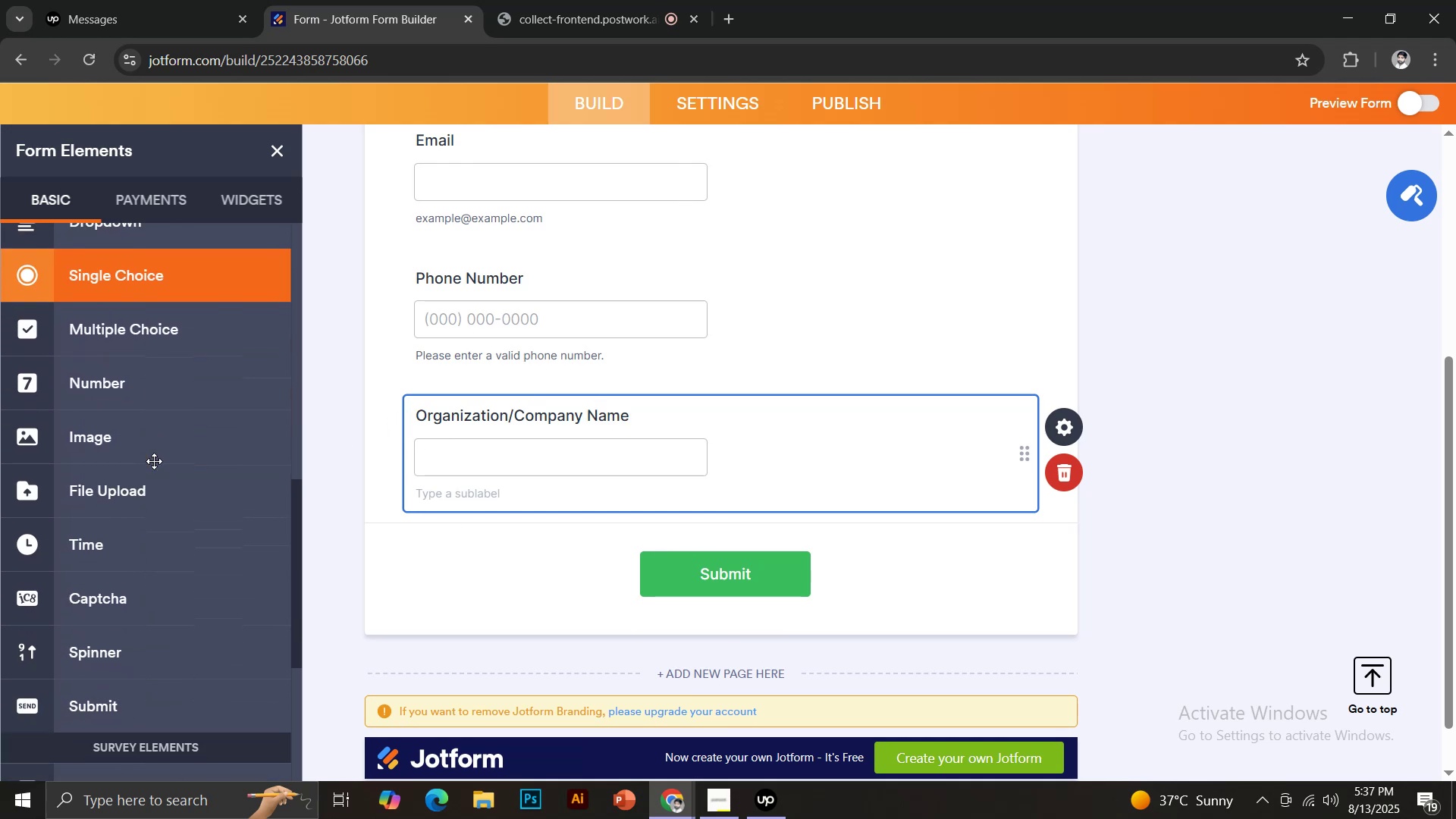 
scroll: coordinate [133, 378], scroll_direction: up, amount: 2.0
 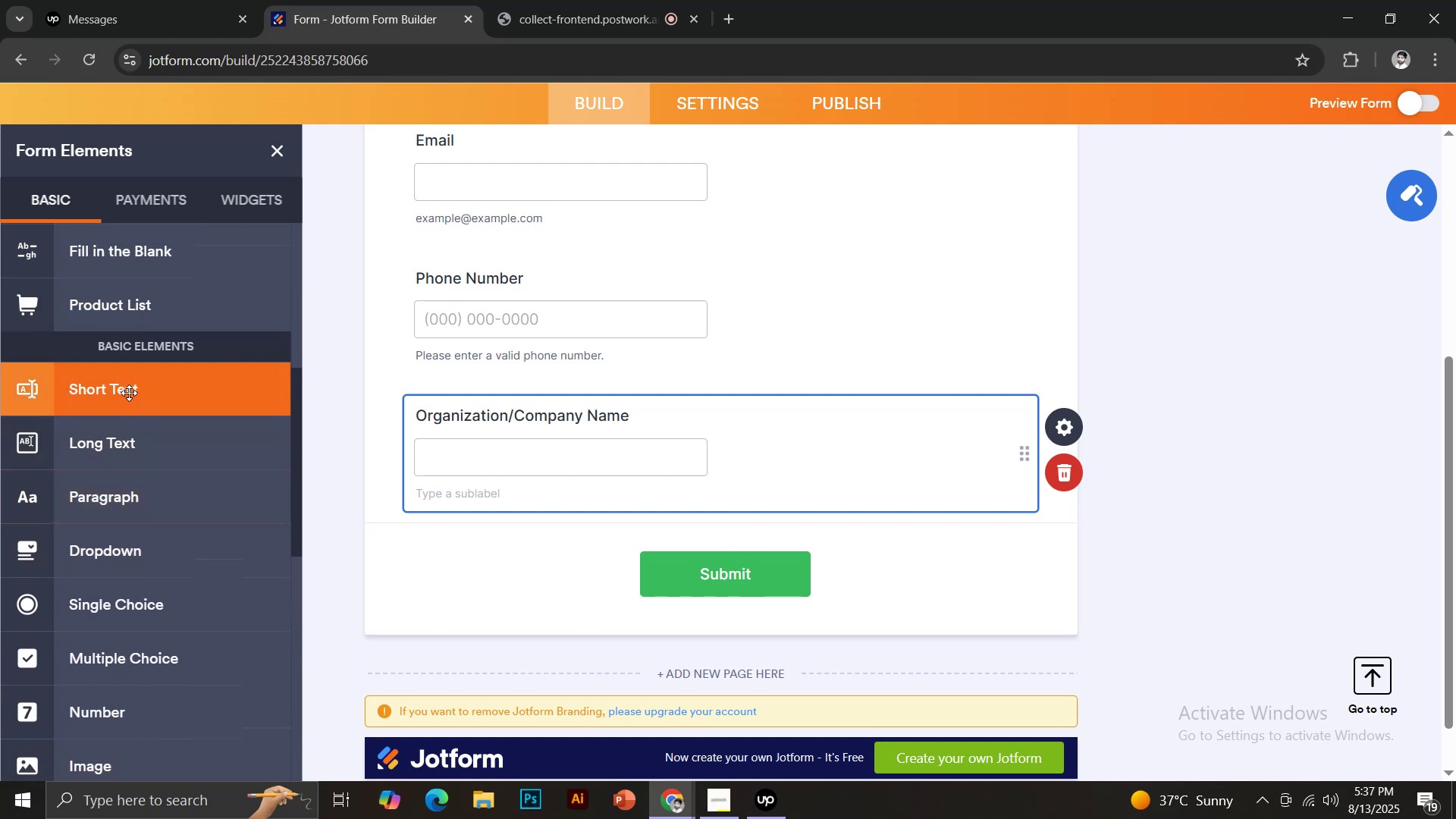 
left_click([128, 393])
 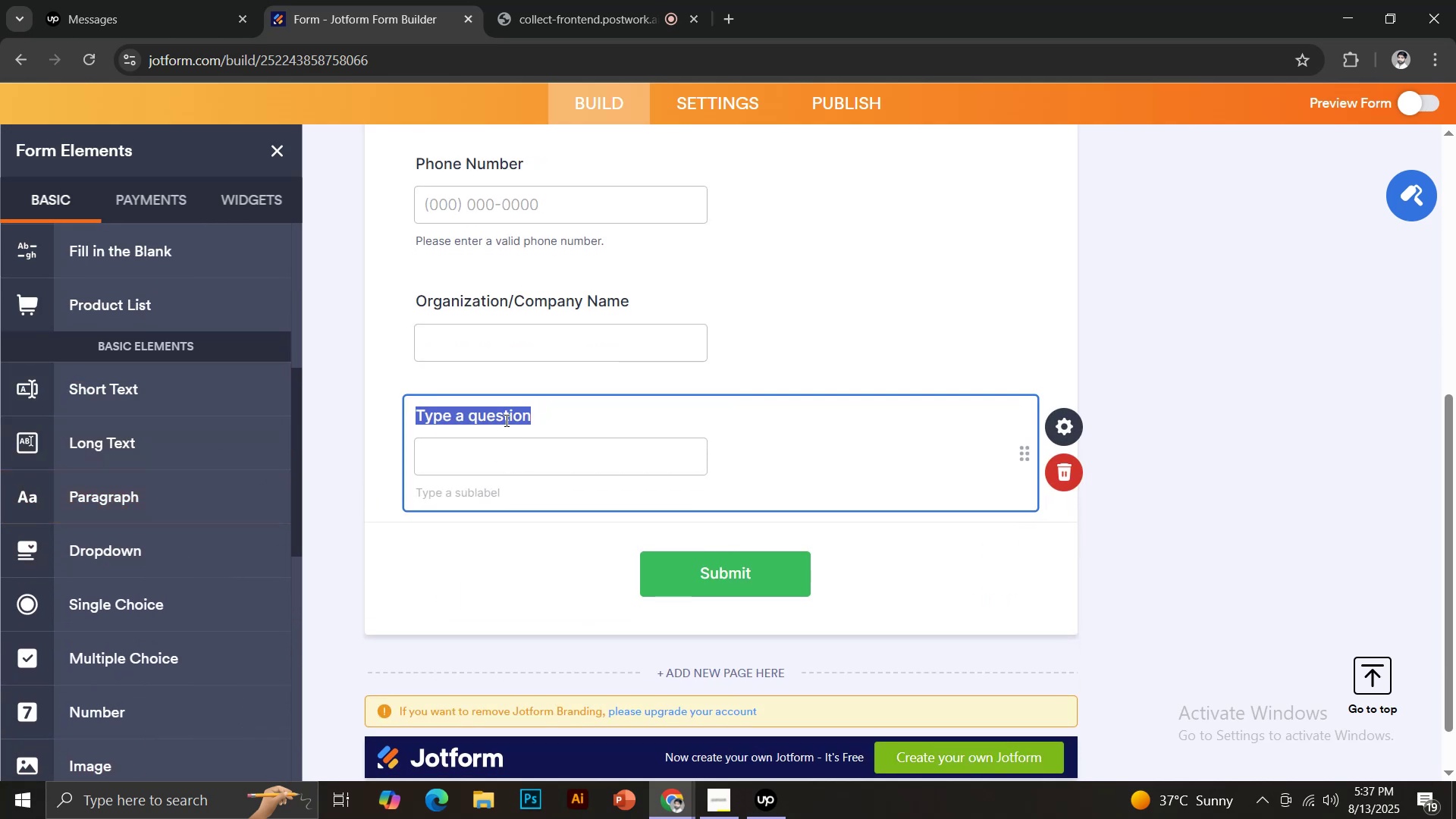 
type(Job Title)
 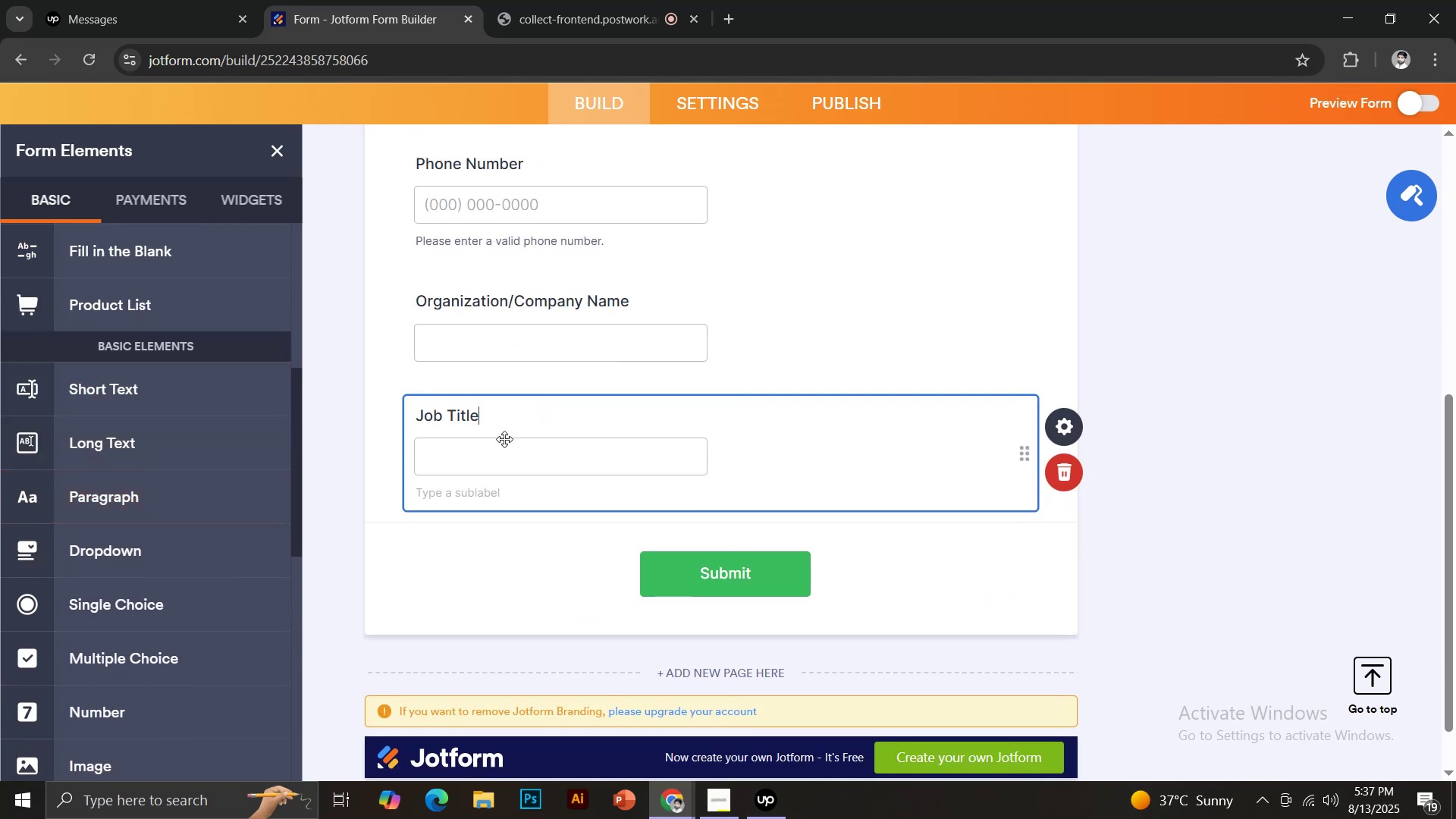 
scroll: coordinate [571, 370], scroll_direction: up, amount: 10.0
 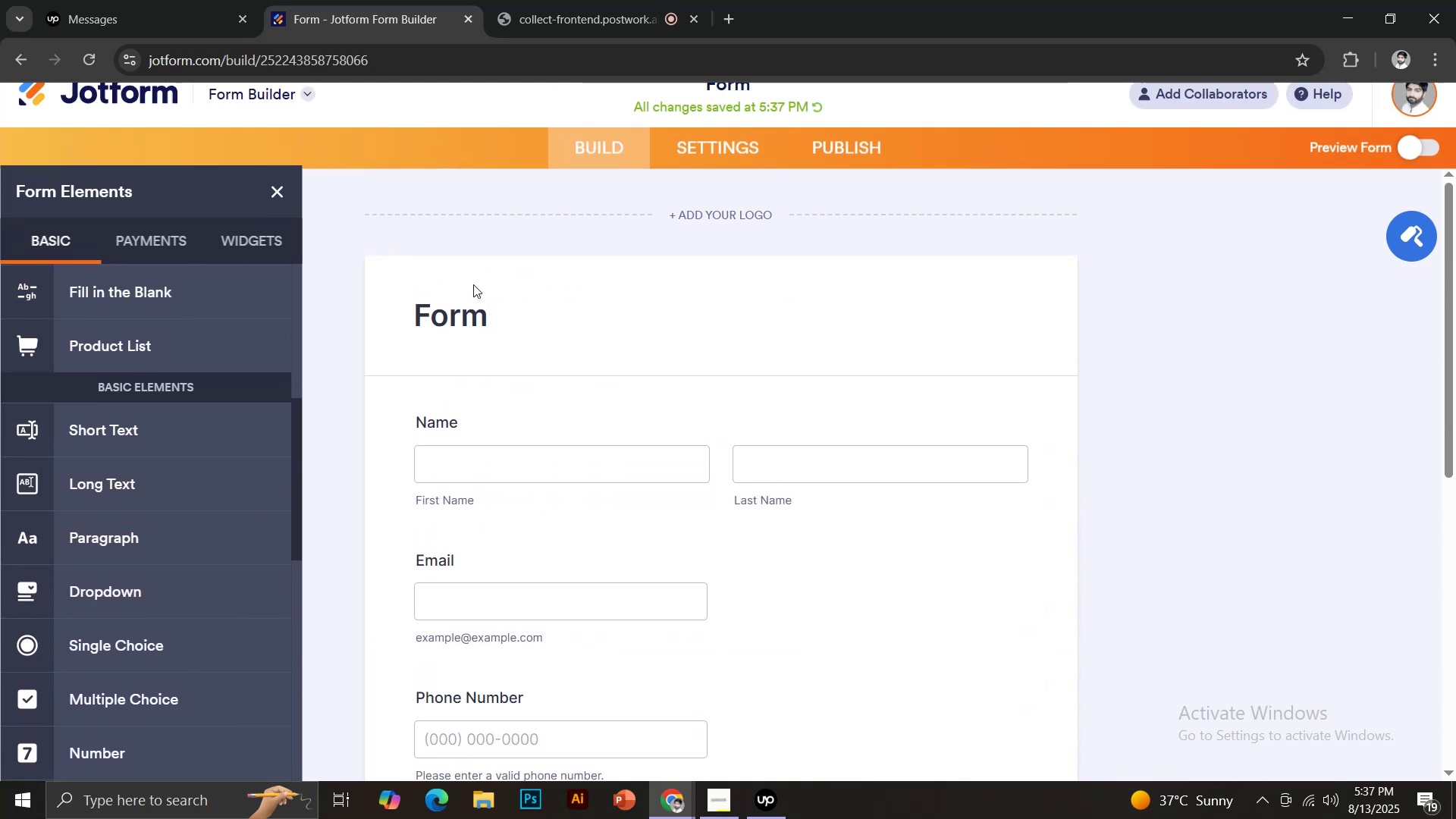 
left_click([472, 283])
 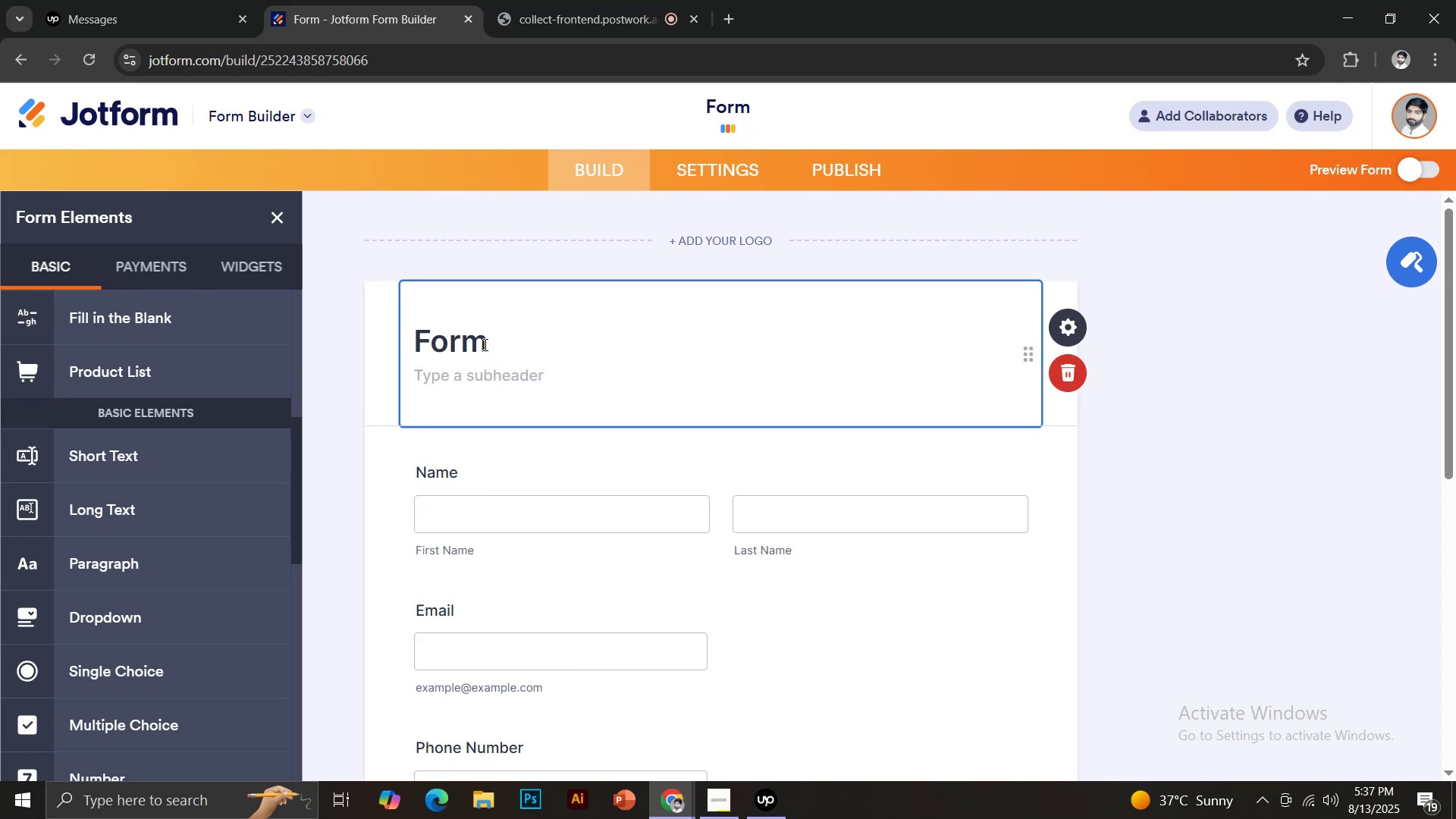 
left_click([484, 344])
 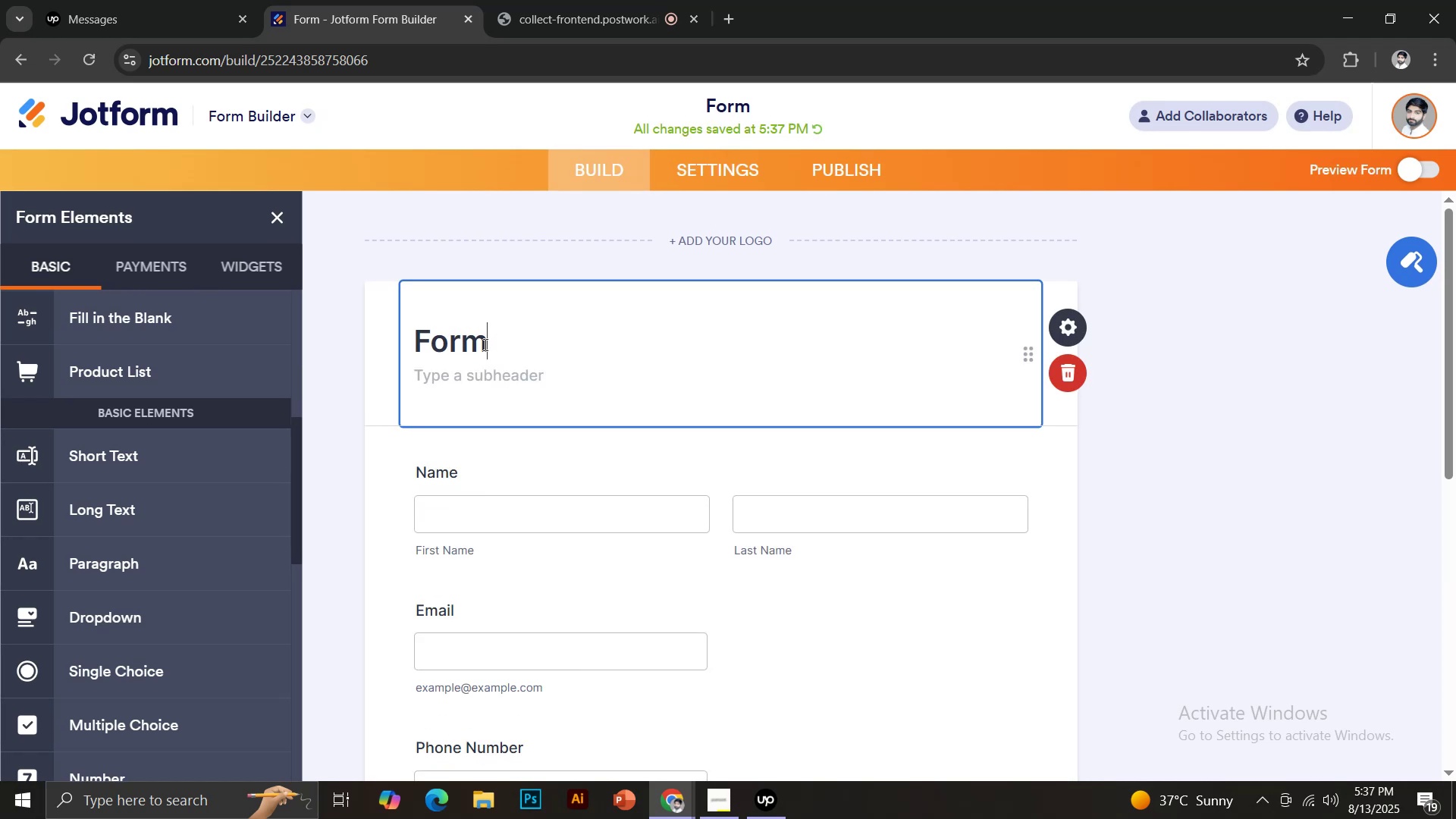 
key(Control+ControlLeft)
 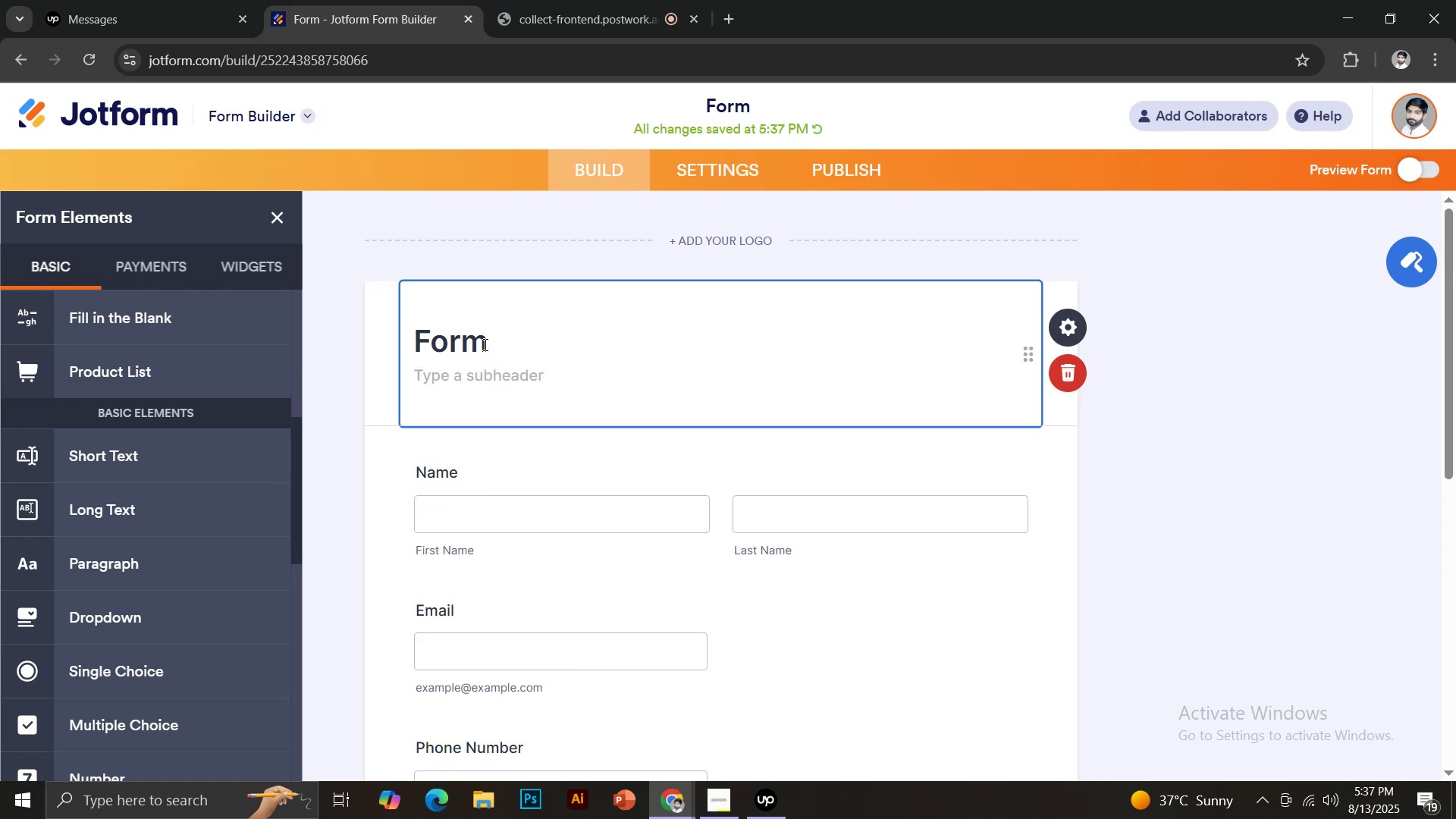 
key(Control+A)
 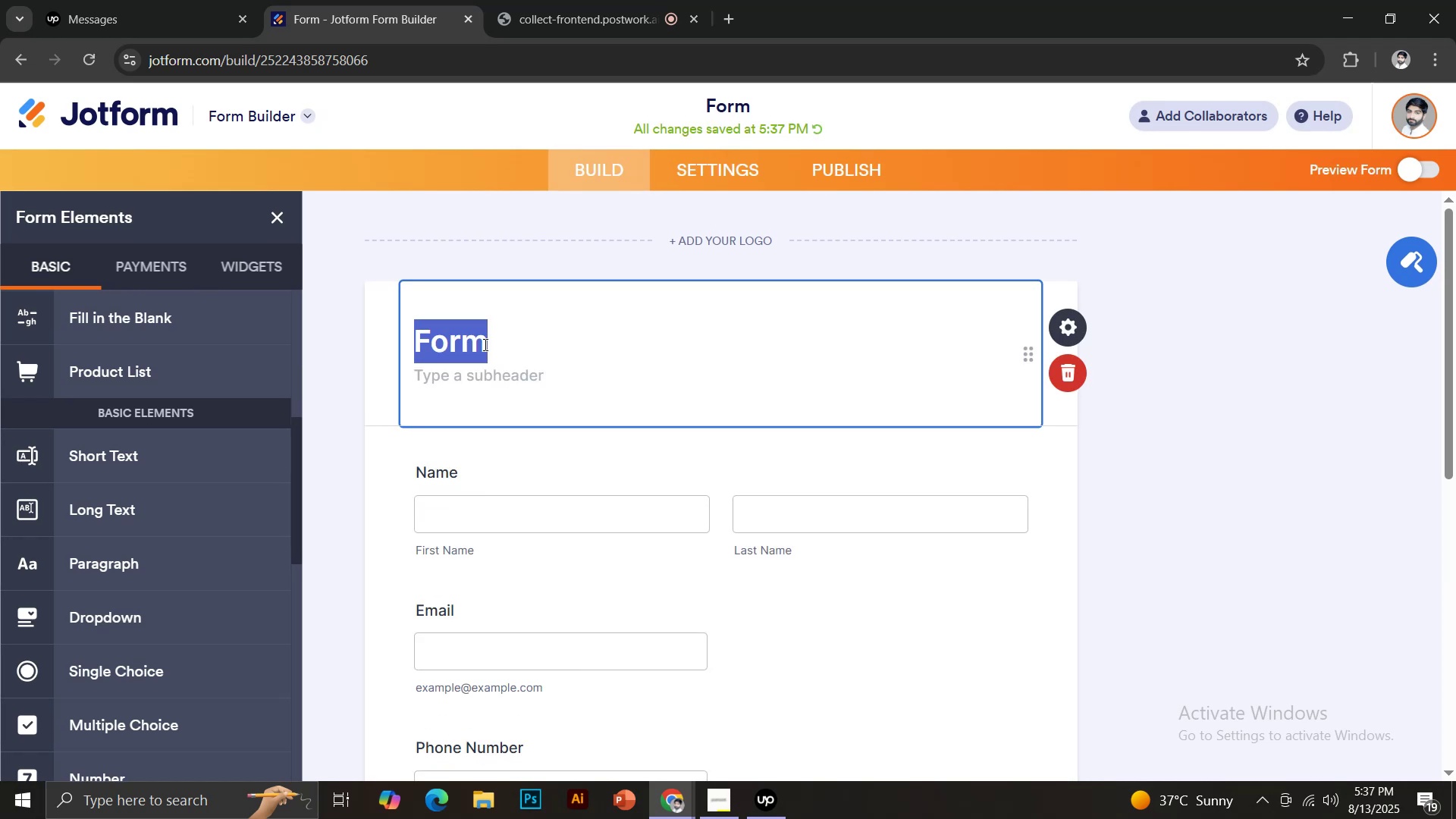 
type(Event Registration & Preferences Form)
 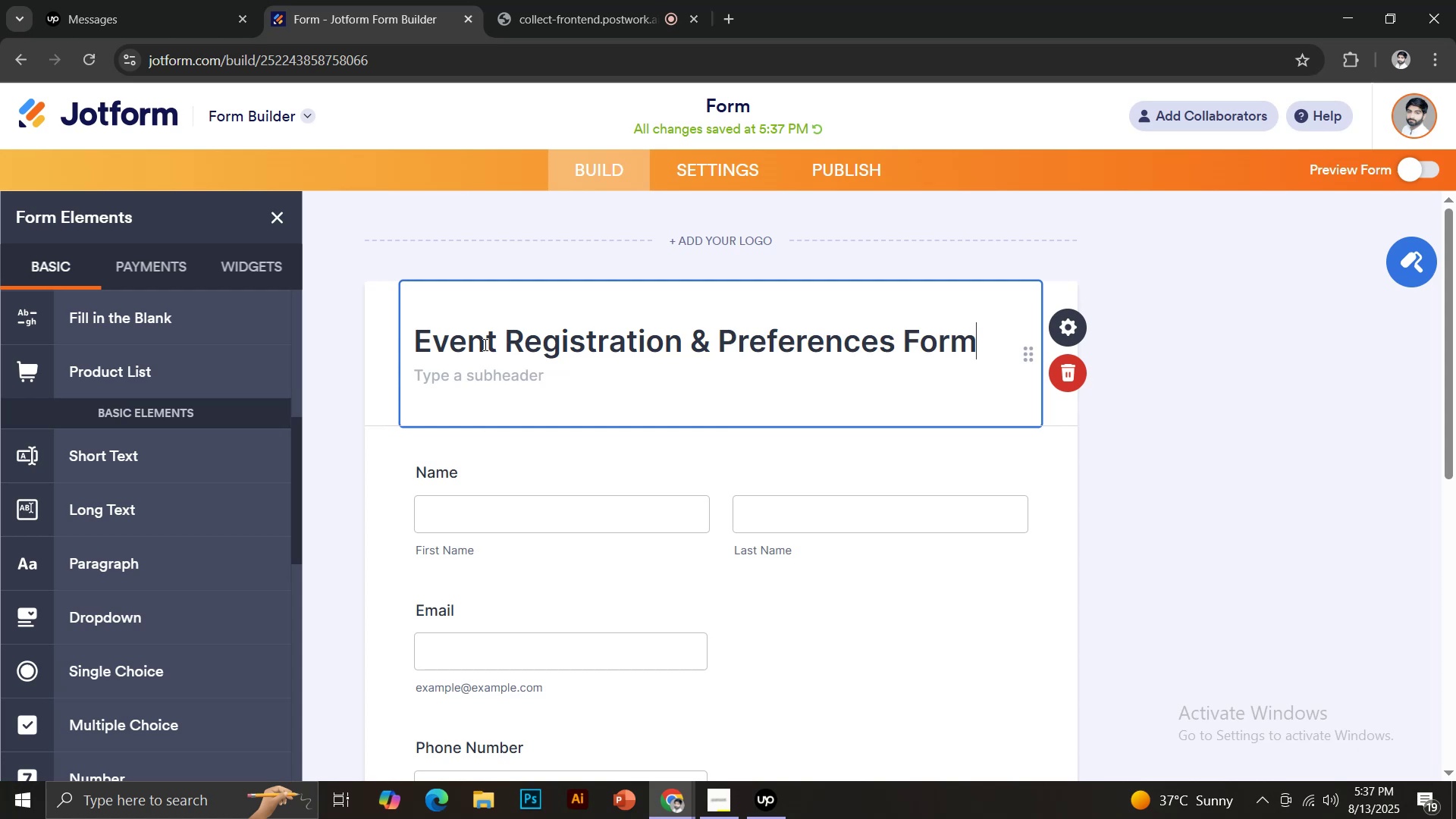 
left_click([451, 383])
 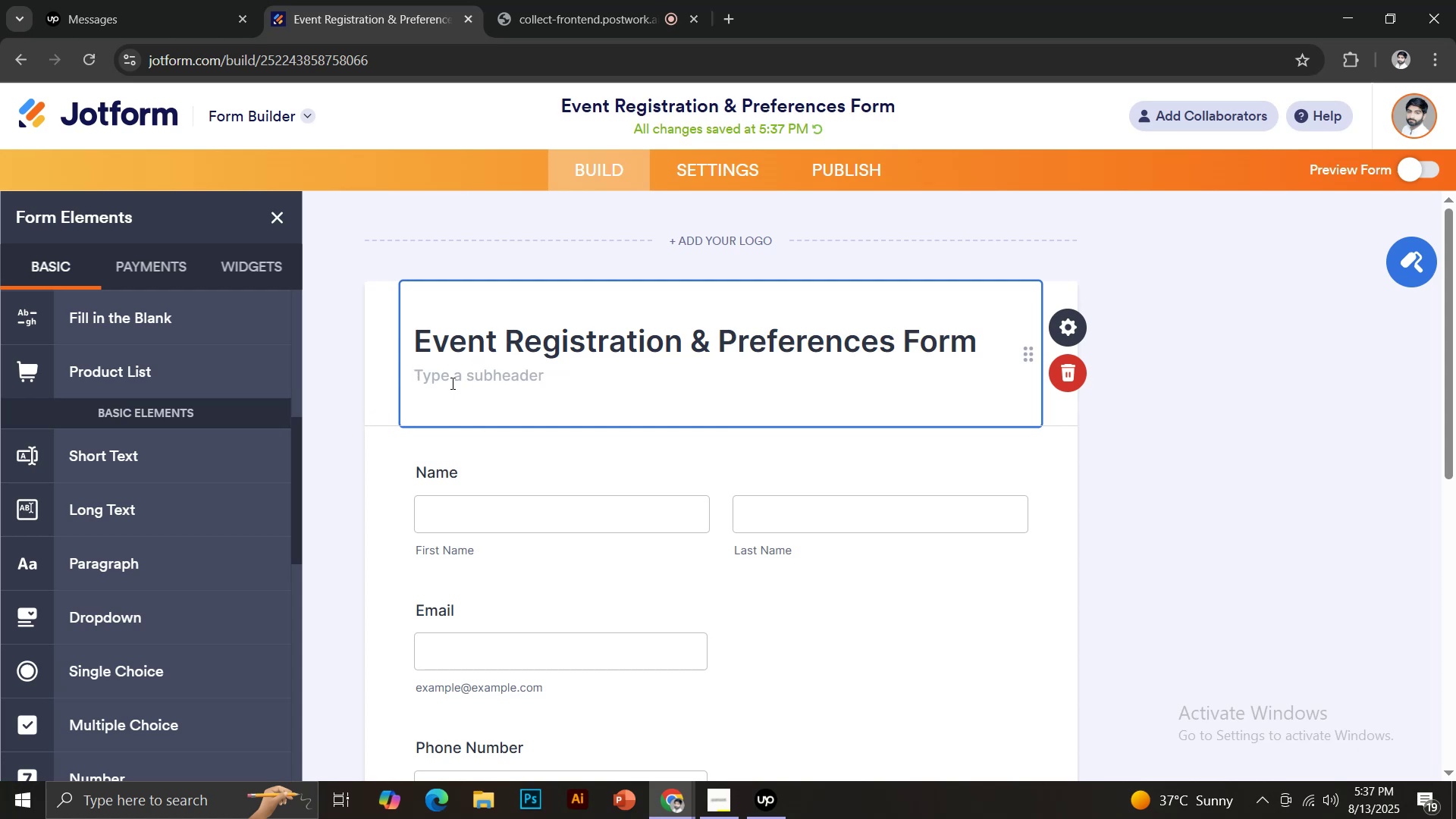 
type(Conference registration with session, meal, and accomodation preferences)
 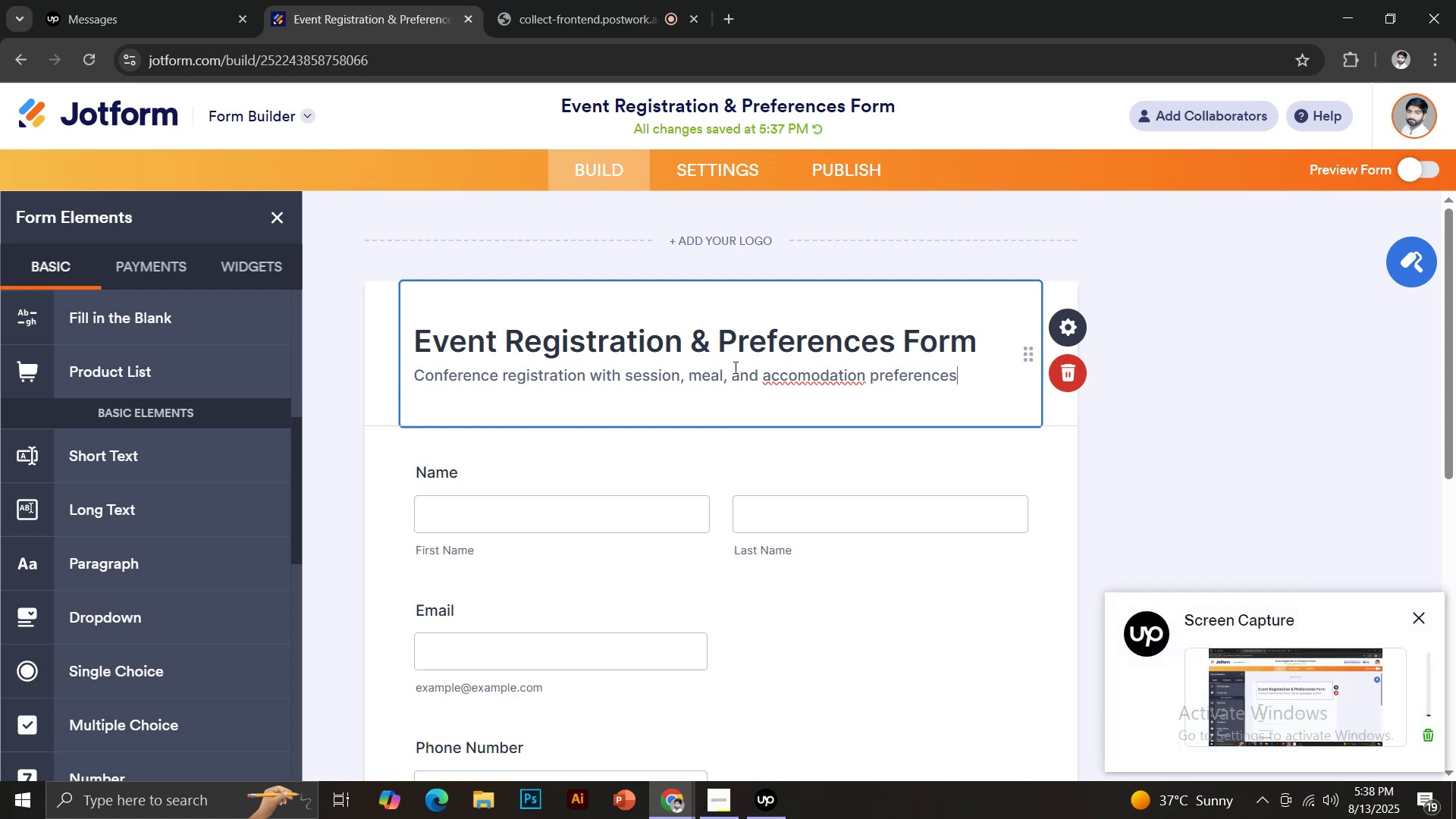 
right_click([804, 381])
 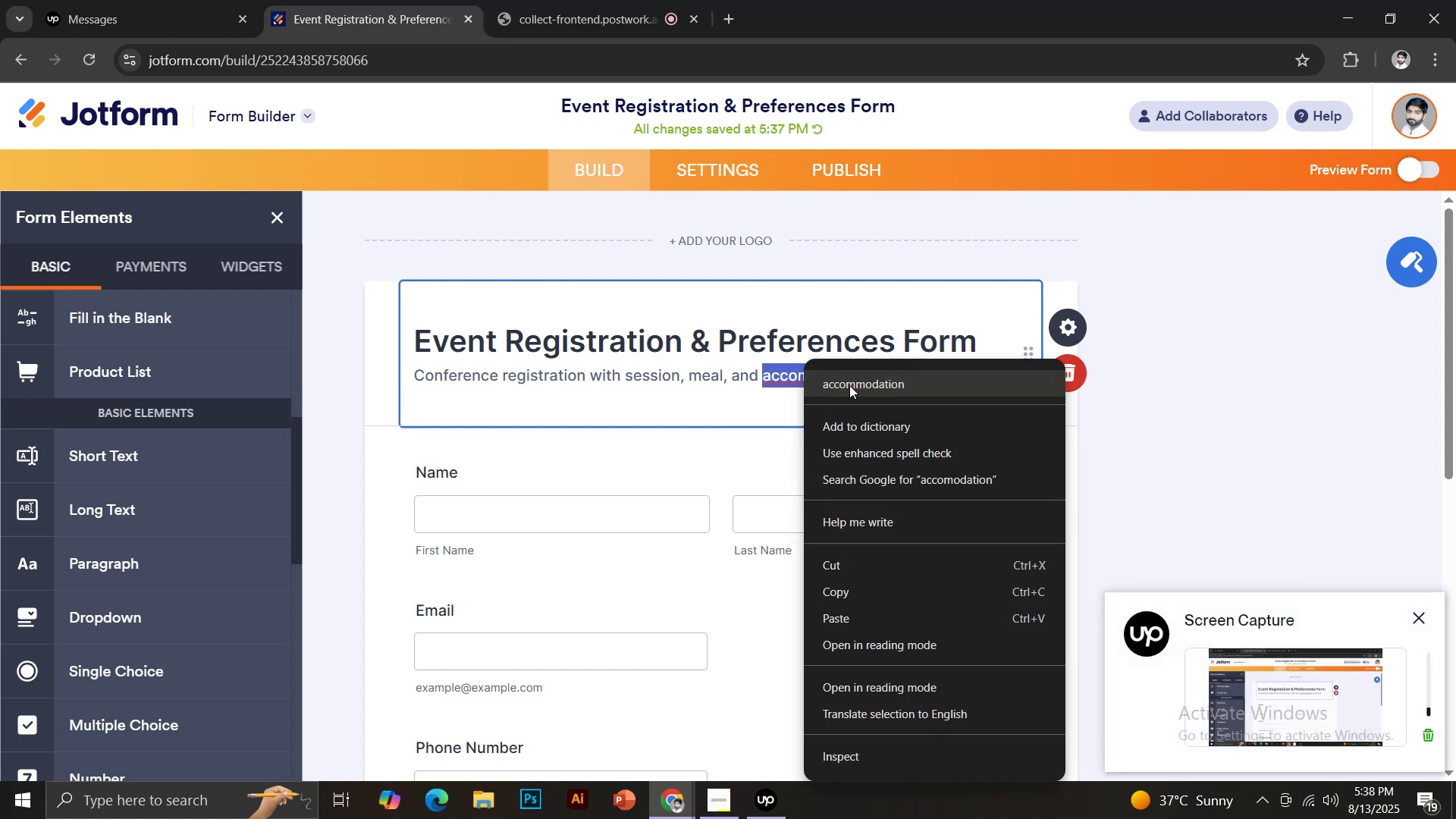 
left_click([852, 386])
 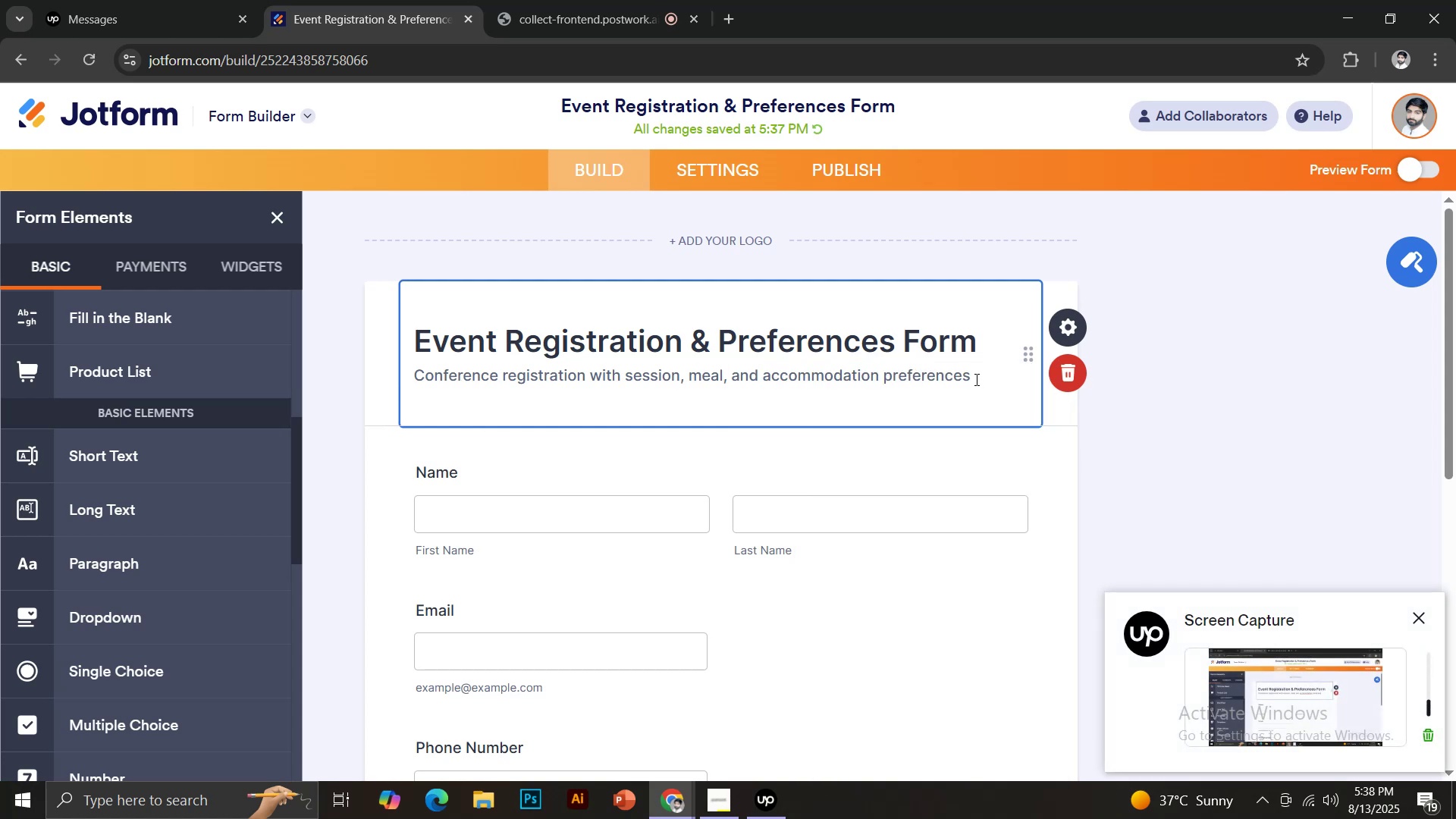 
left_click([975, 379])
 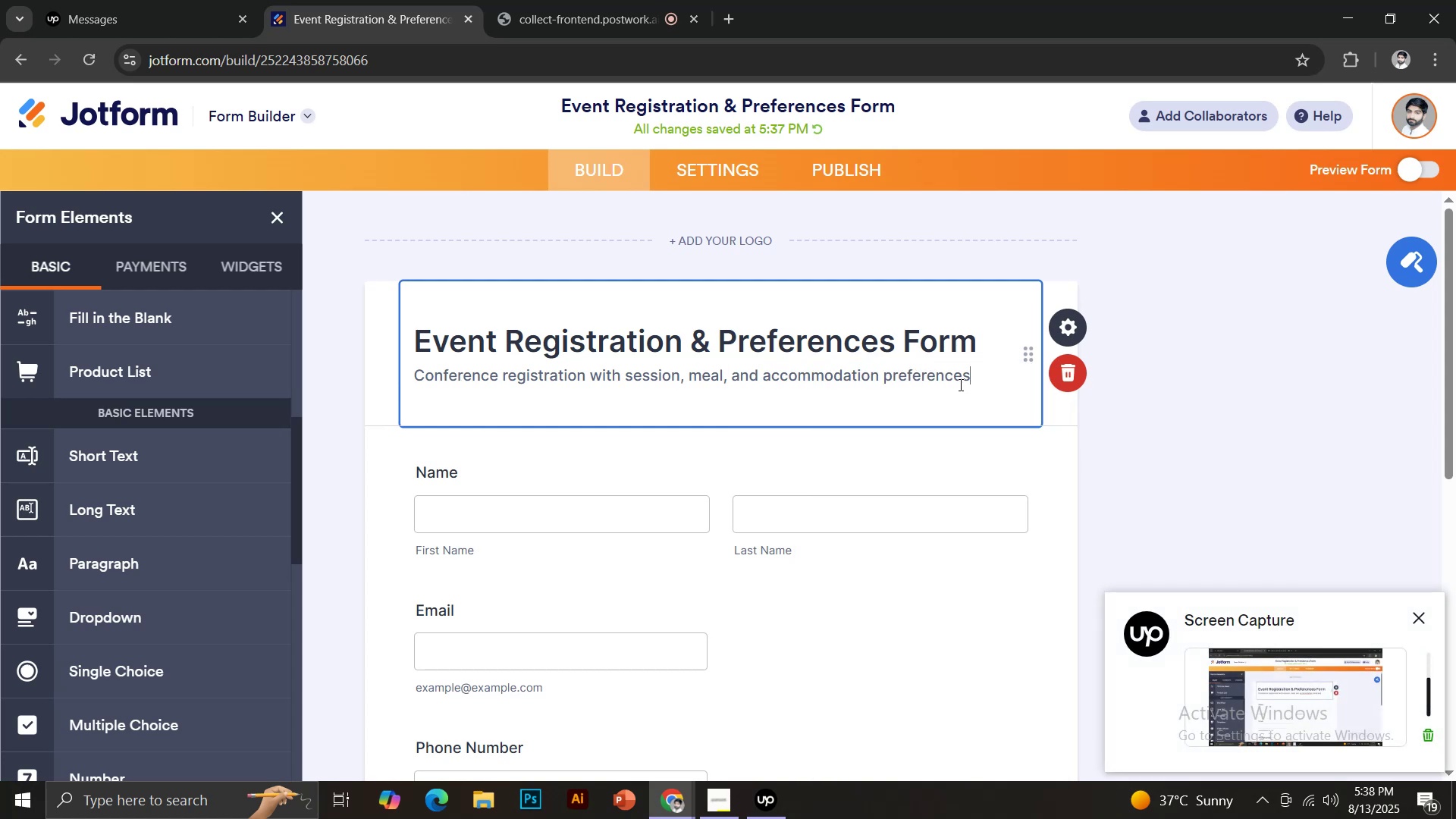 
scroll: coordinate [820, 510], scroll_direction: down, amount: 5.0
 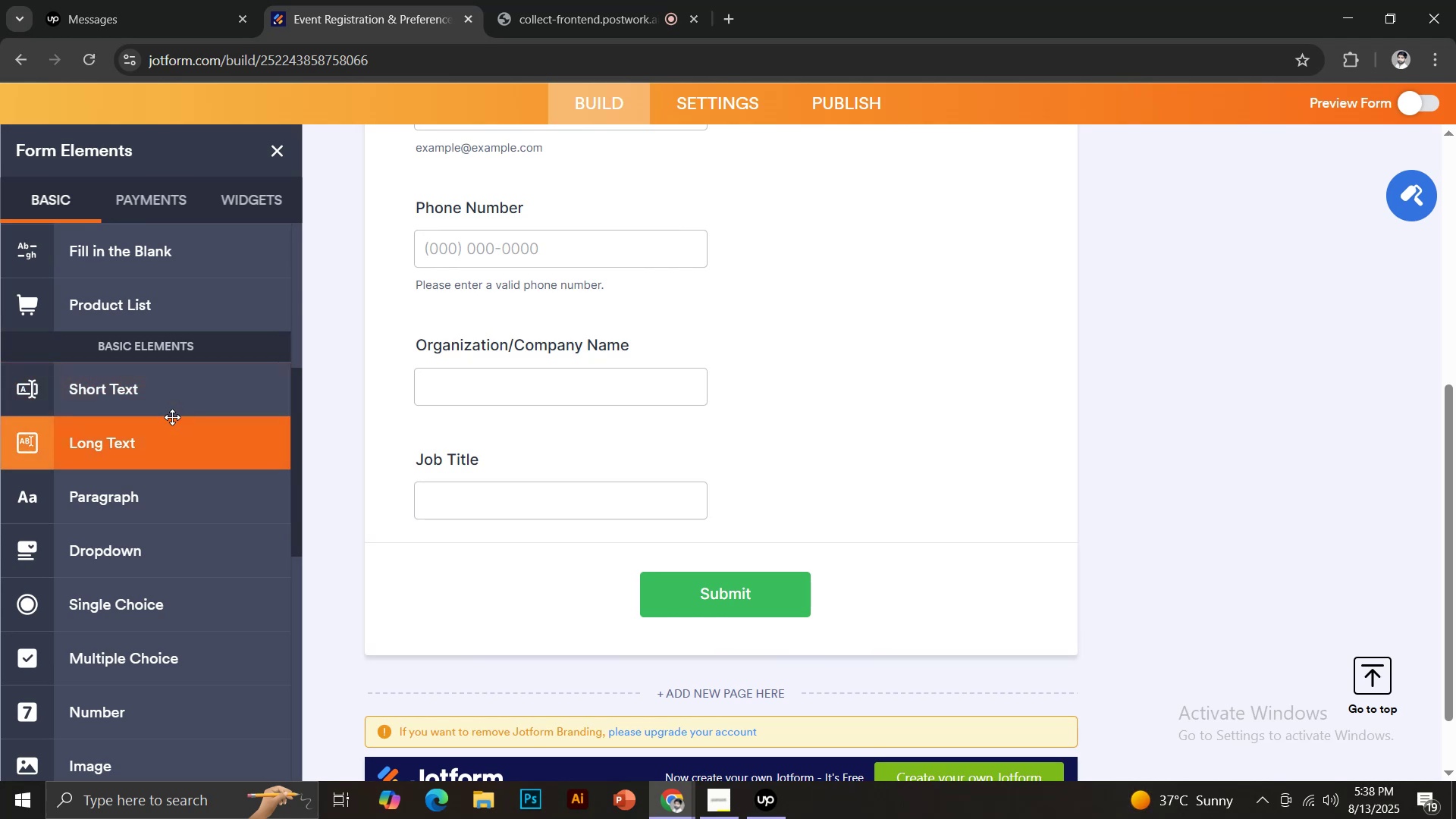 
wait(5.93)
 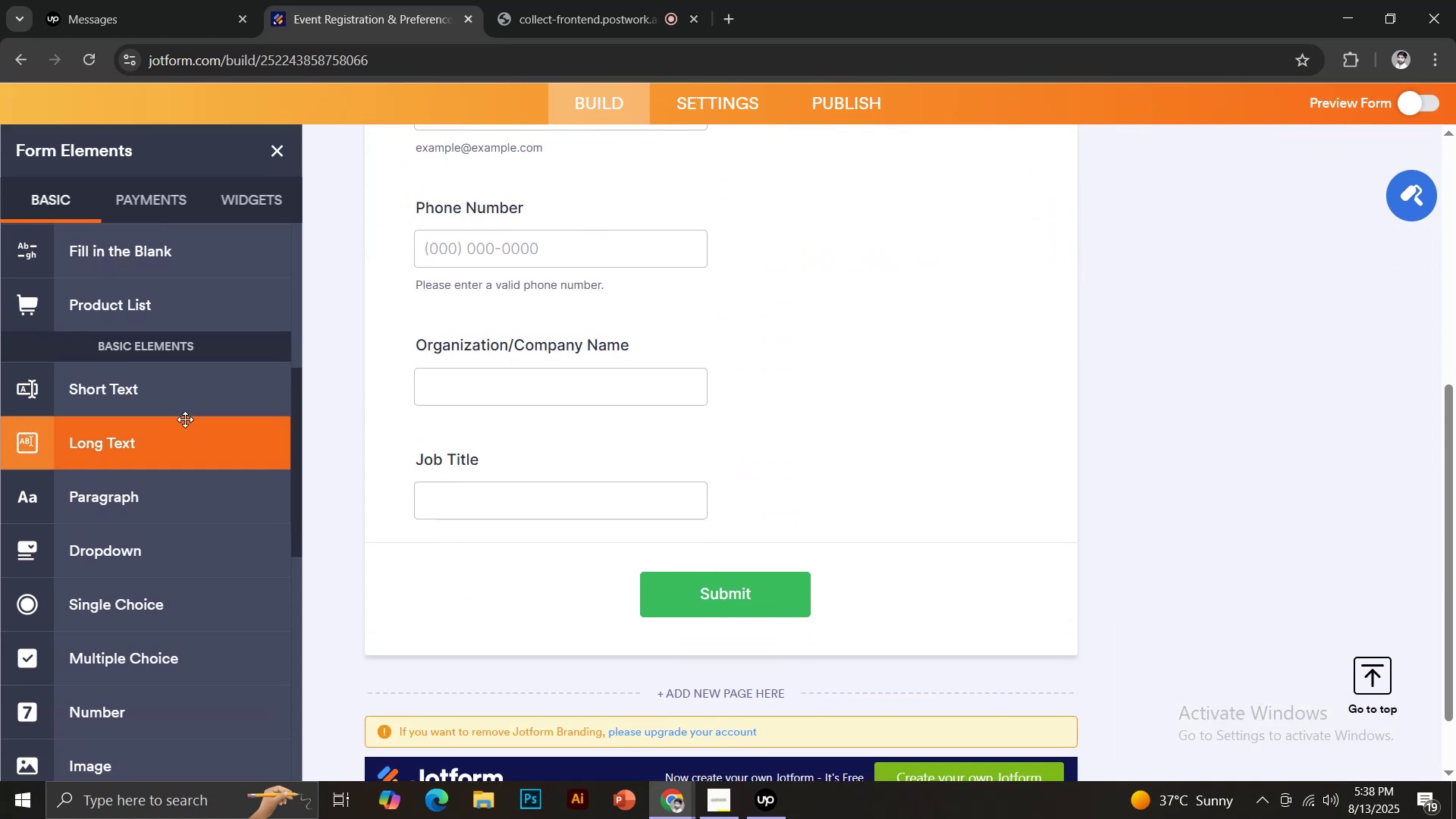 
left_click([112, 563])
 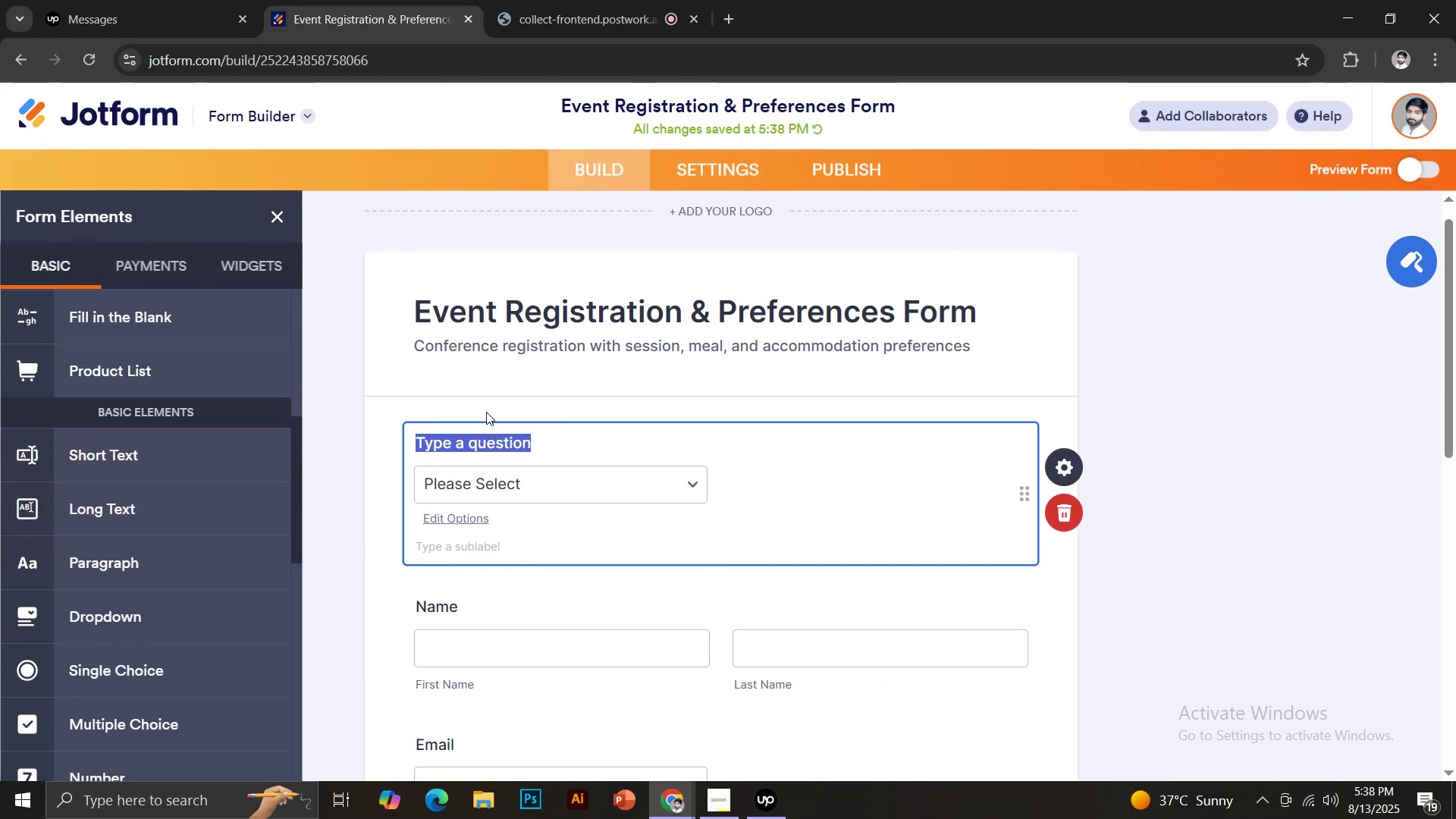 
type(Select Event Date)
 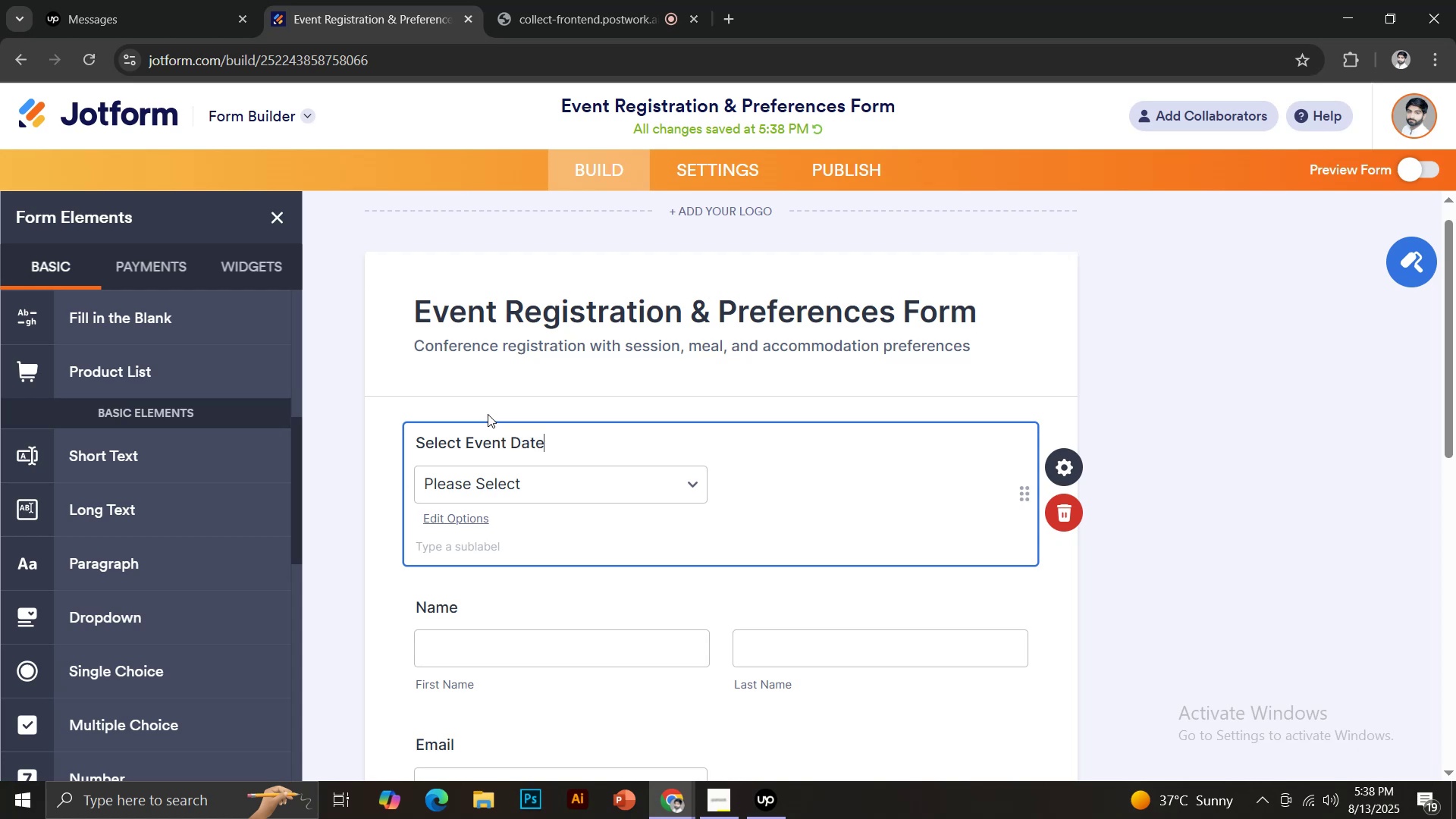 
left_click([447, 482])
 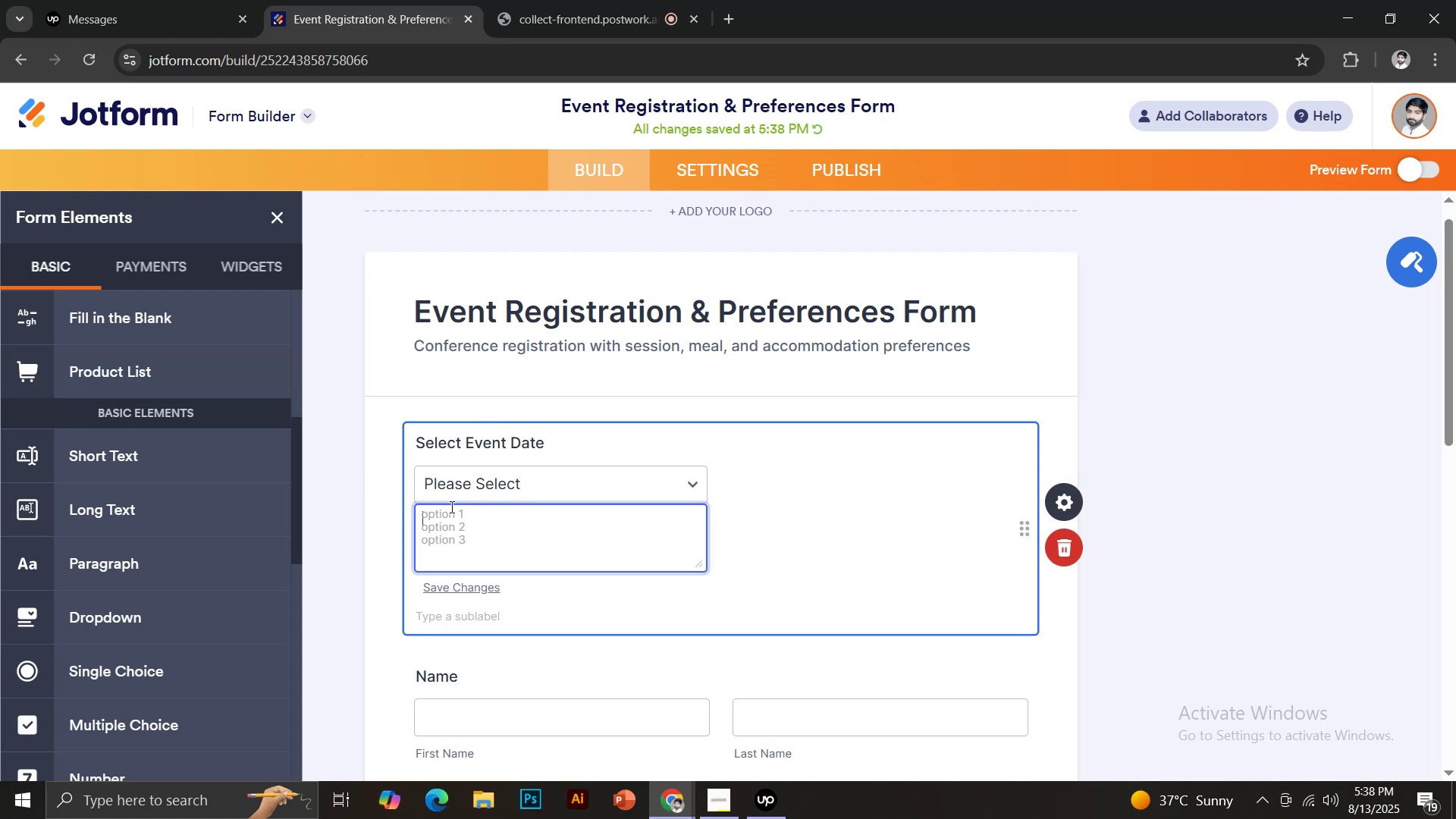 
type(J)
key(Backspace)
type(August 12)
 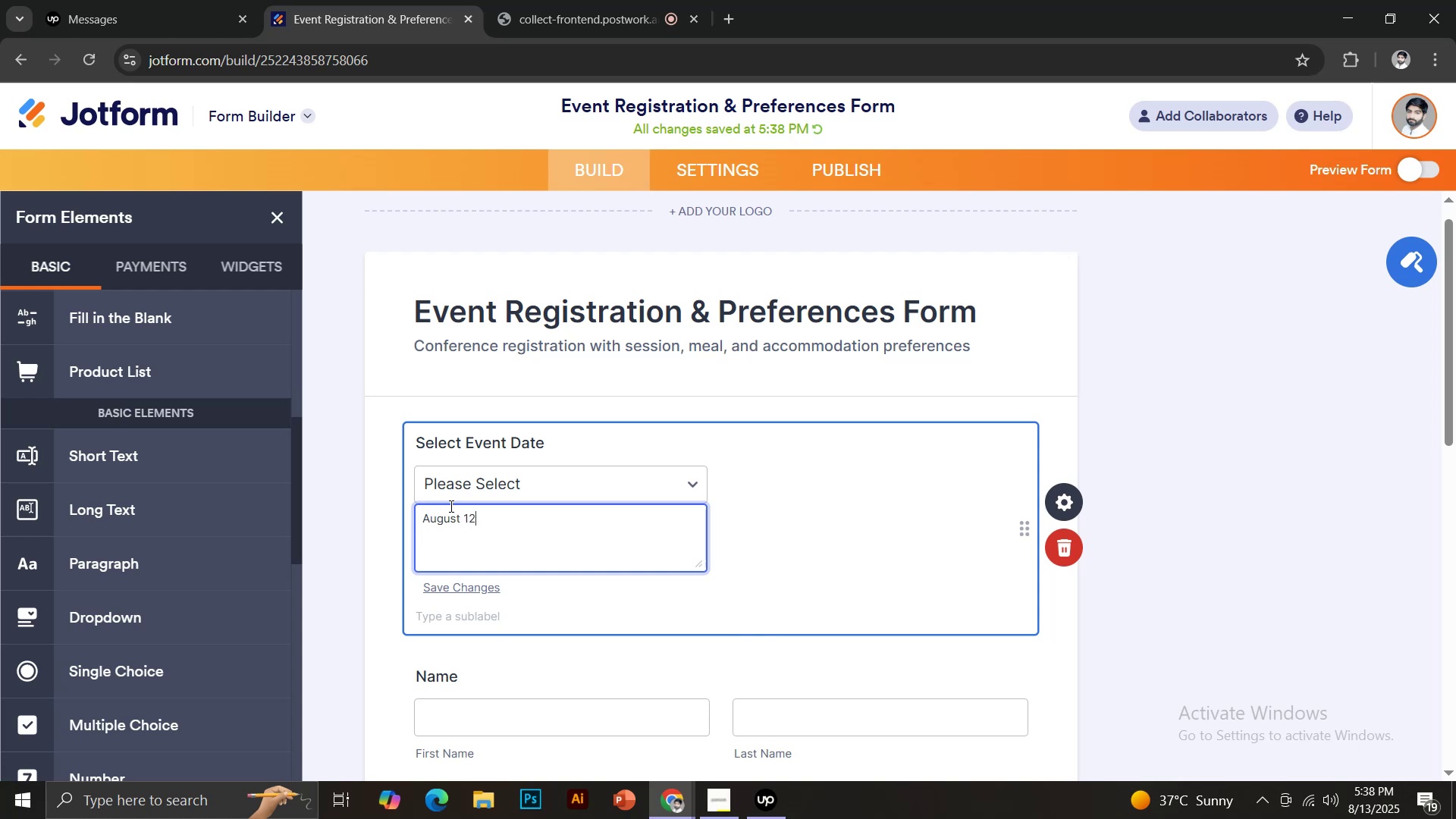 
key(Enter)
 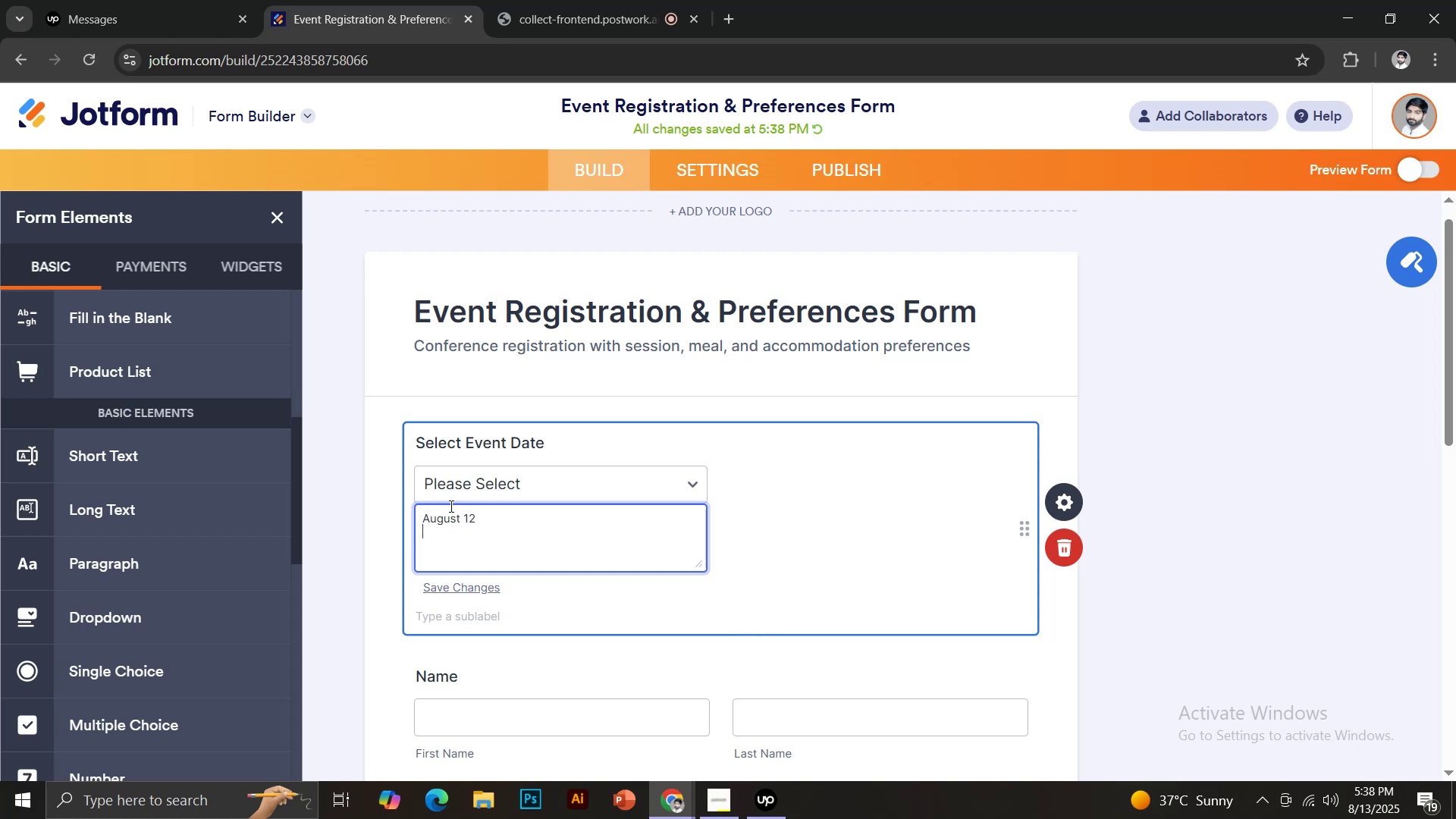 
key(CapsLock)
 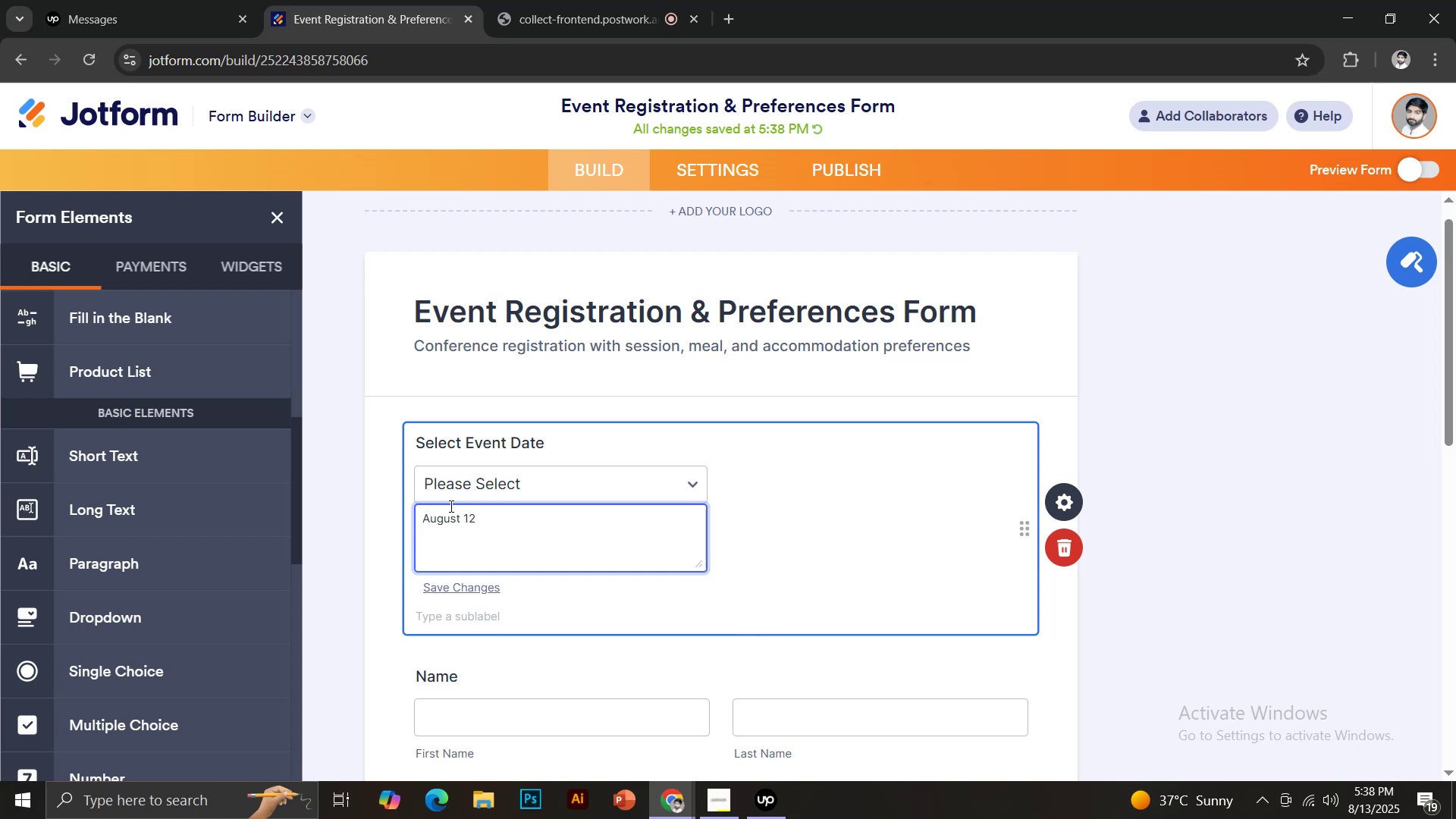 
key(A)
 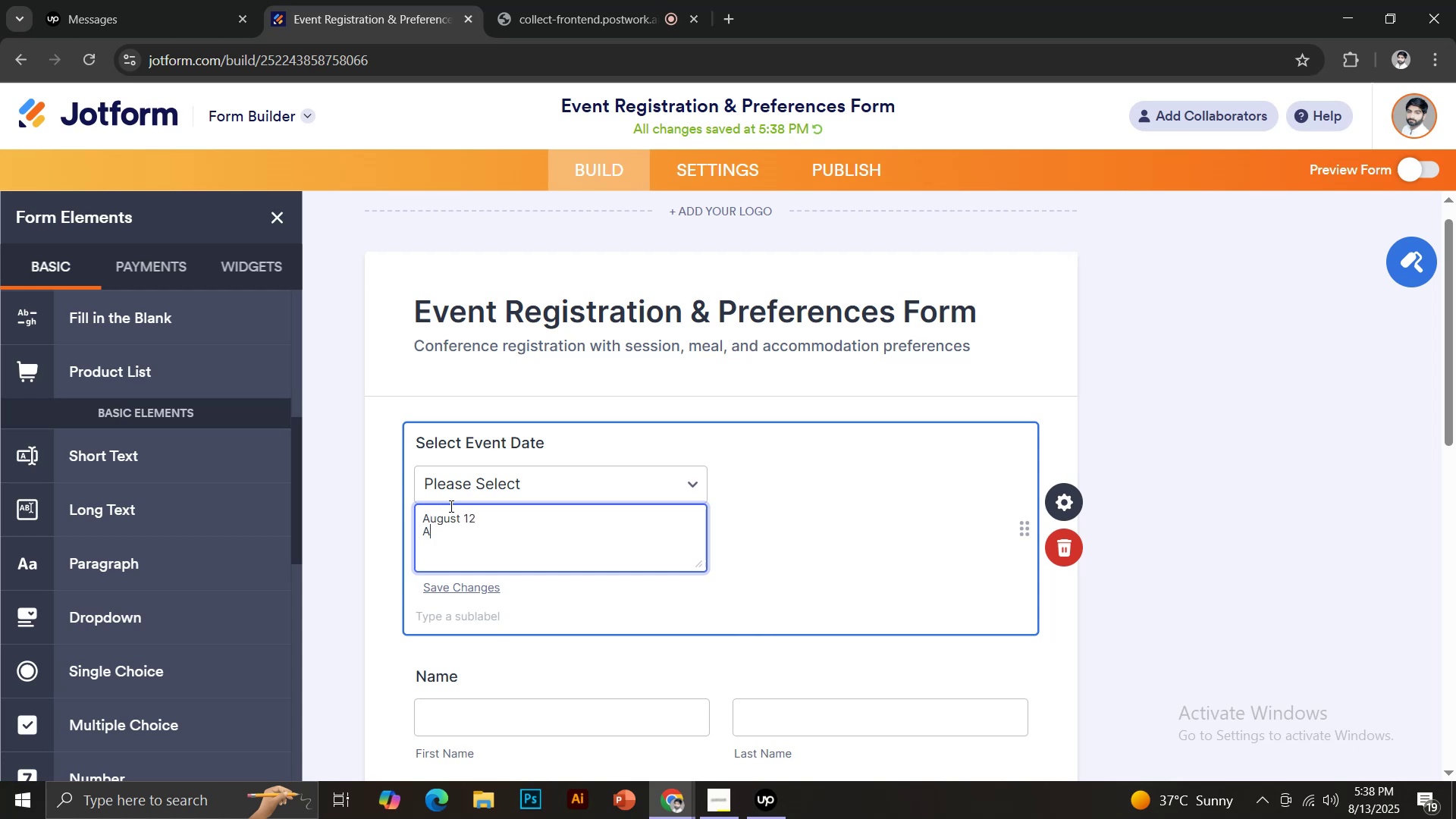 
key(CapsLock)
 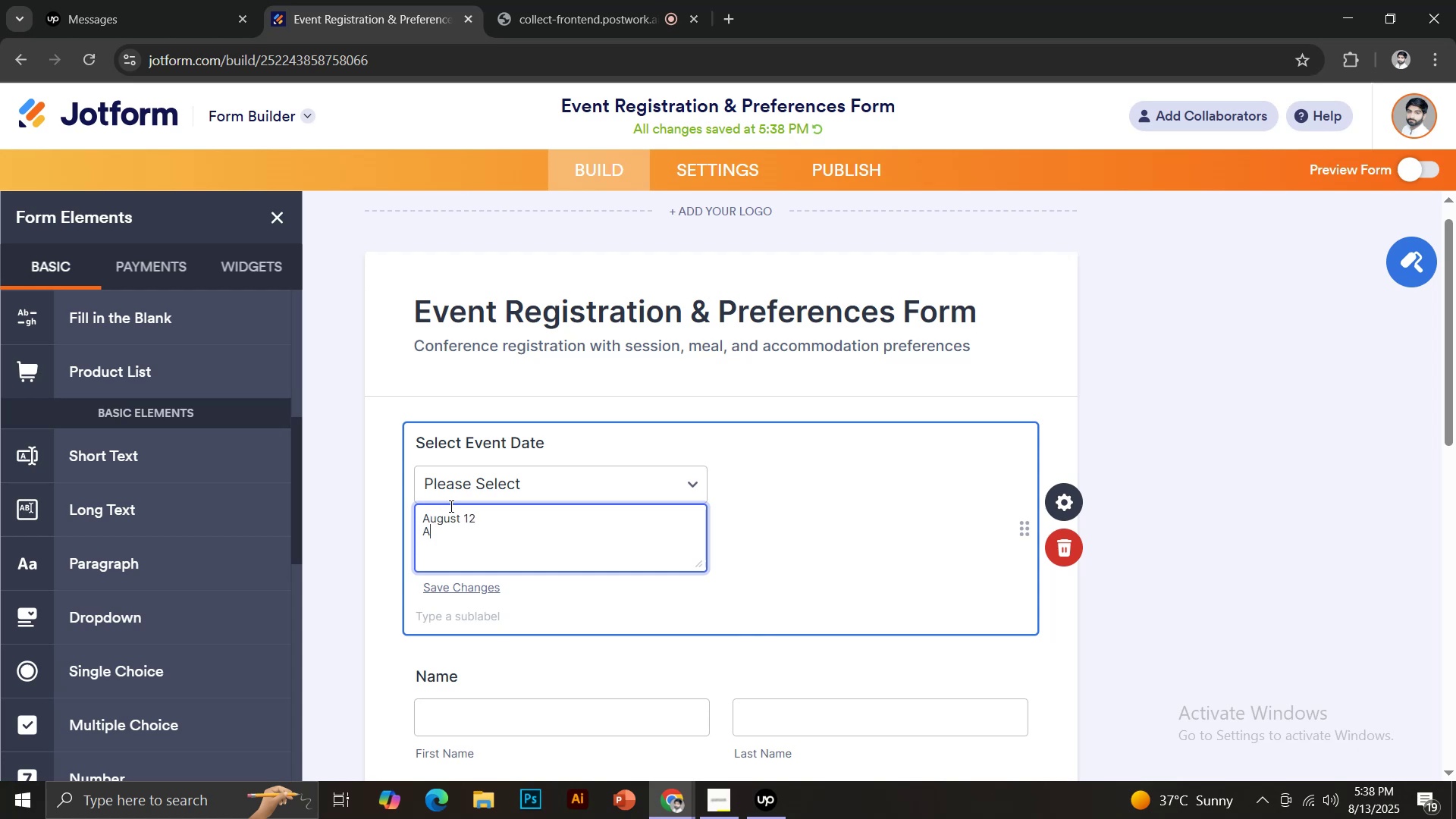 
key(U)
 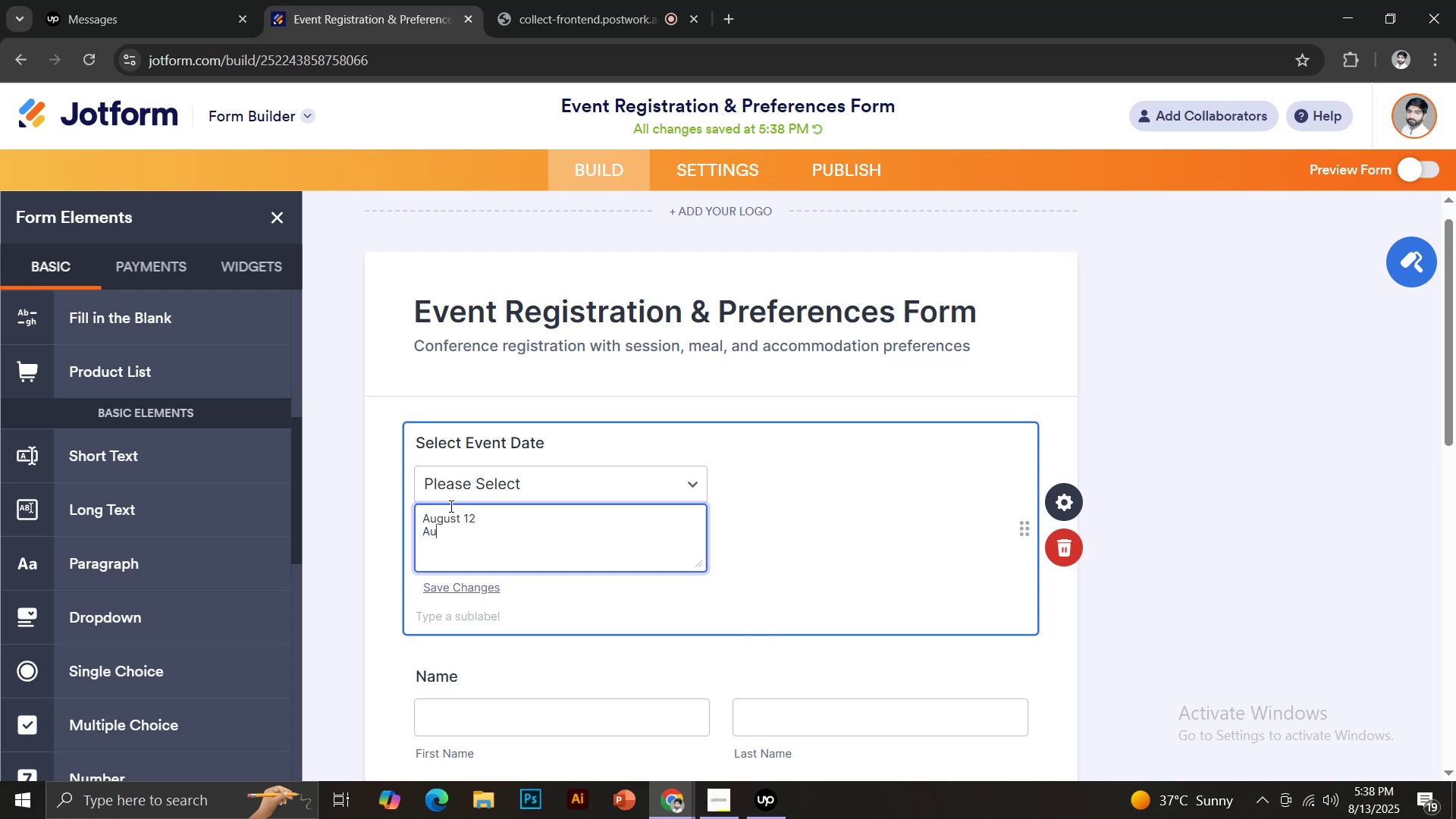 
key(Backspace)
 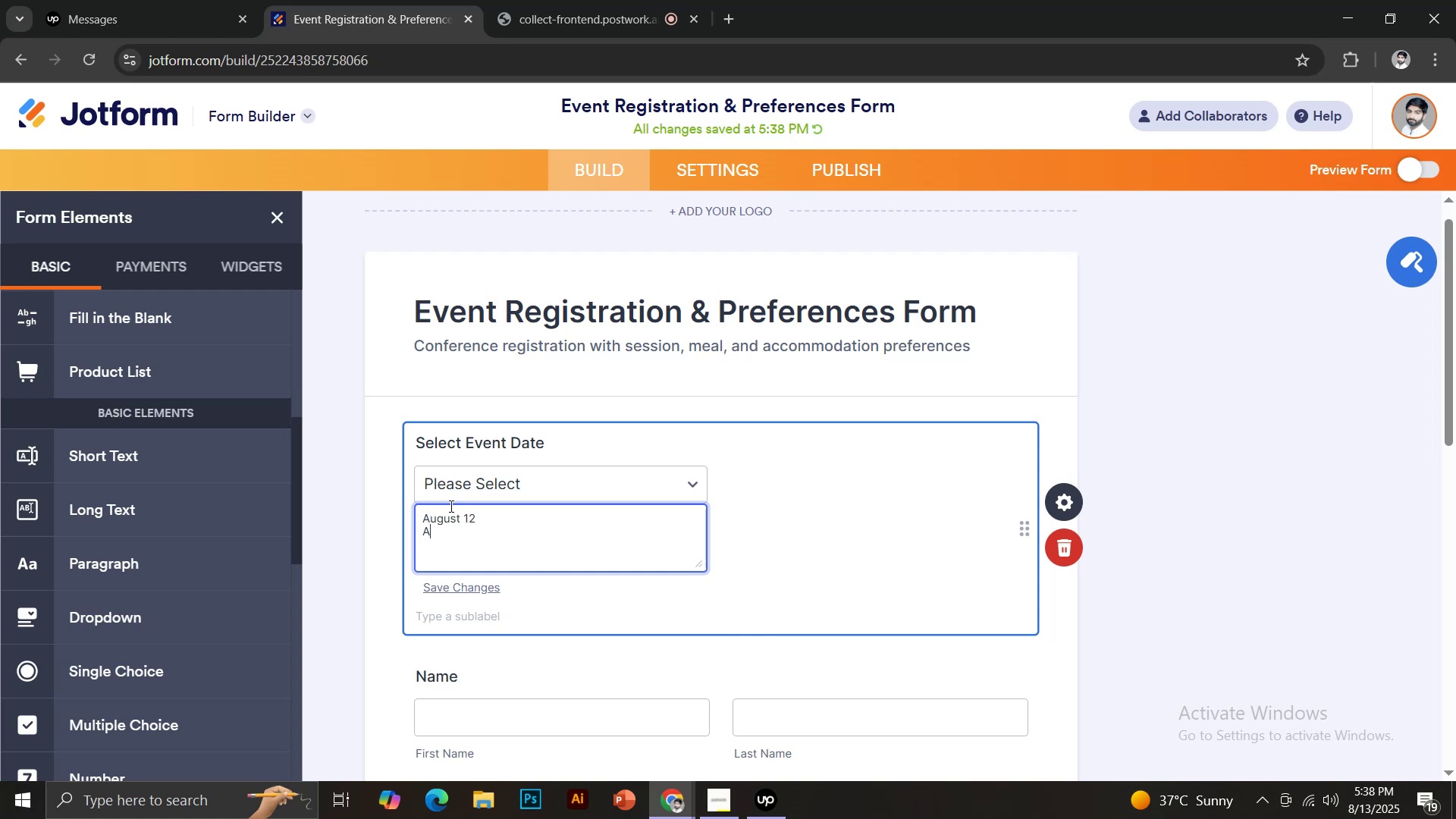 
key(Backspace)
 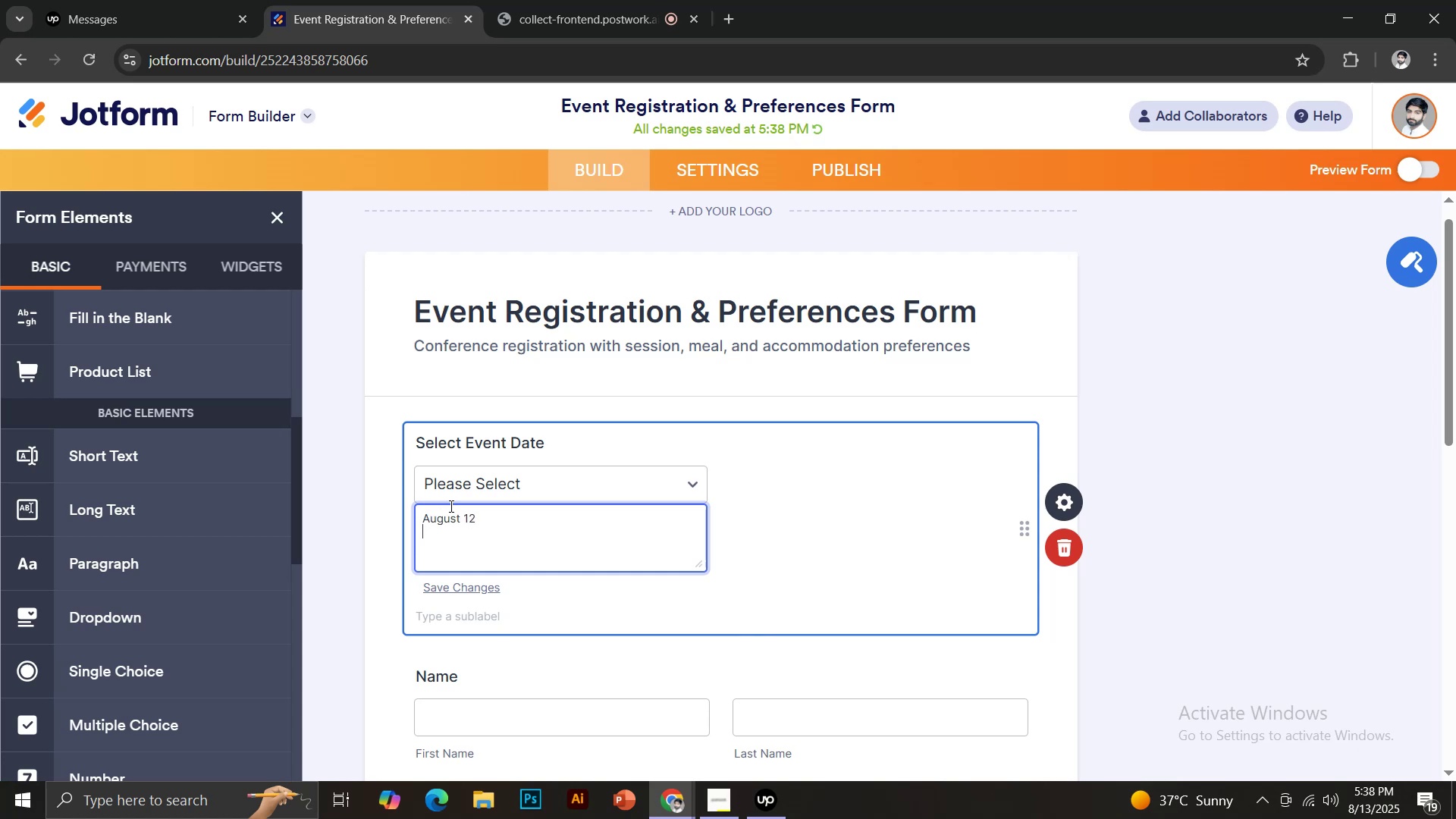 
key(Backspace)
 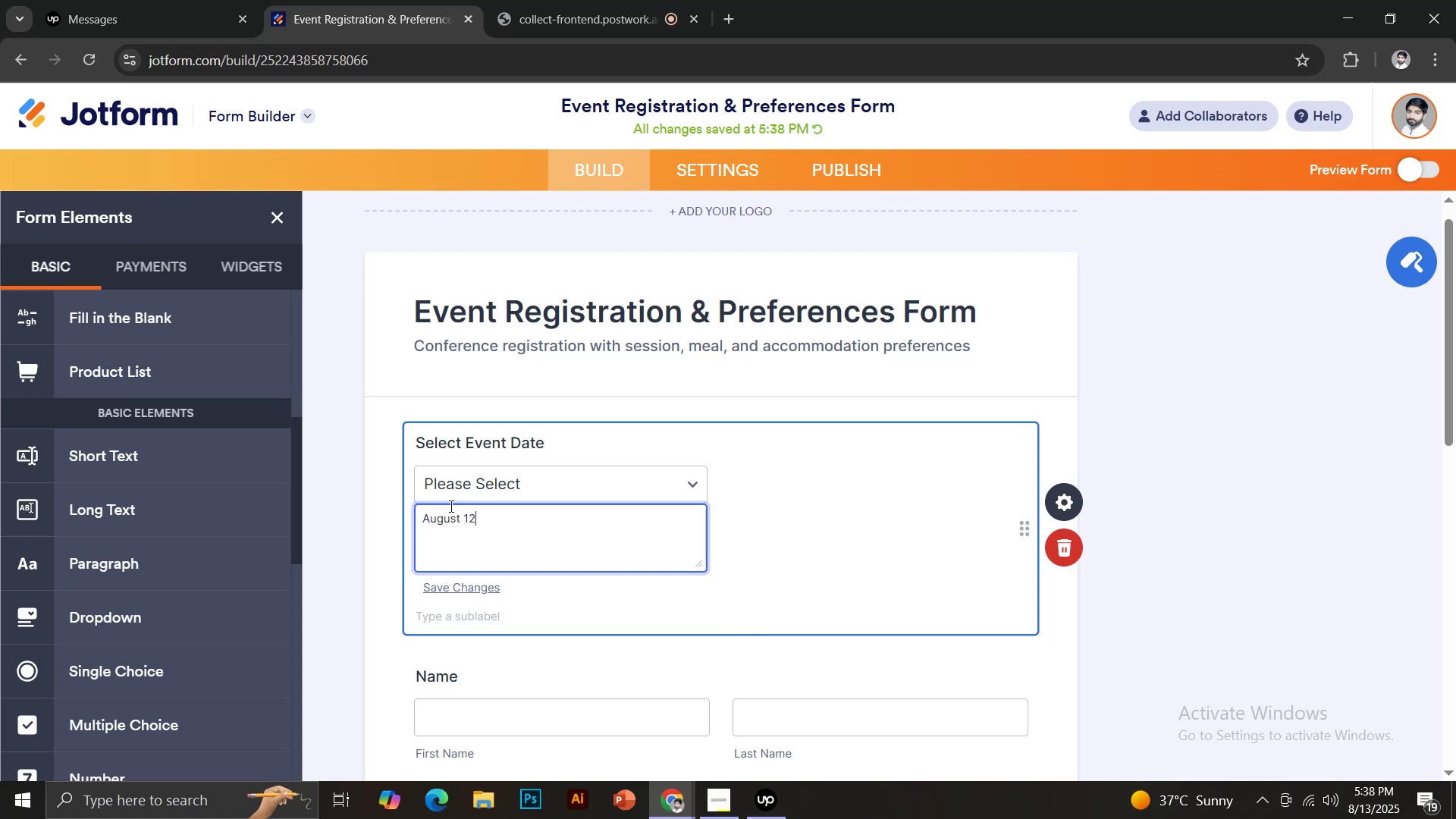 
key(Backspace)
 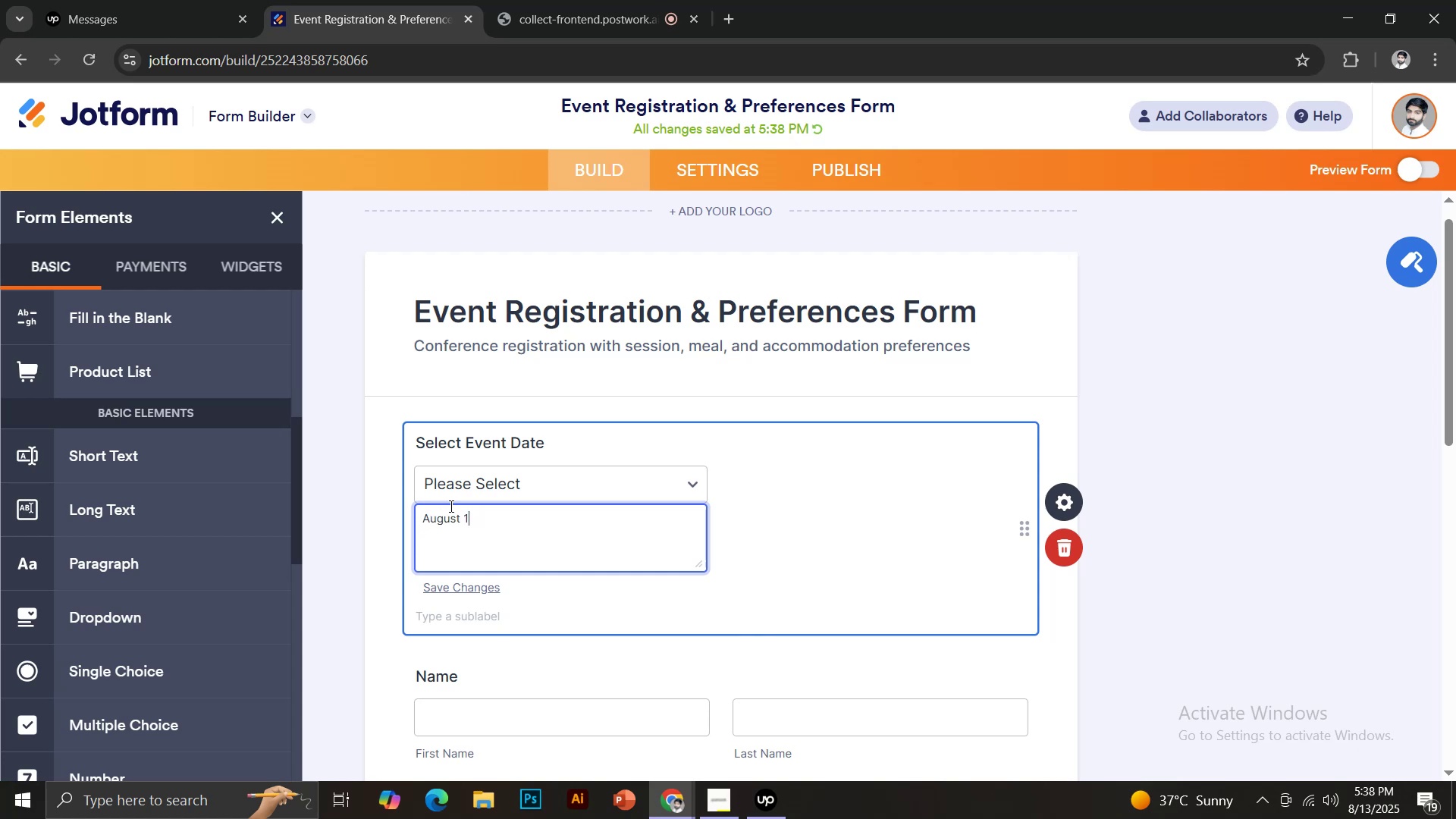 
key(7)
 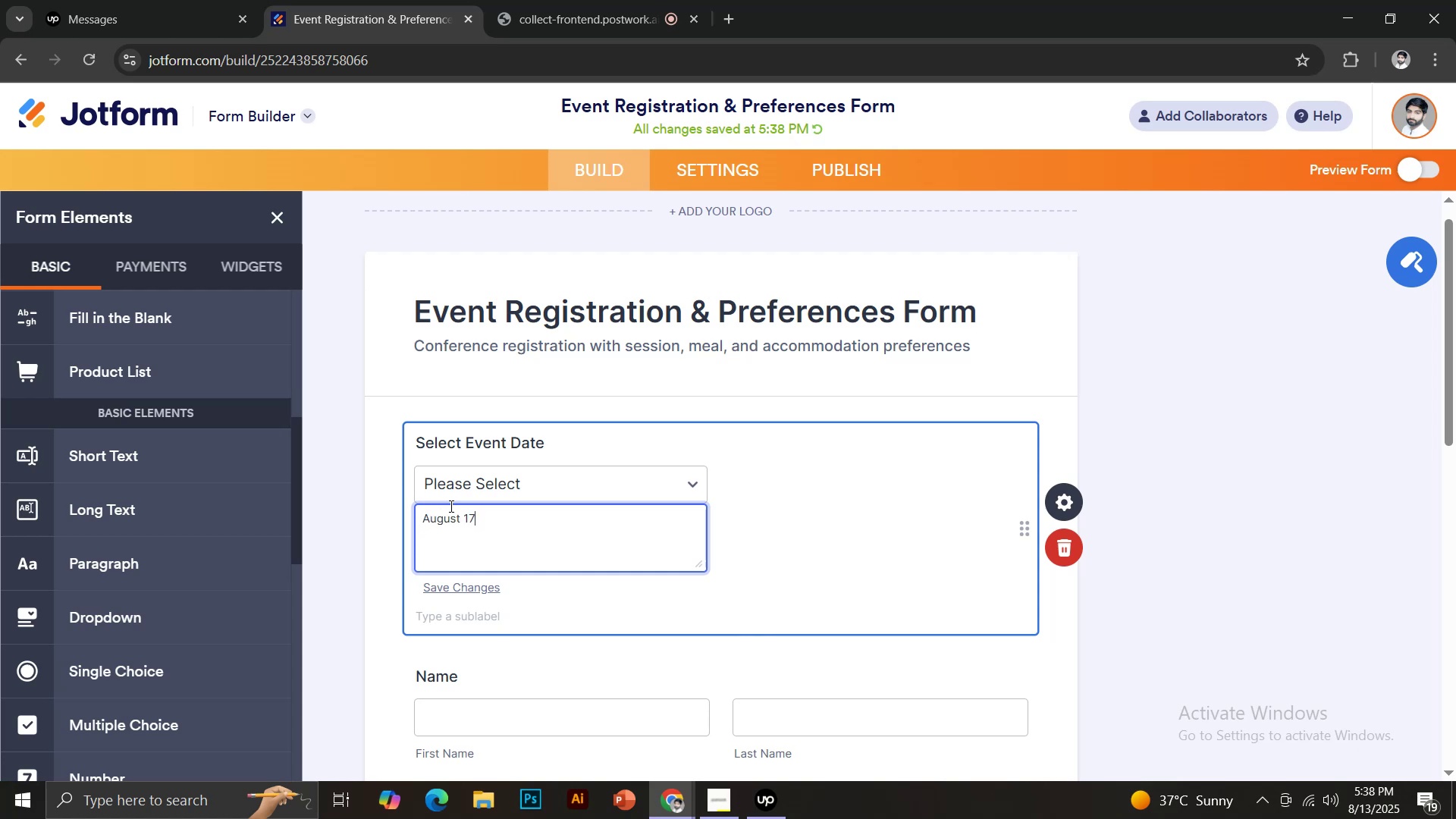 
key(Enter)
 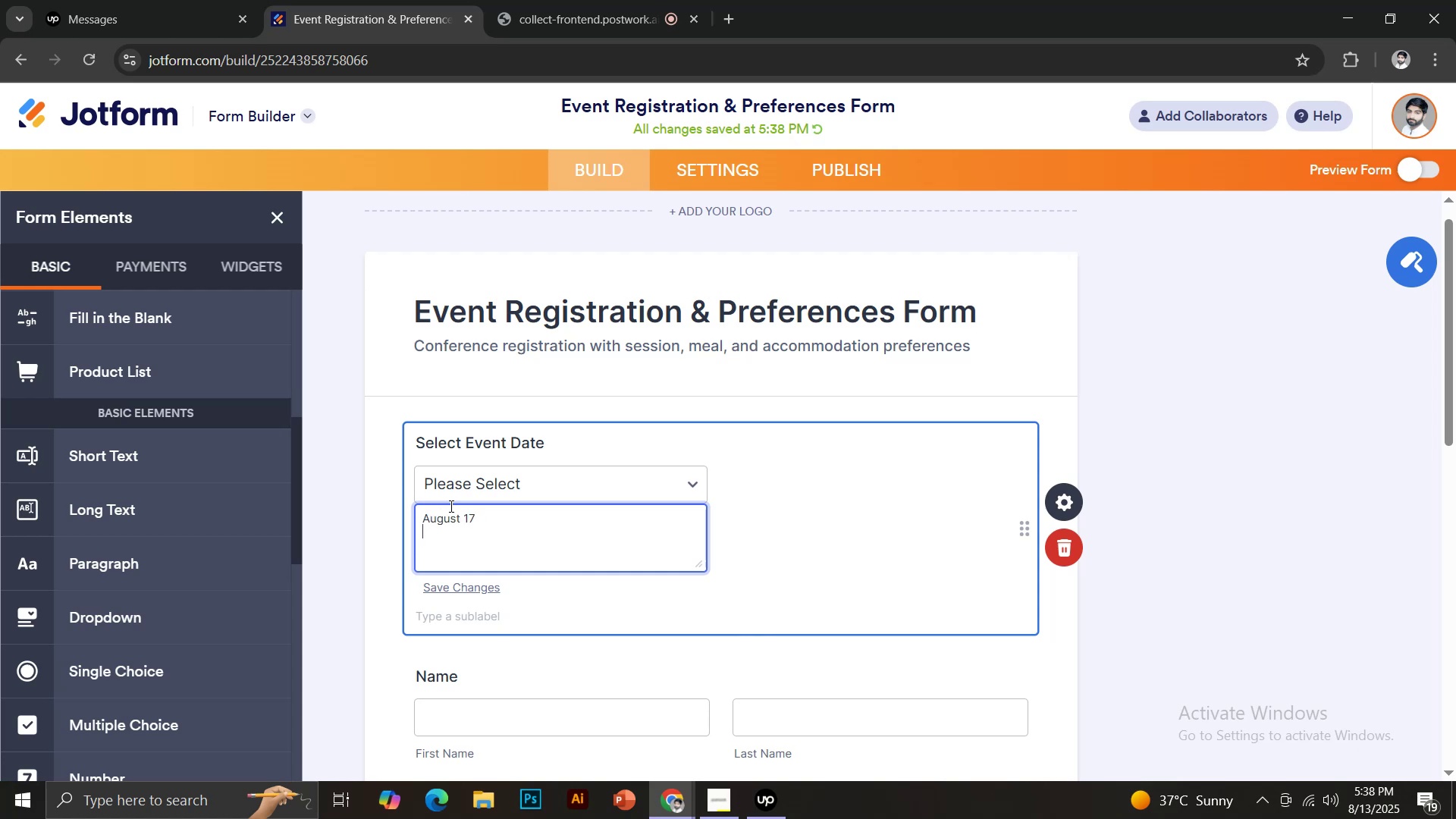 
type(August 21)
 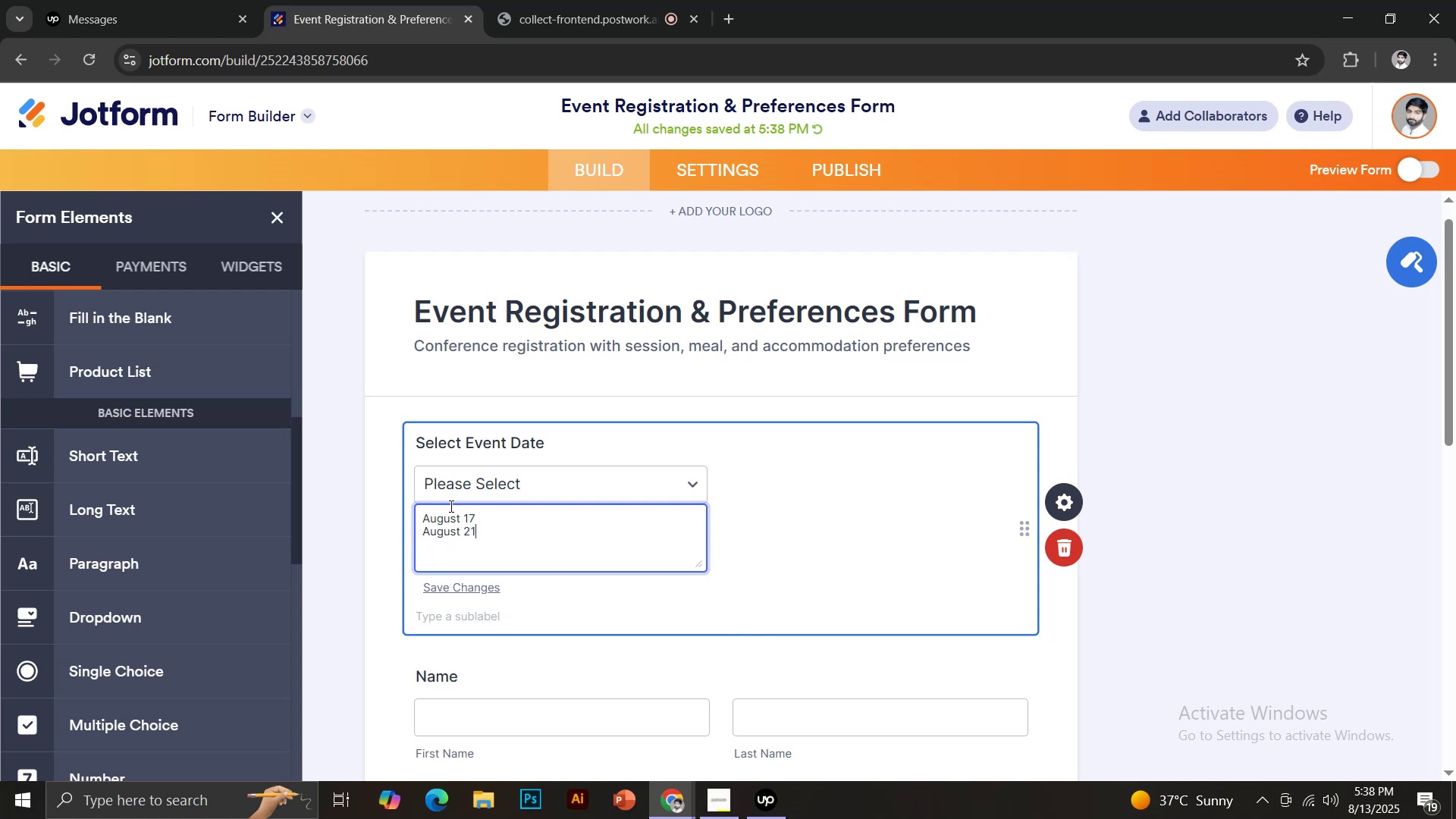 
key(Enter)
 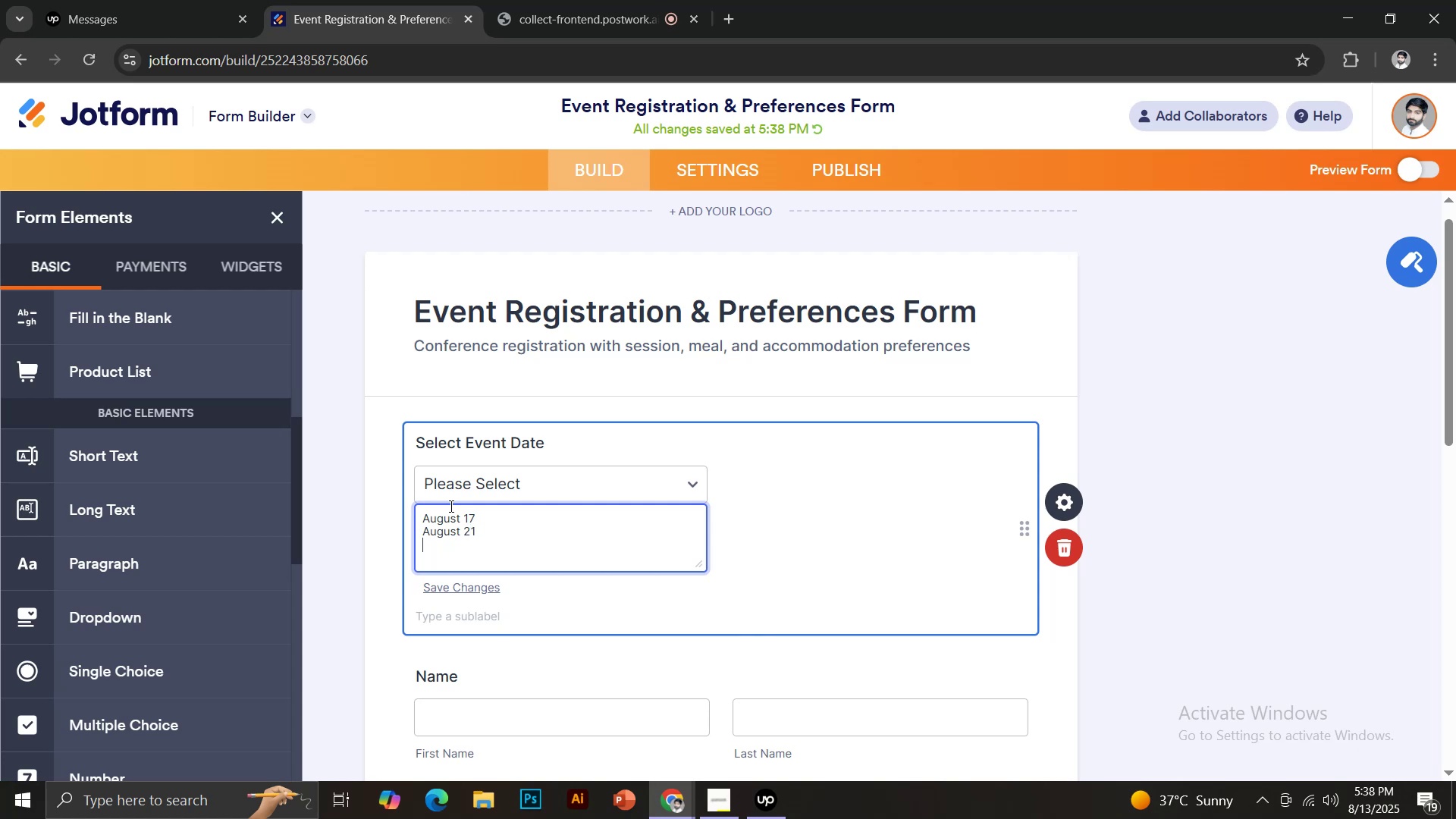 
type(August25)
 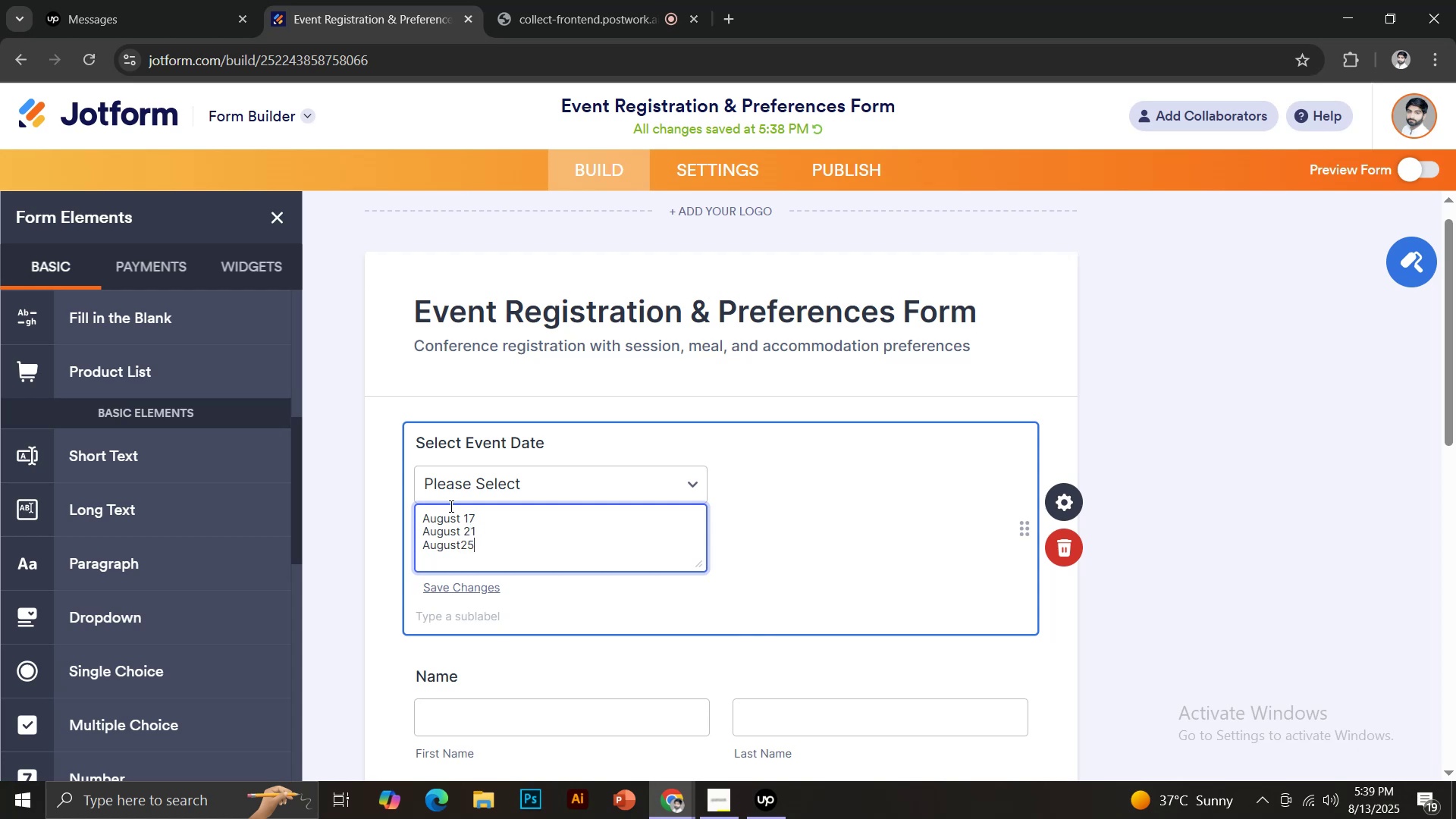 
key(Enter)
 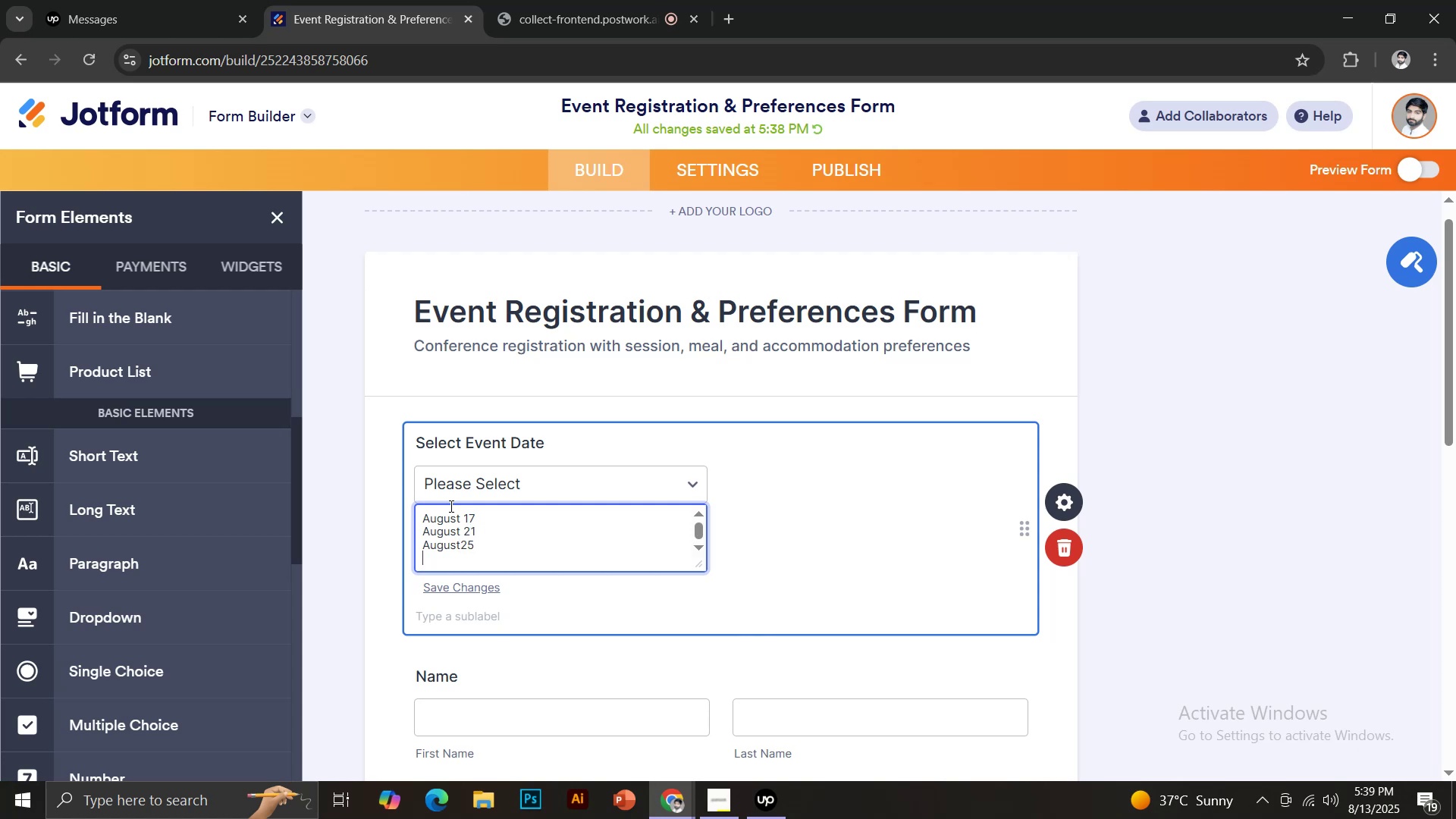 
type(August 29)
 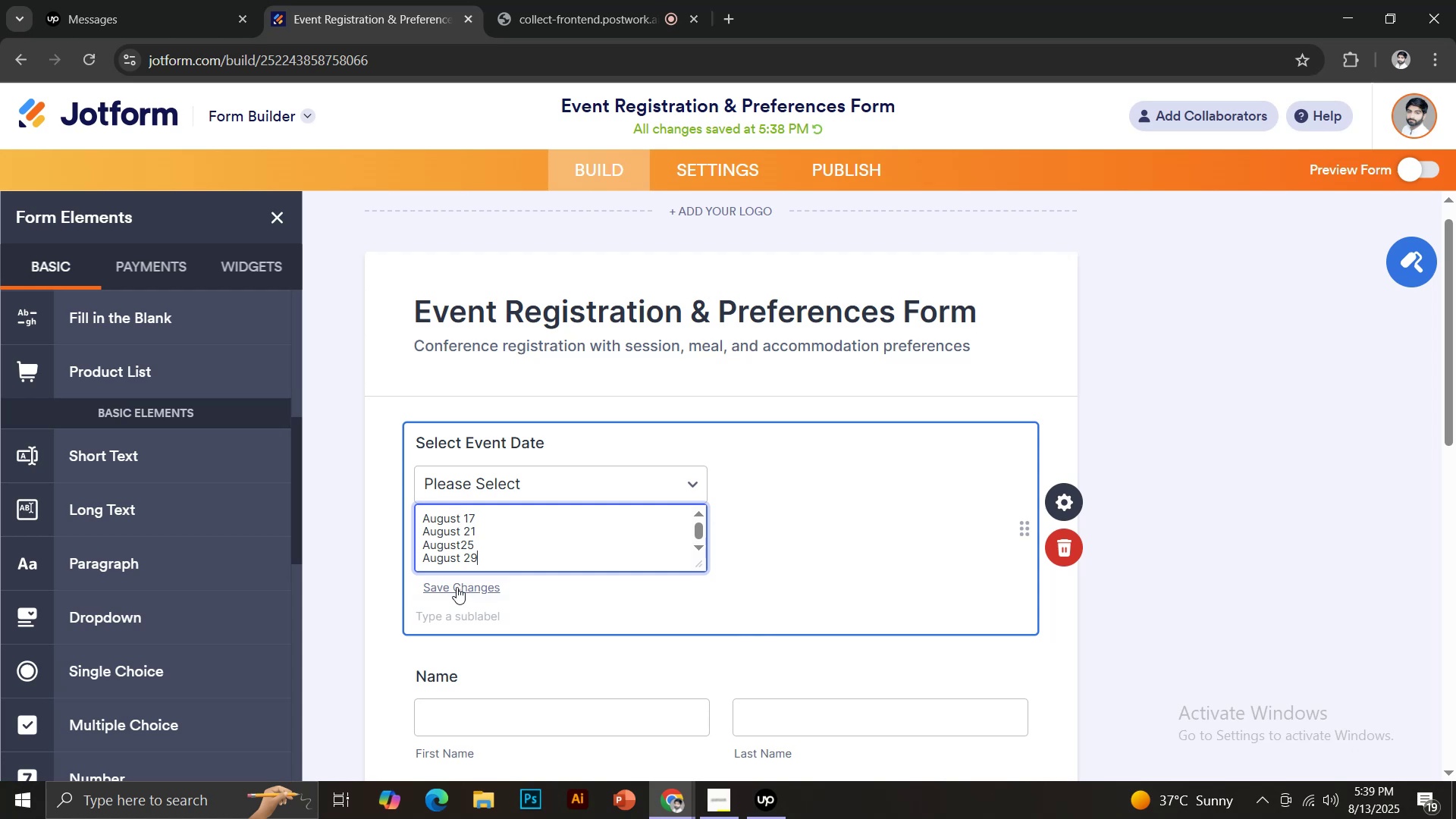 
left_click([457, 592])
 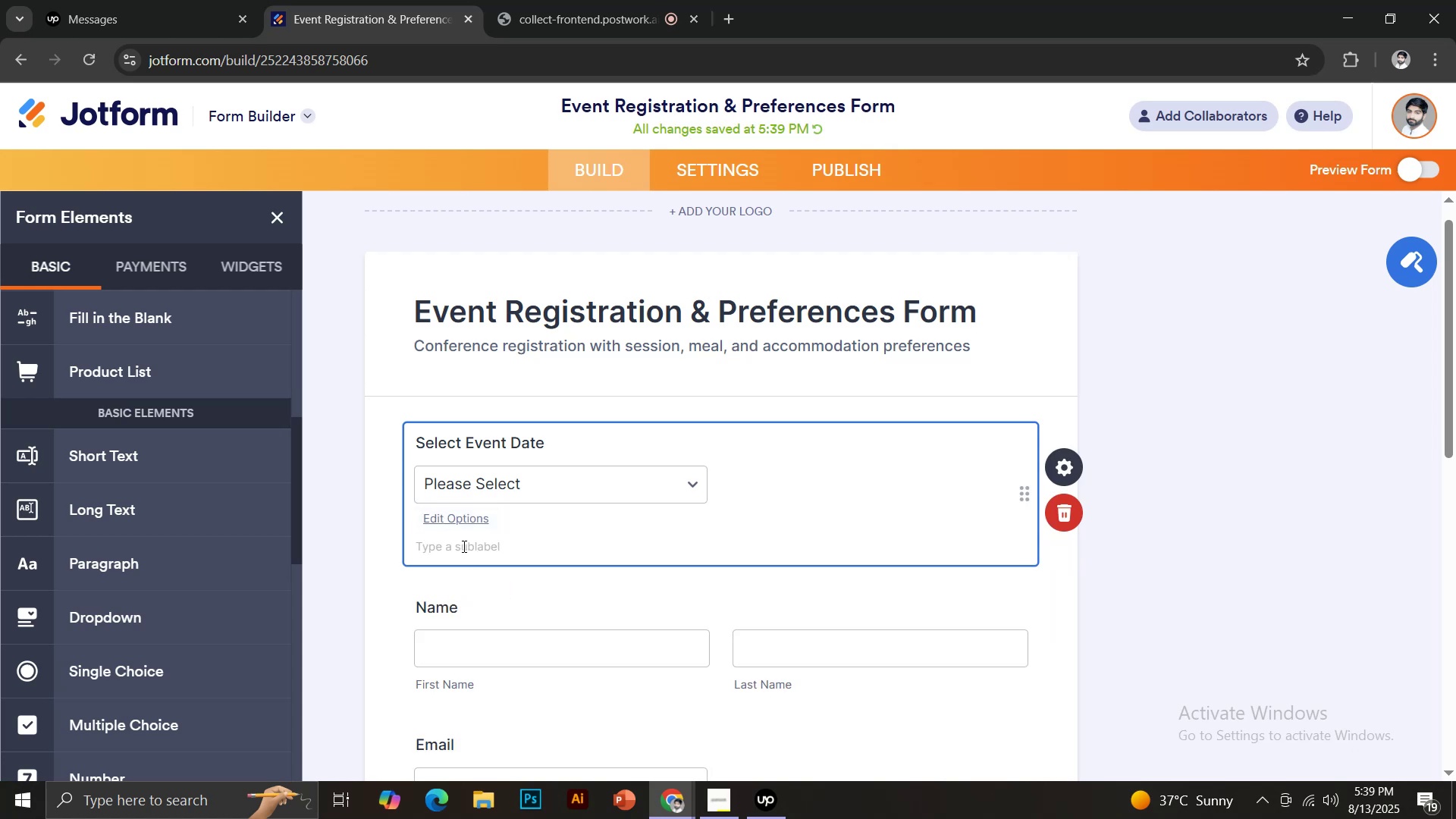 
wait(6.94)
 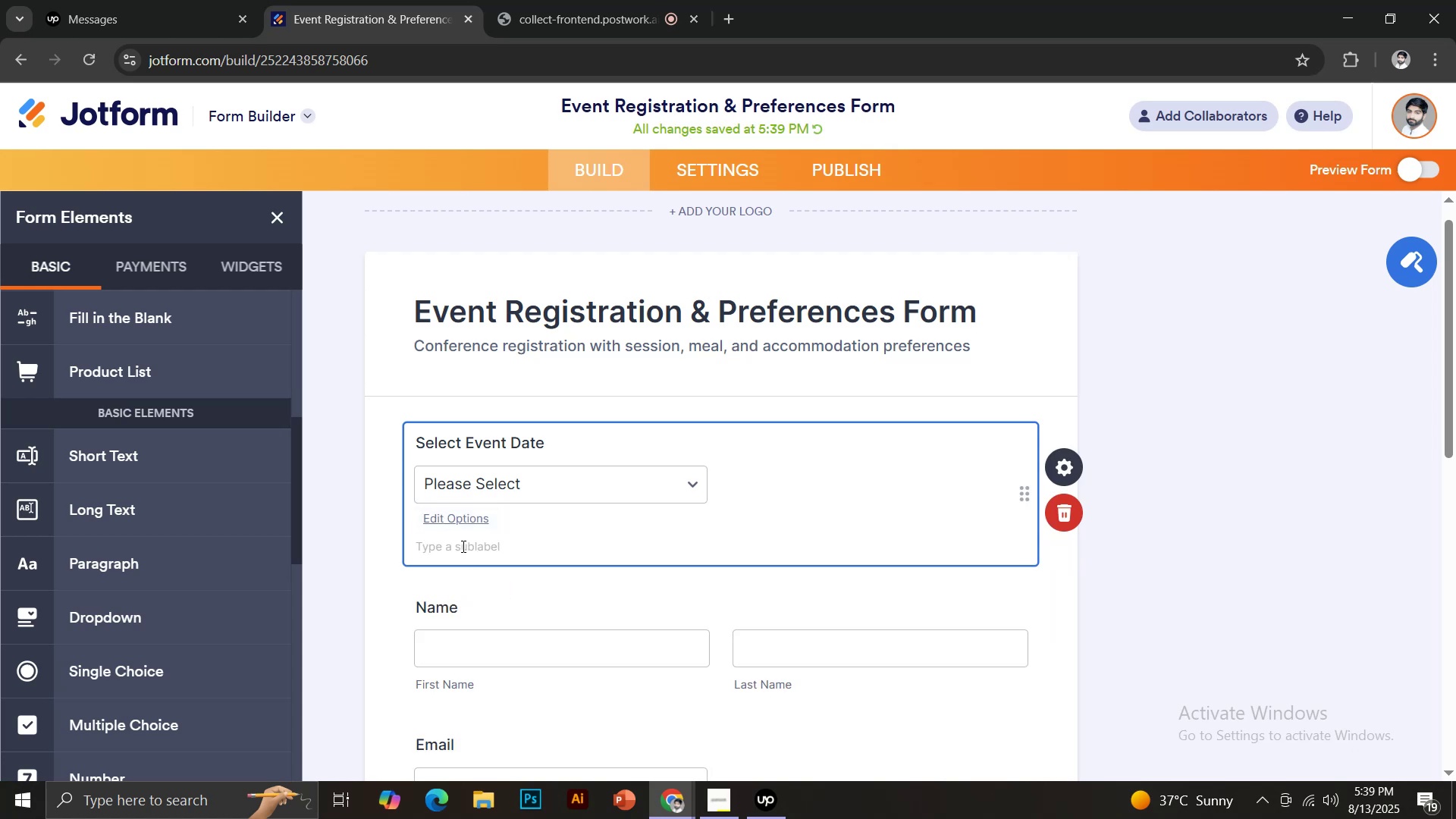 
scroll: coordinate [140, 640], scroll_direction: down, amount: 1.0
 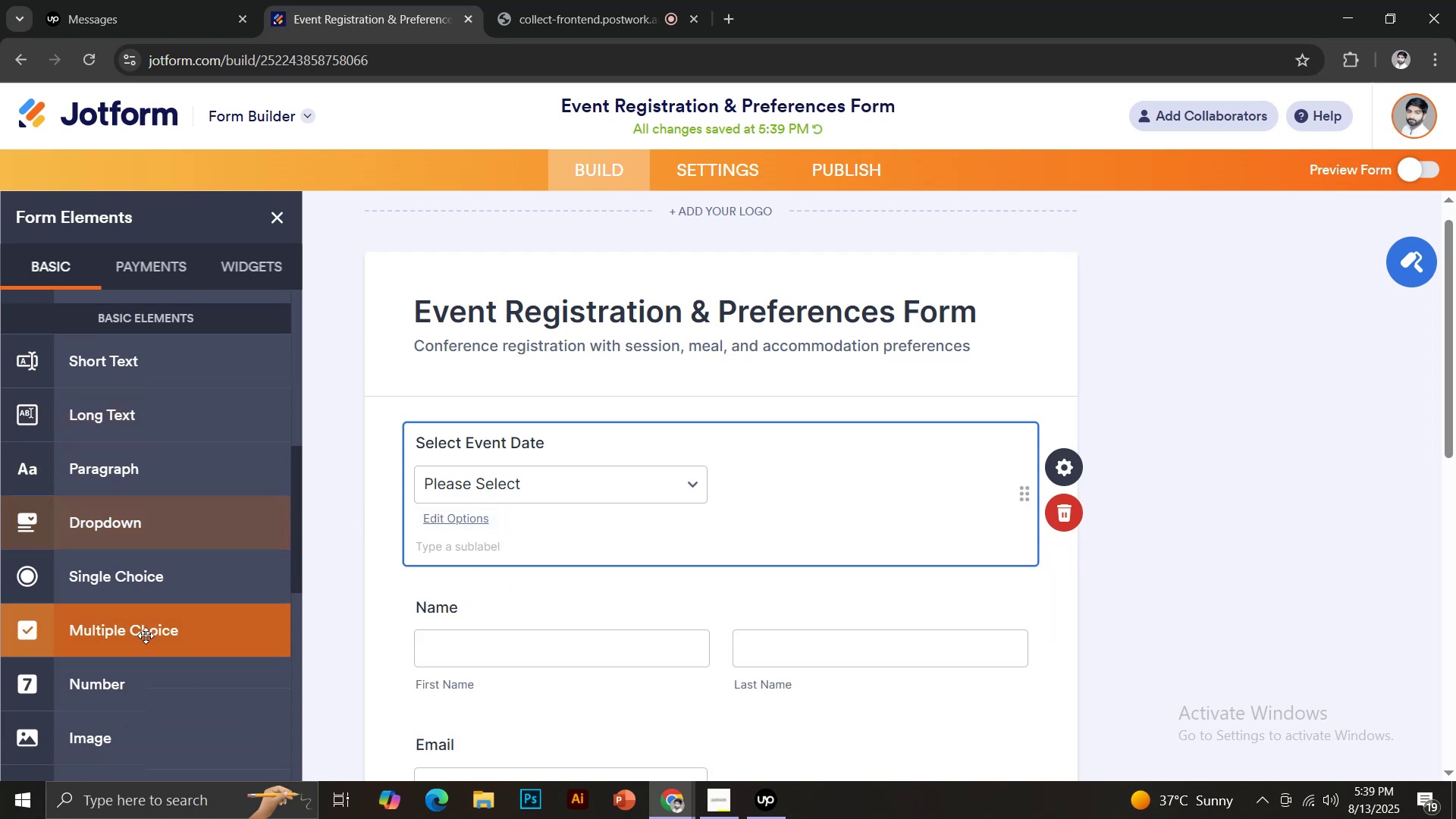 
left_click([144, 635])
 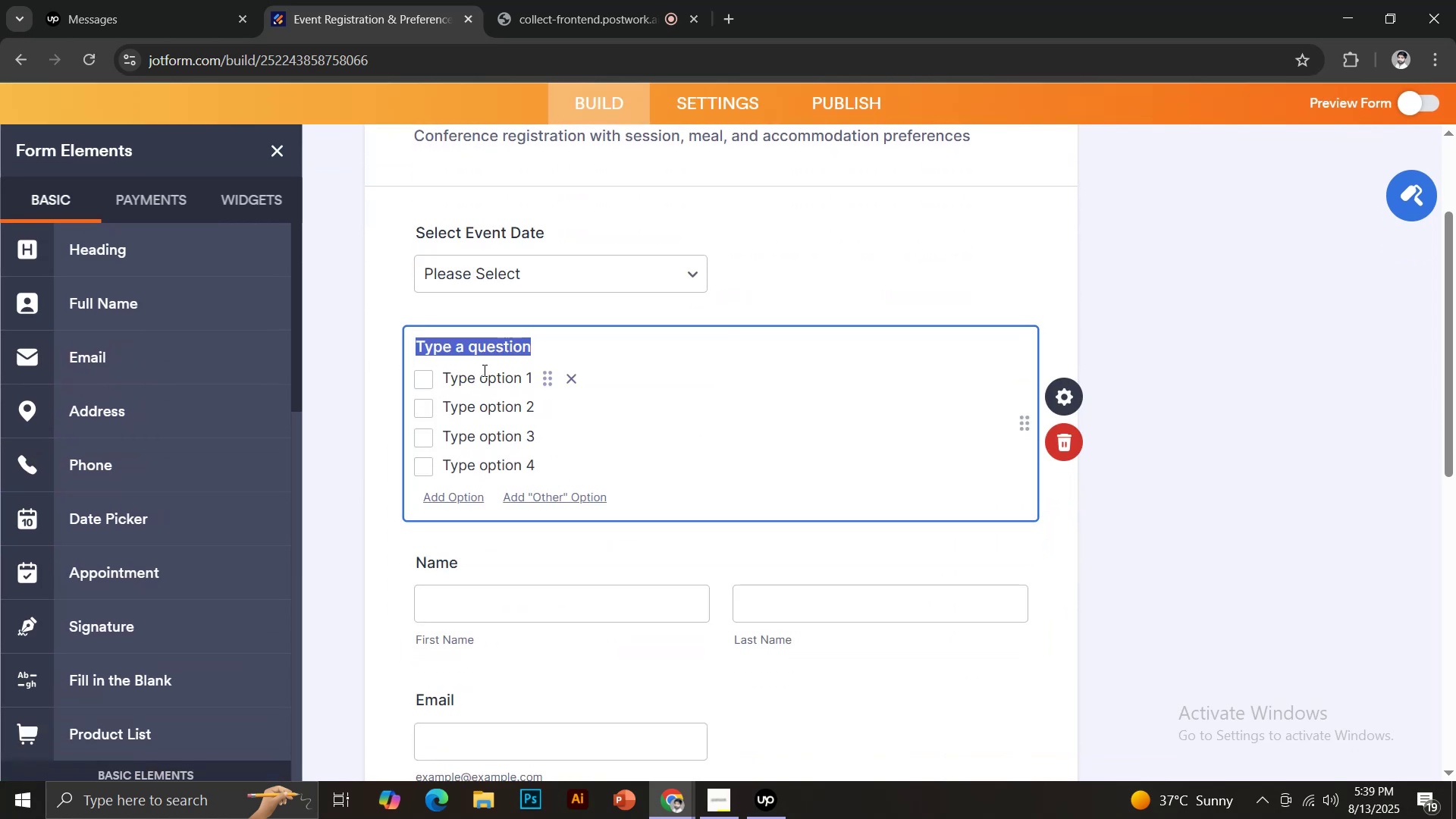 
type(Which sessions will you attend)
 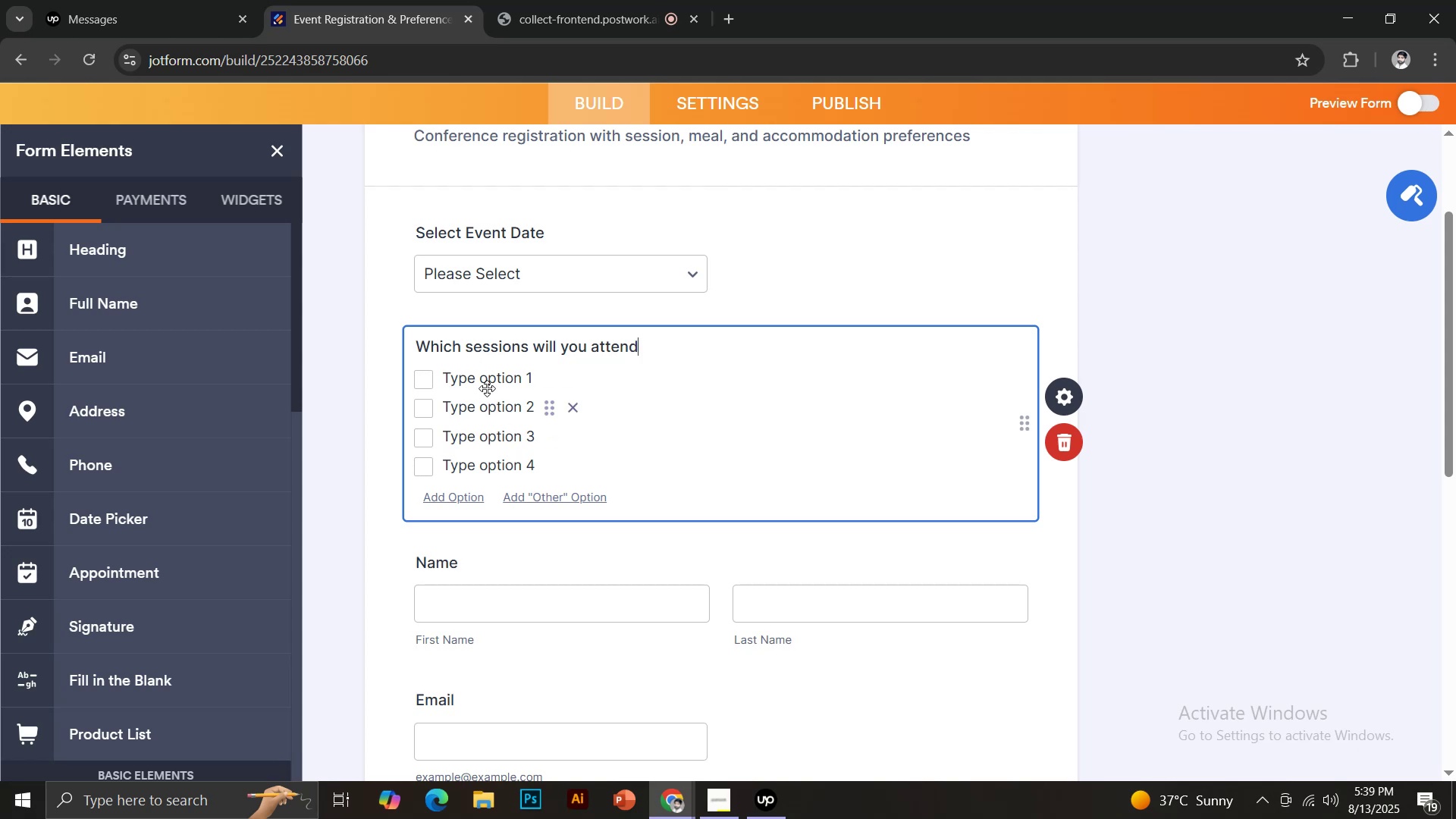 
left_click([488, 377])
 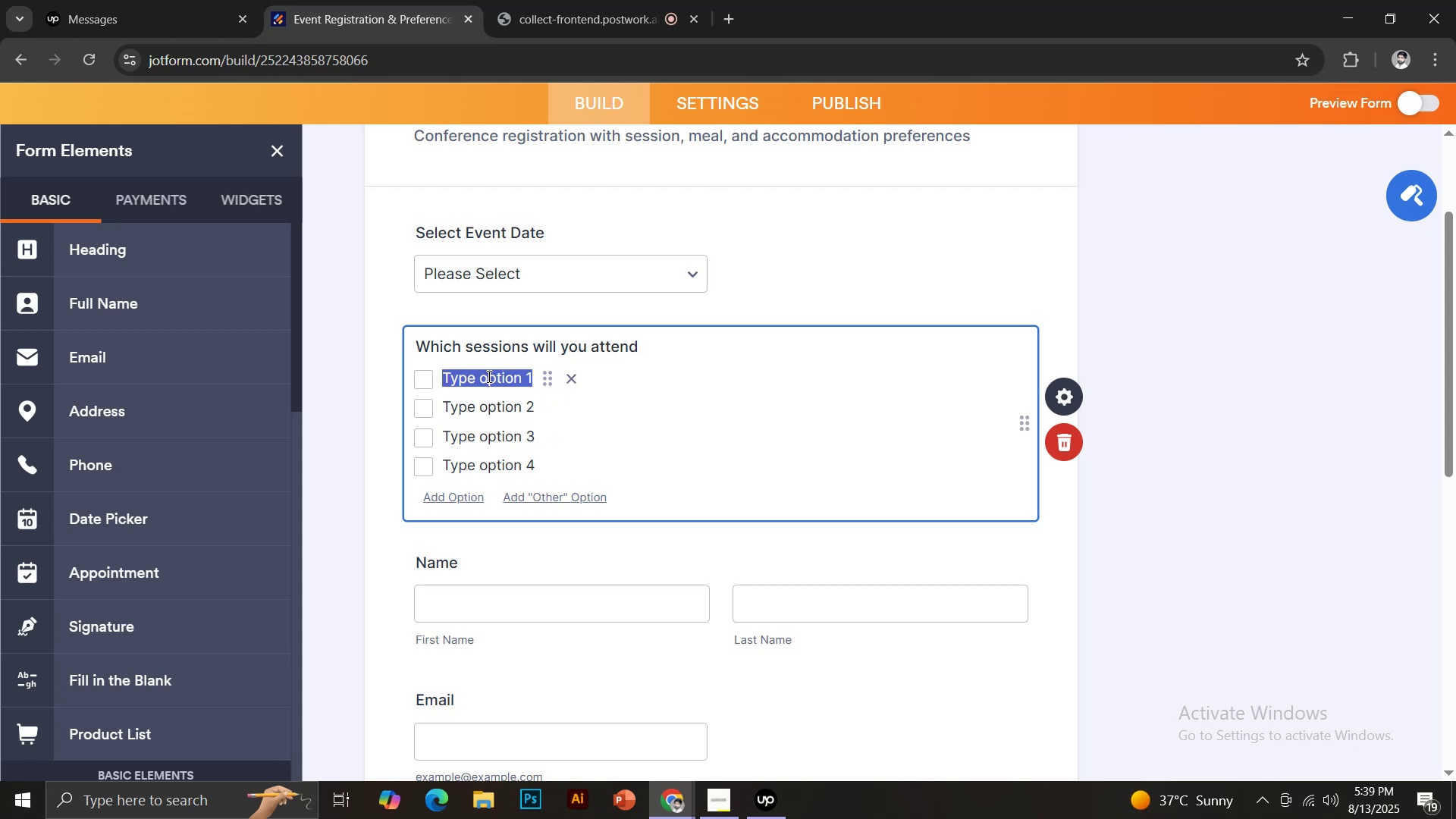 
wait(5.74)
 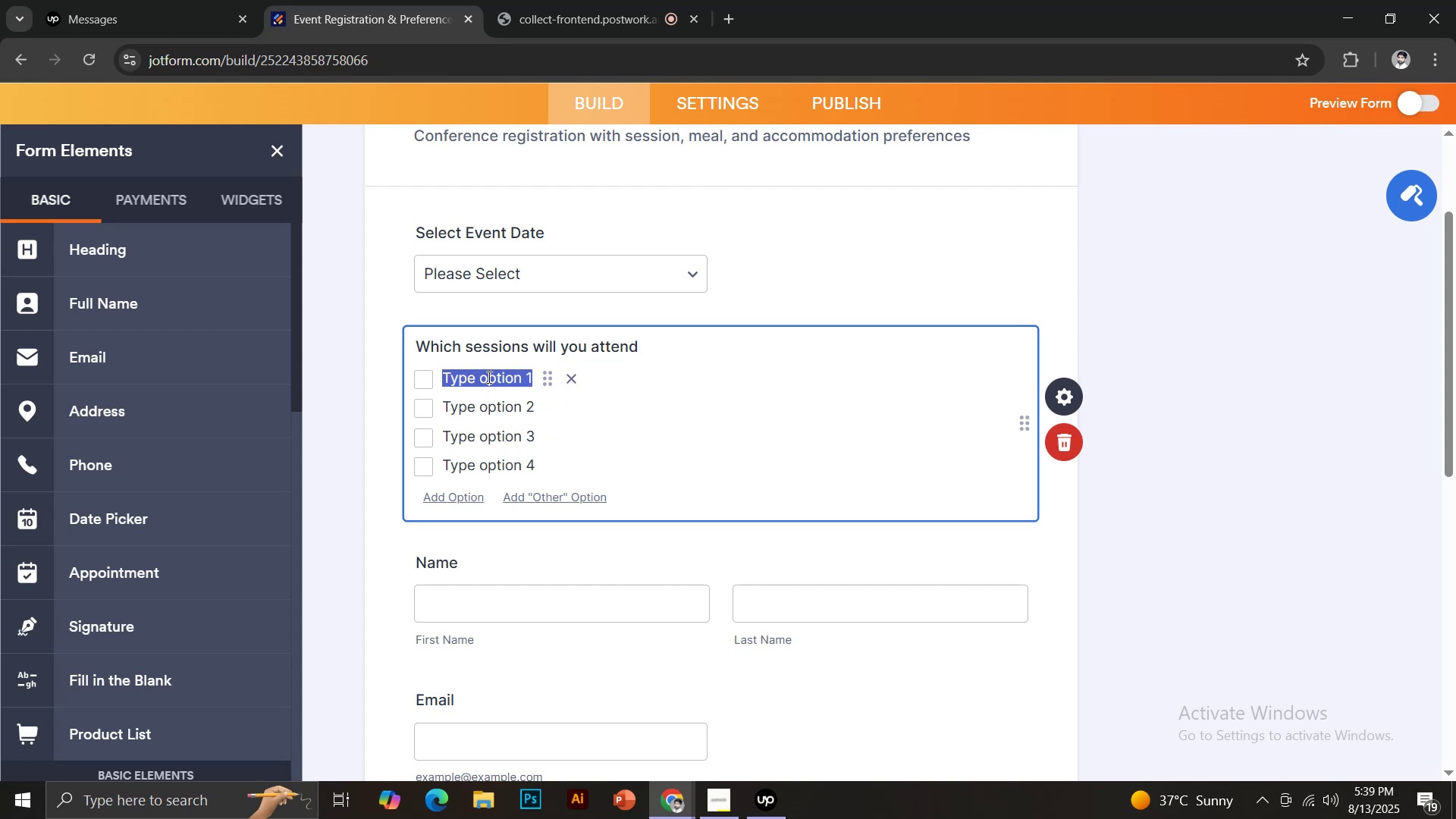 
type(Session 1)
 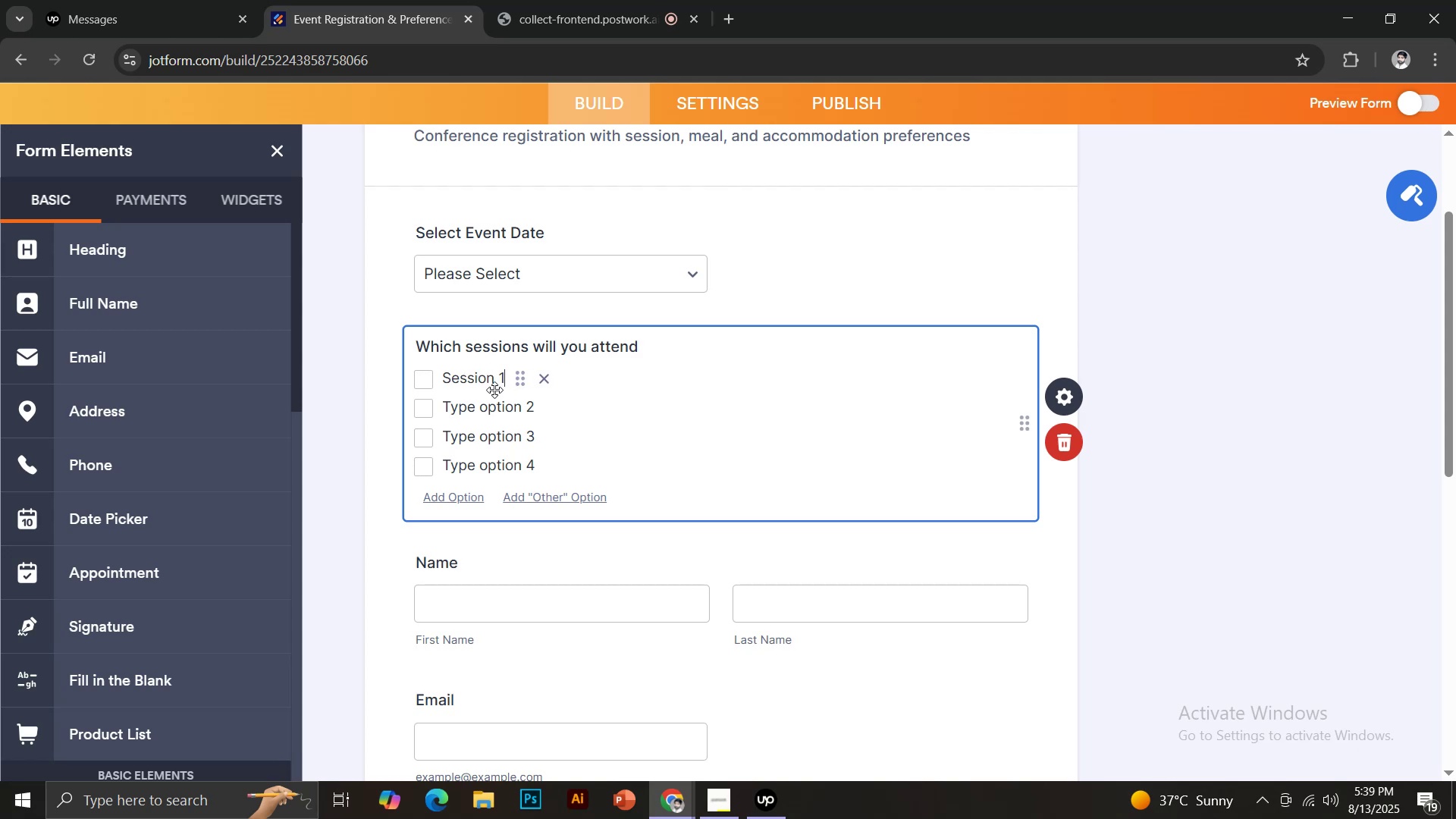 
left_click([494, 406])
 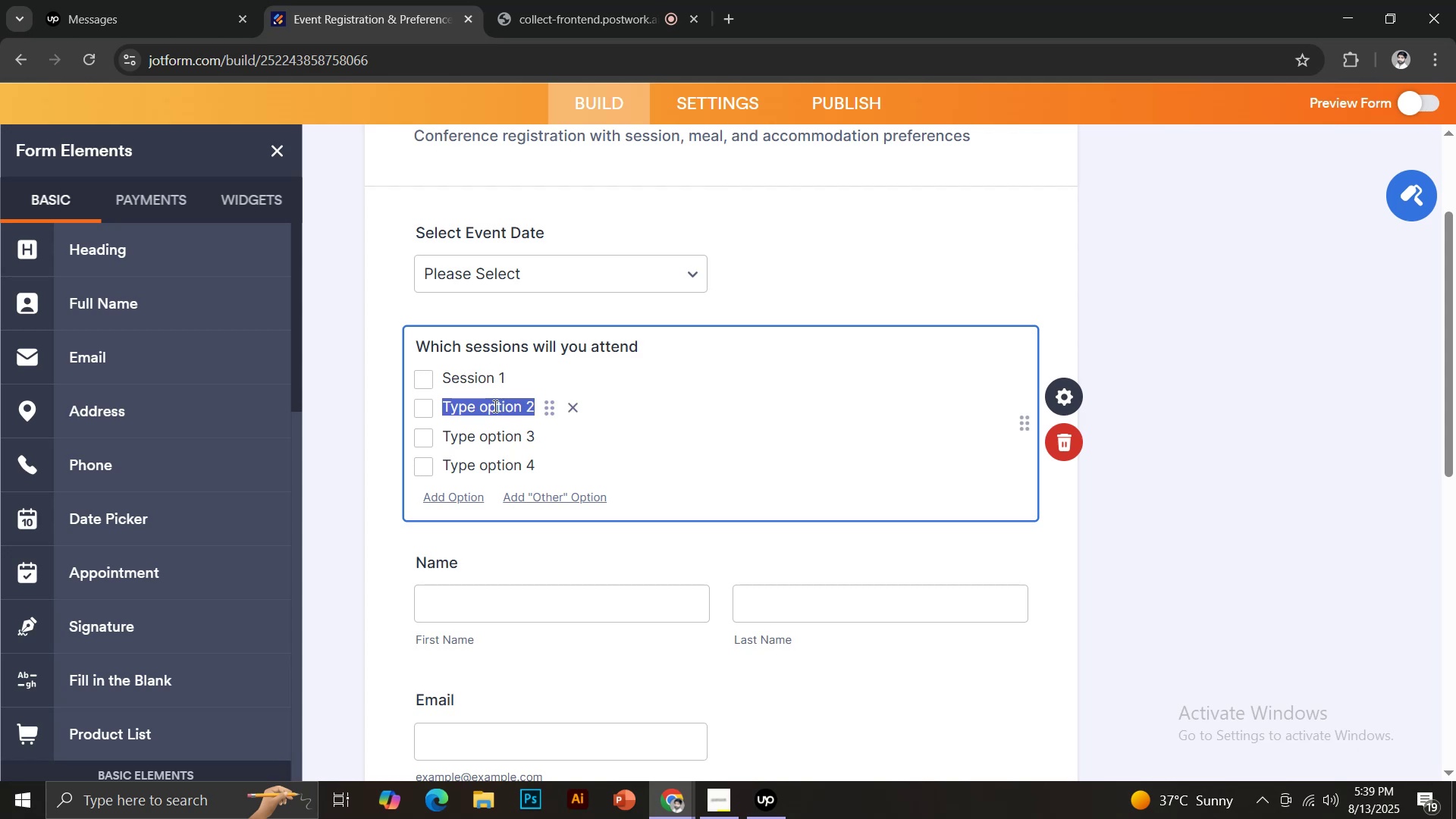 
type(Session 2)
 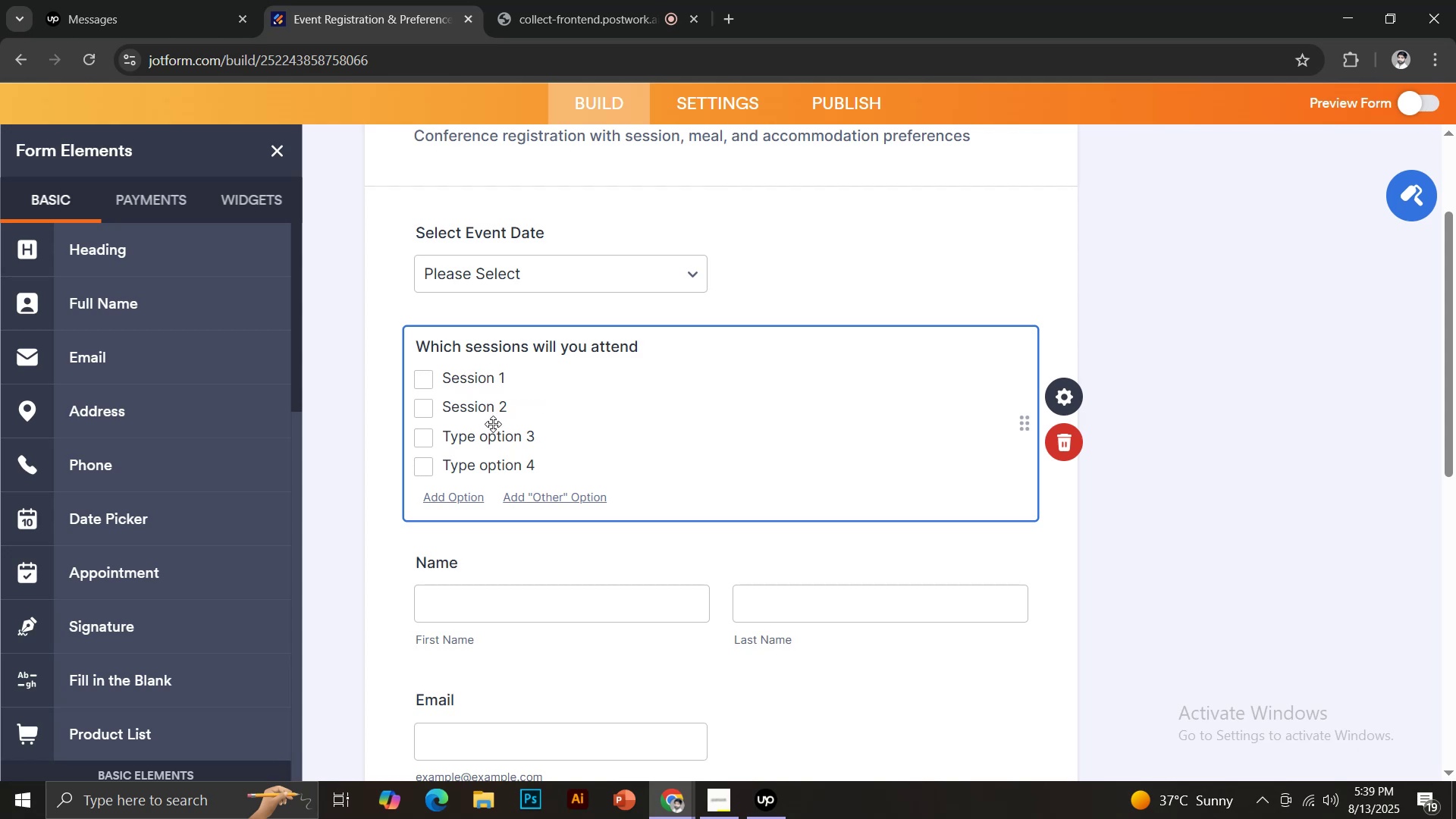 
left_click([495, 435])
 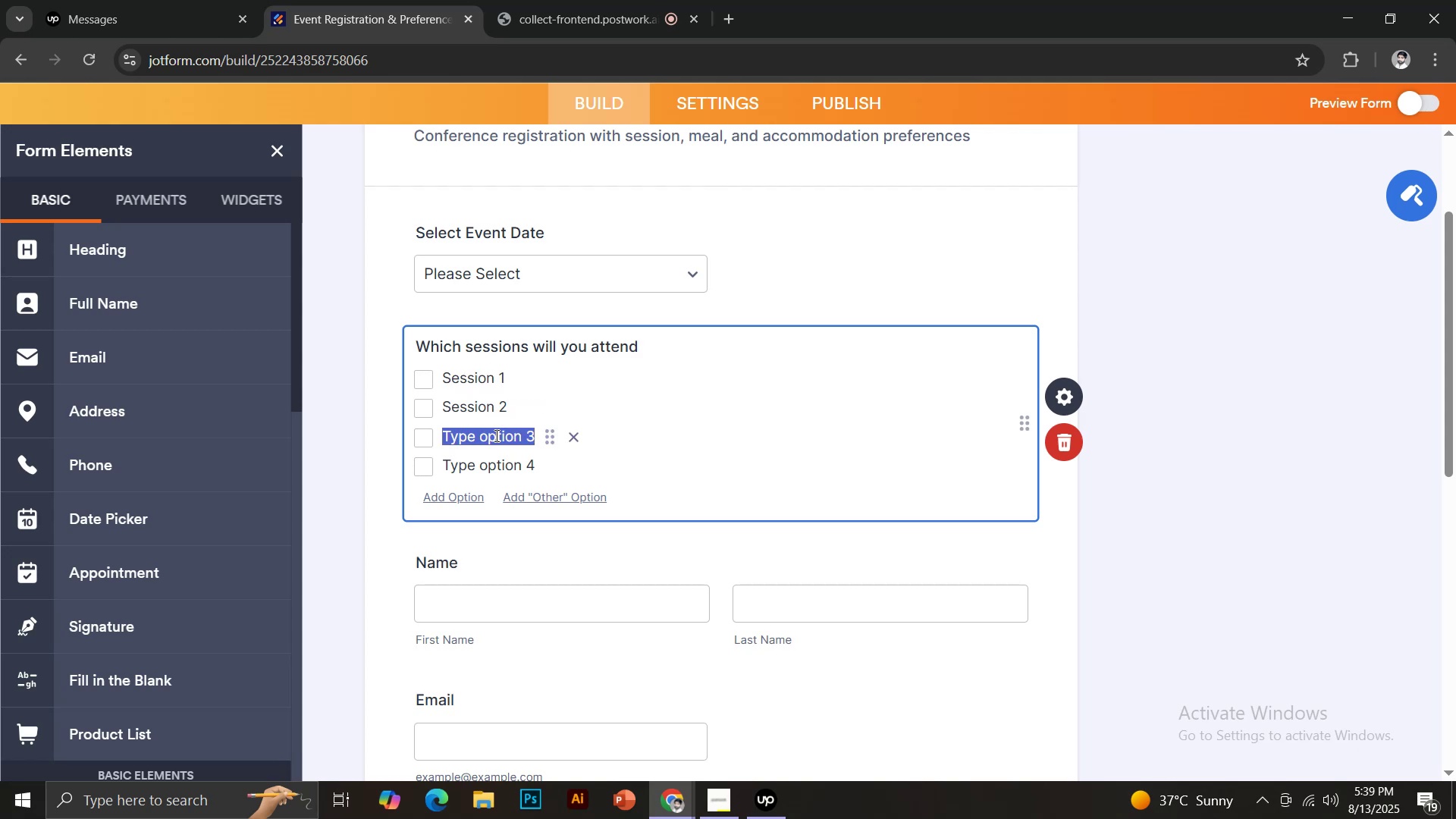 
type(Session 3)
 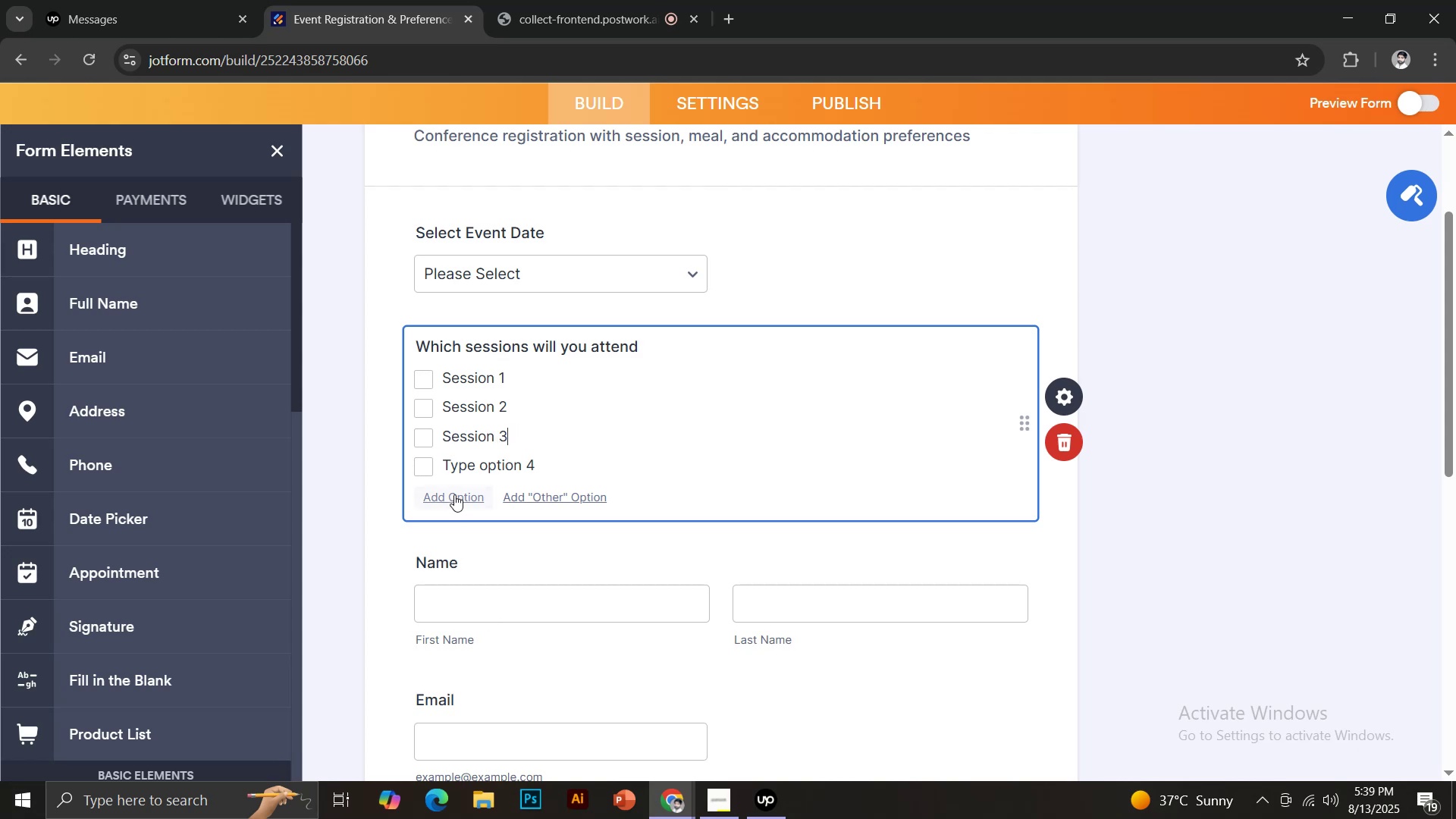 
left_click([470, 460])
 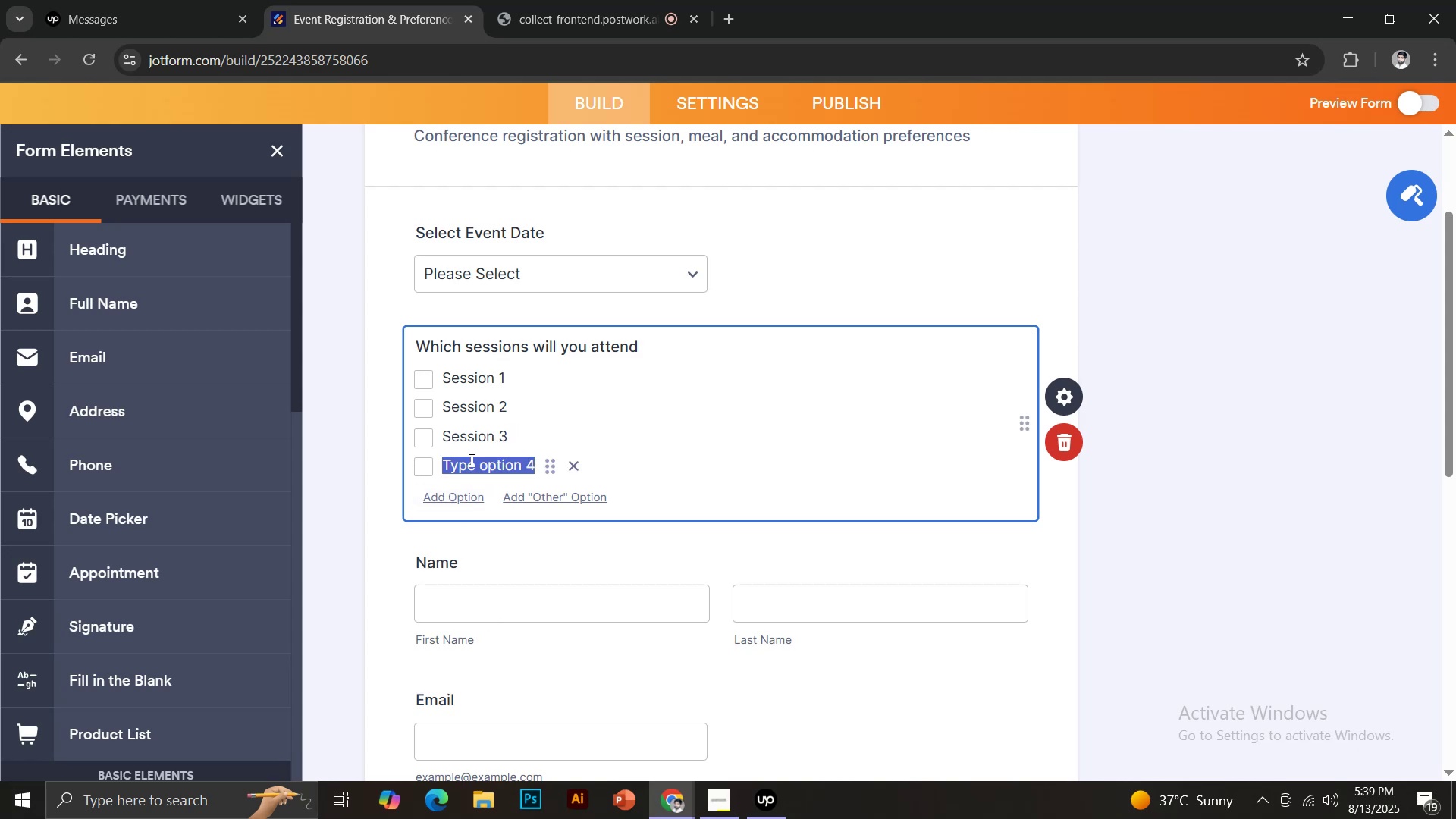 
type(Sesso)
key(Backspace)
type(ion4)
 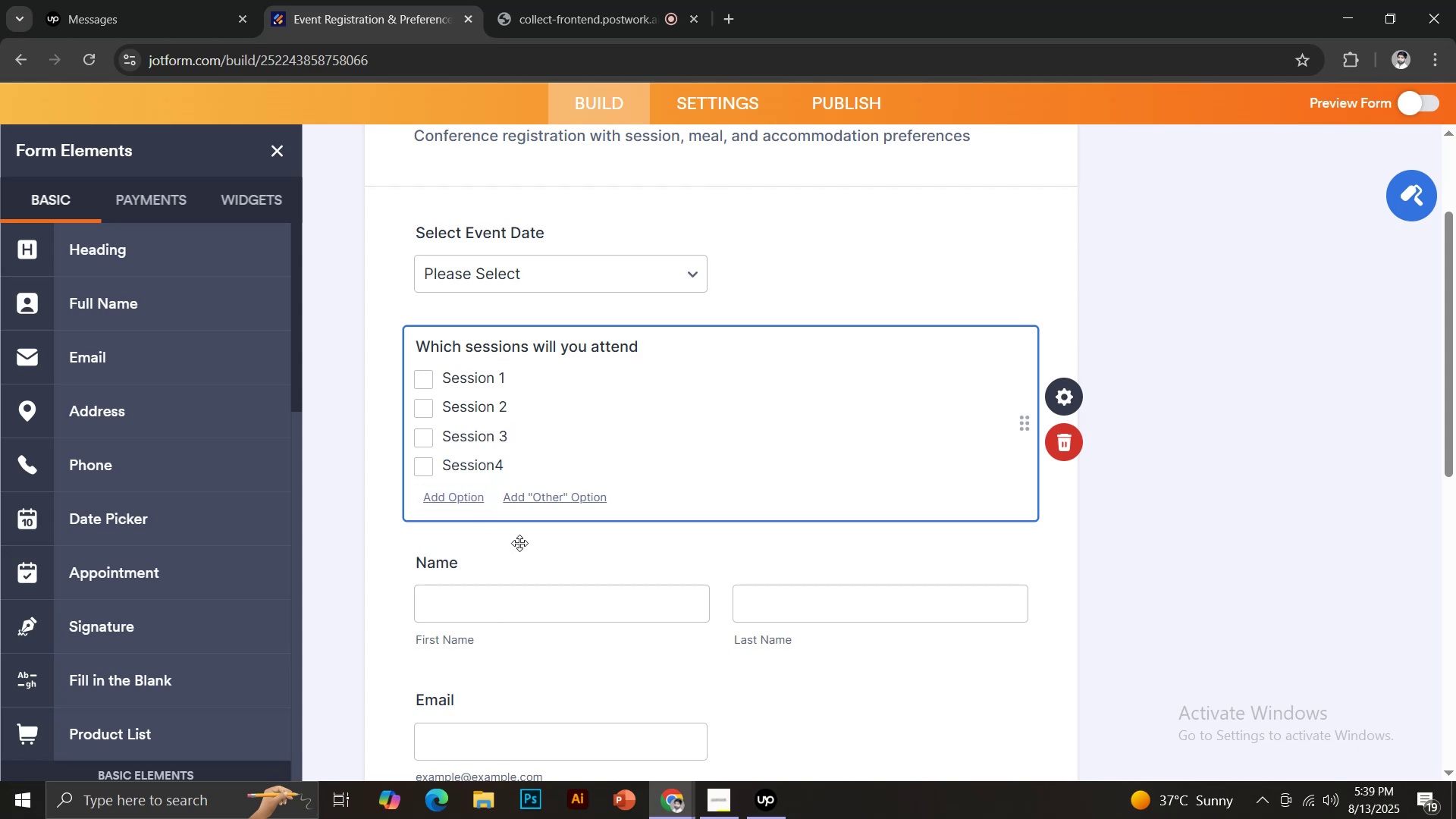 
scroll: coordinate [533, 498], scroll_direction: down, amount: 4.0
 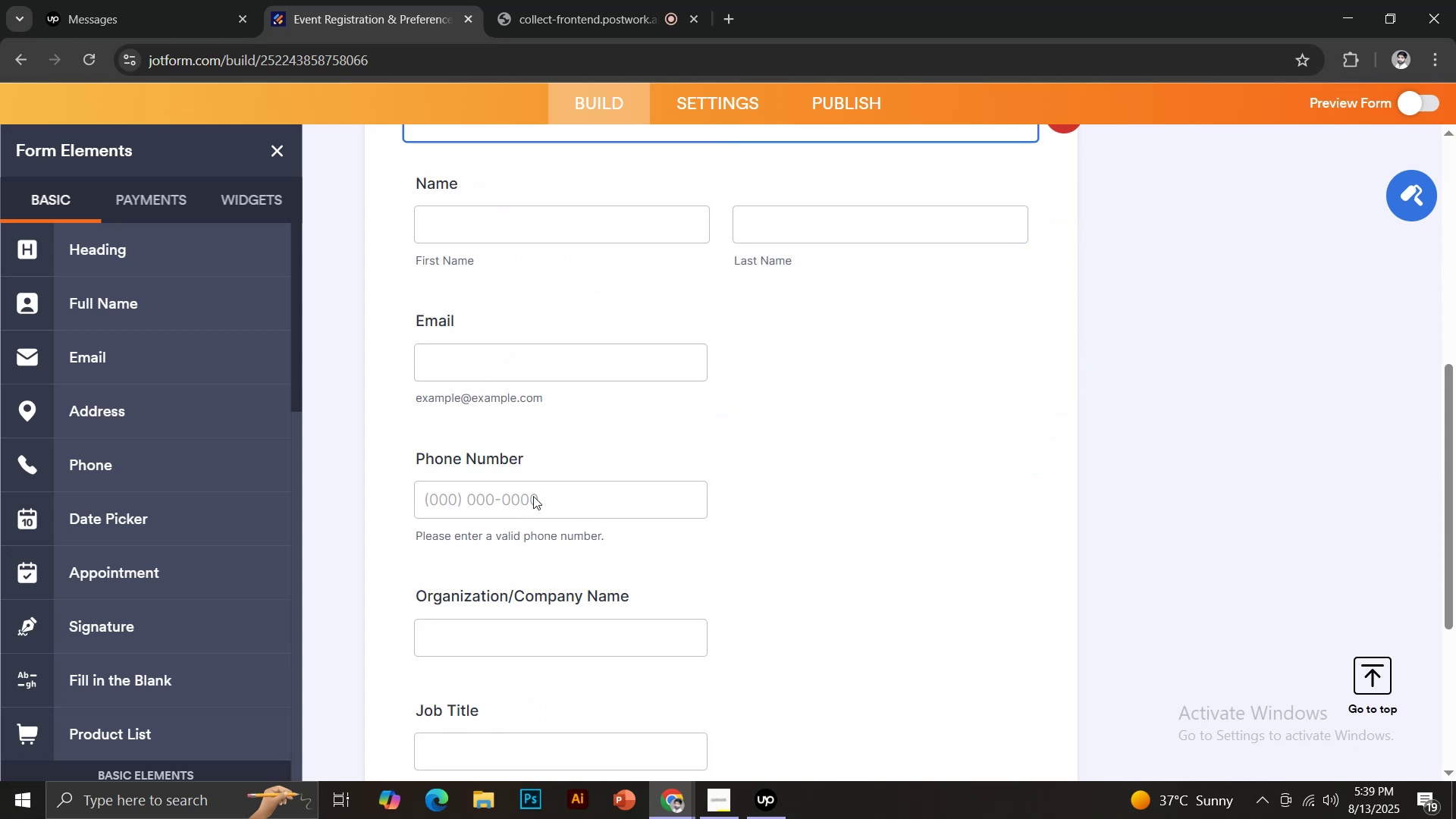 
scroll: coordinate [599, 327], scroll_direction: up, amount: 6.0
 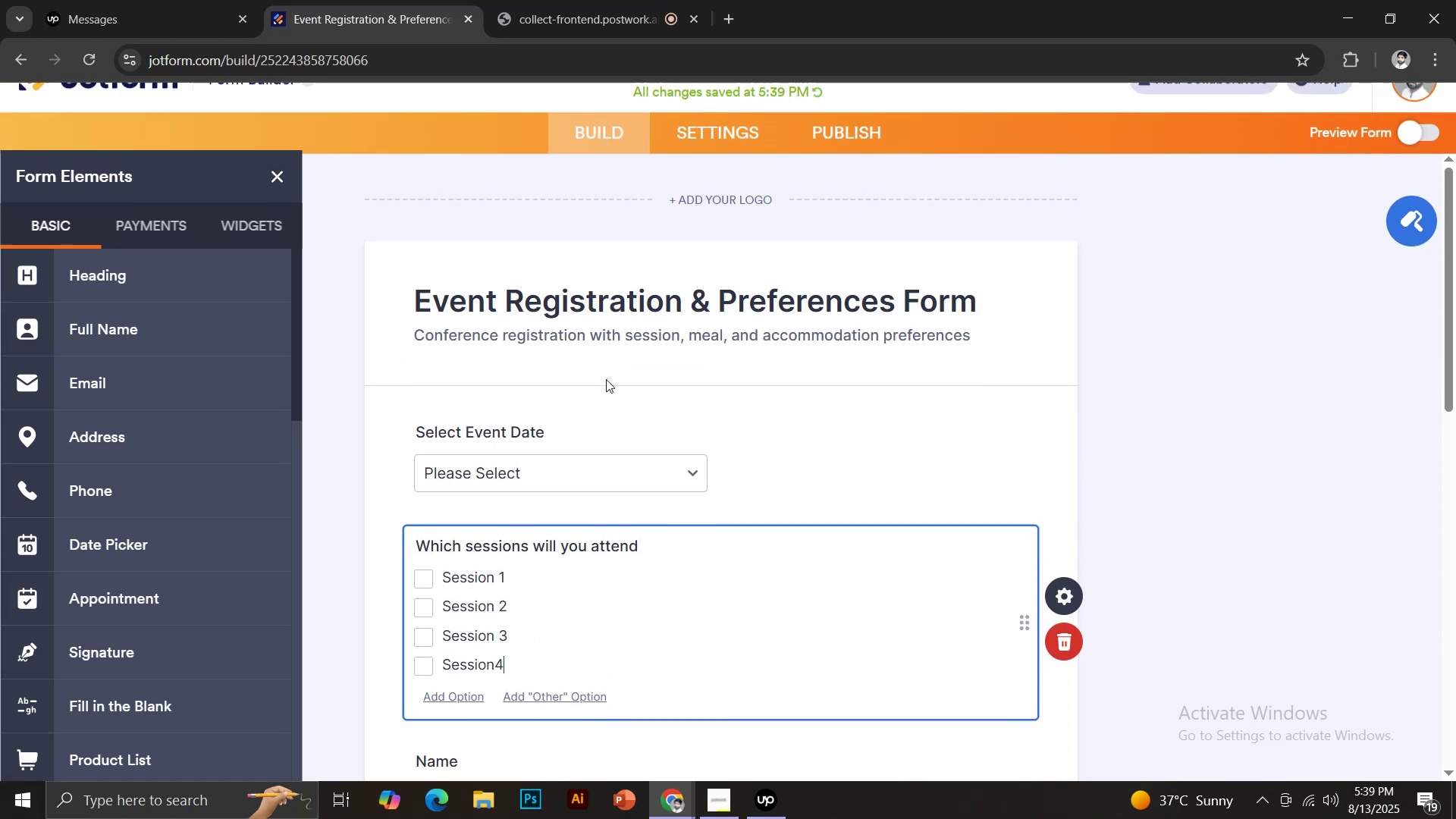 
scroll: coordinate [585, 398], scroll_direction: down, amount: 2.0
 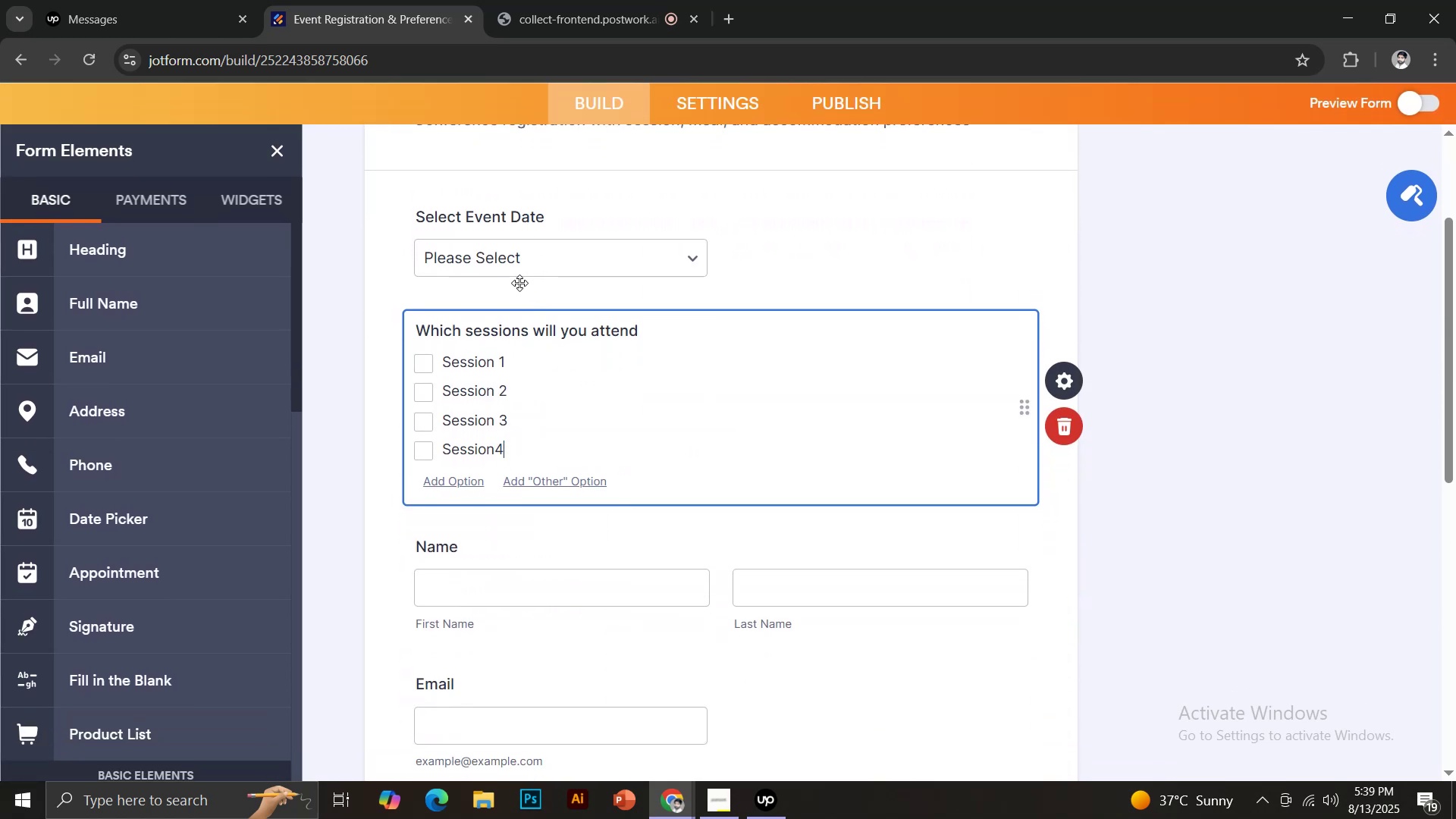 
left_click([347, 298])
 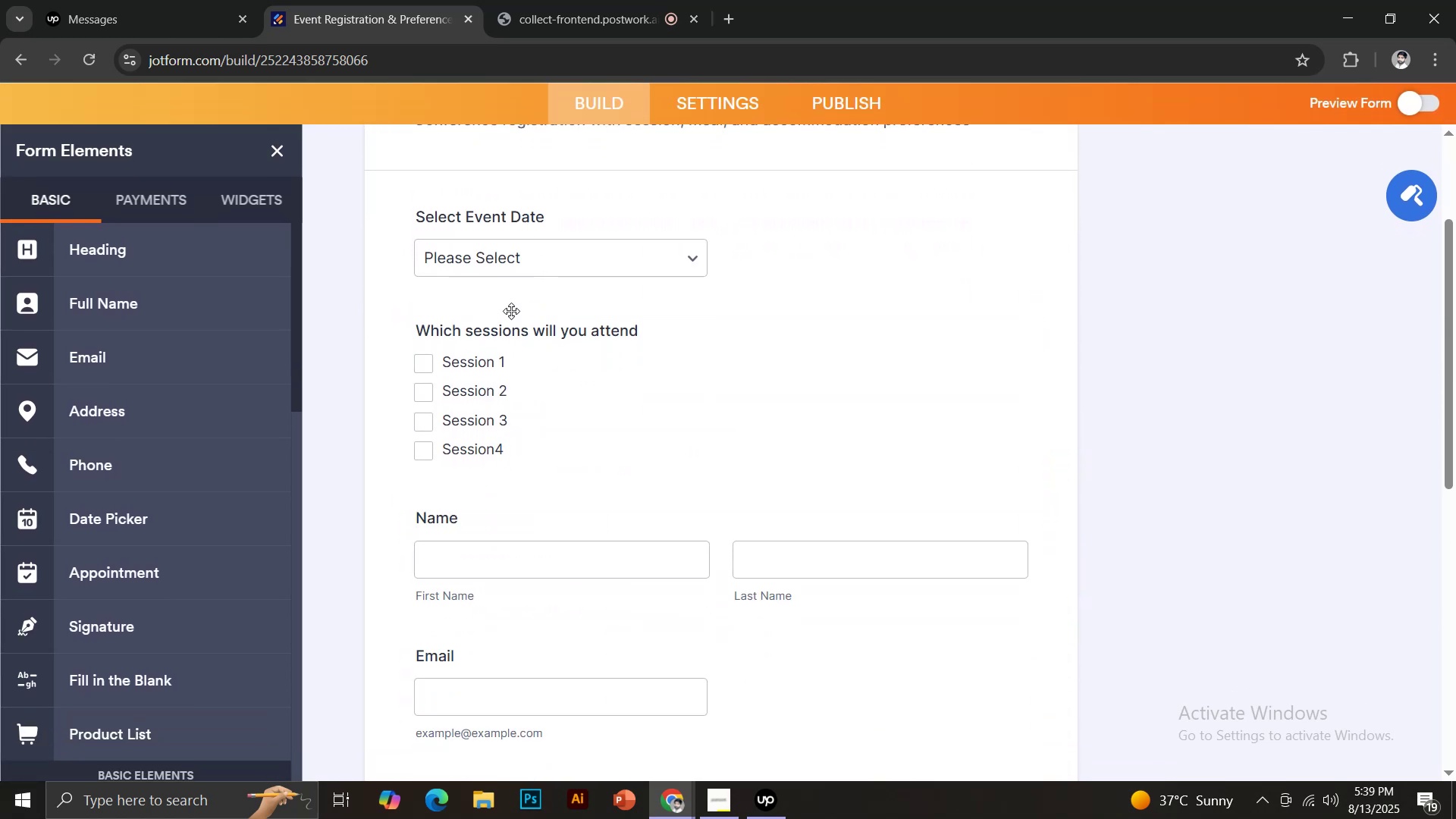 
double_click([511, 311])
 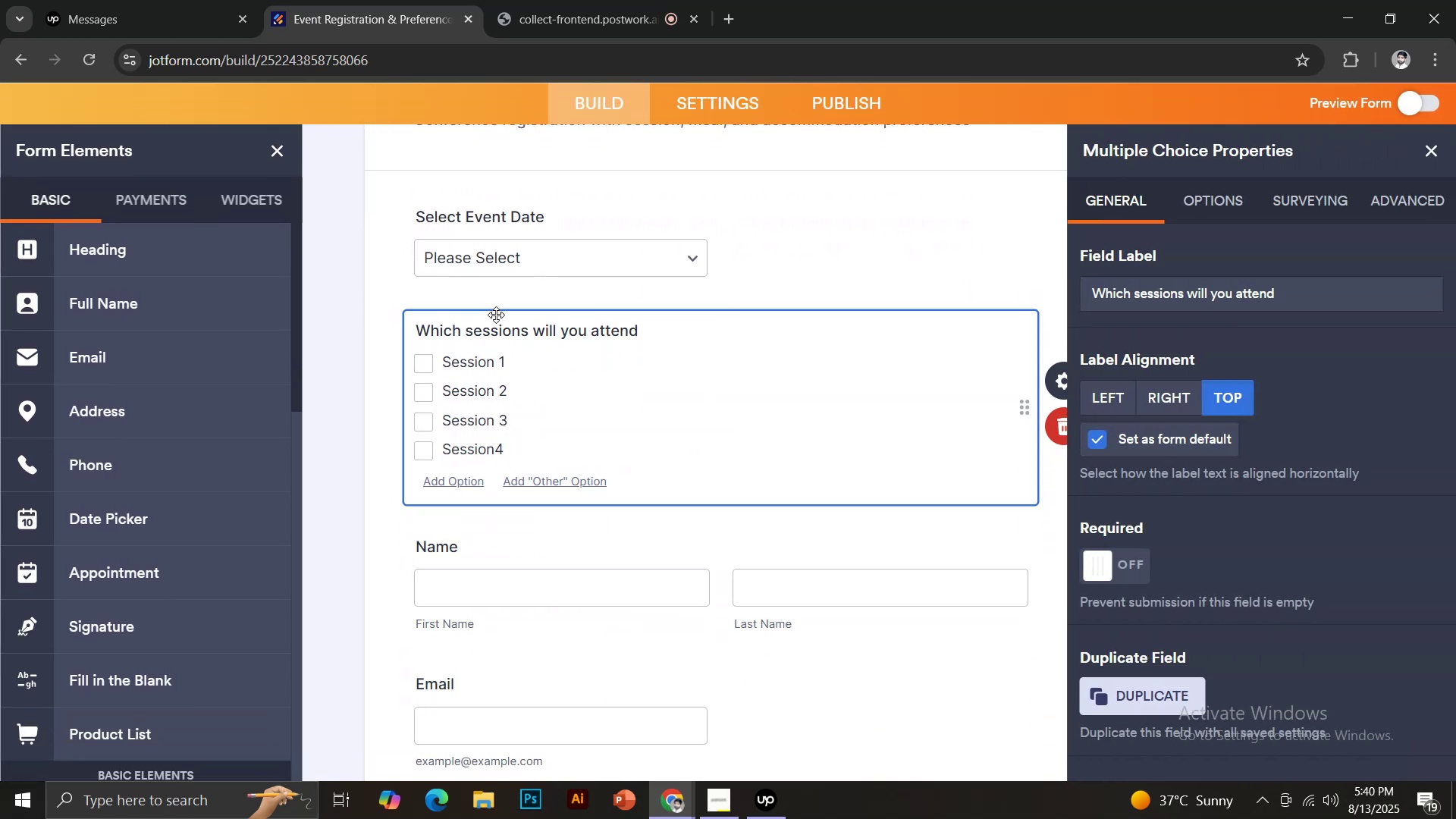 
left_click_drag(start_coordinate=[496, 315], to_coordinate=[510, 579])
 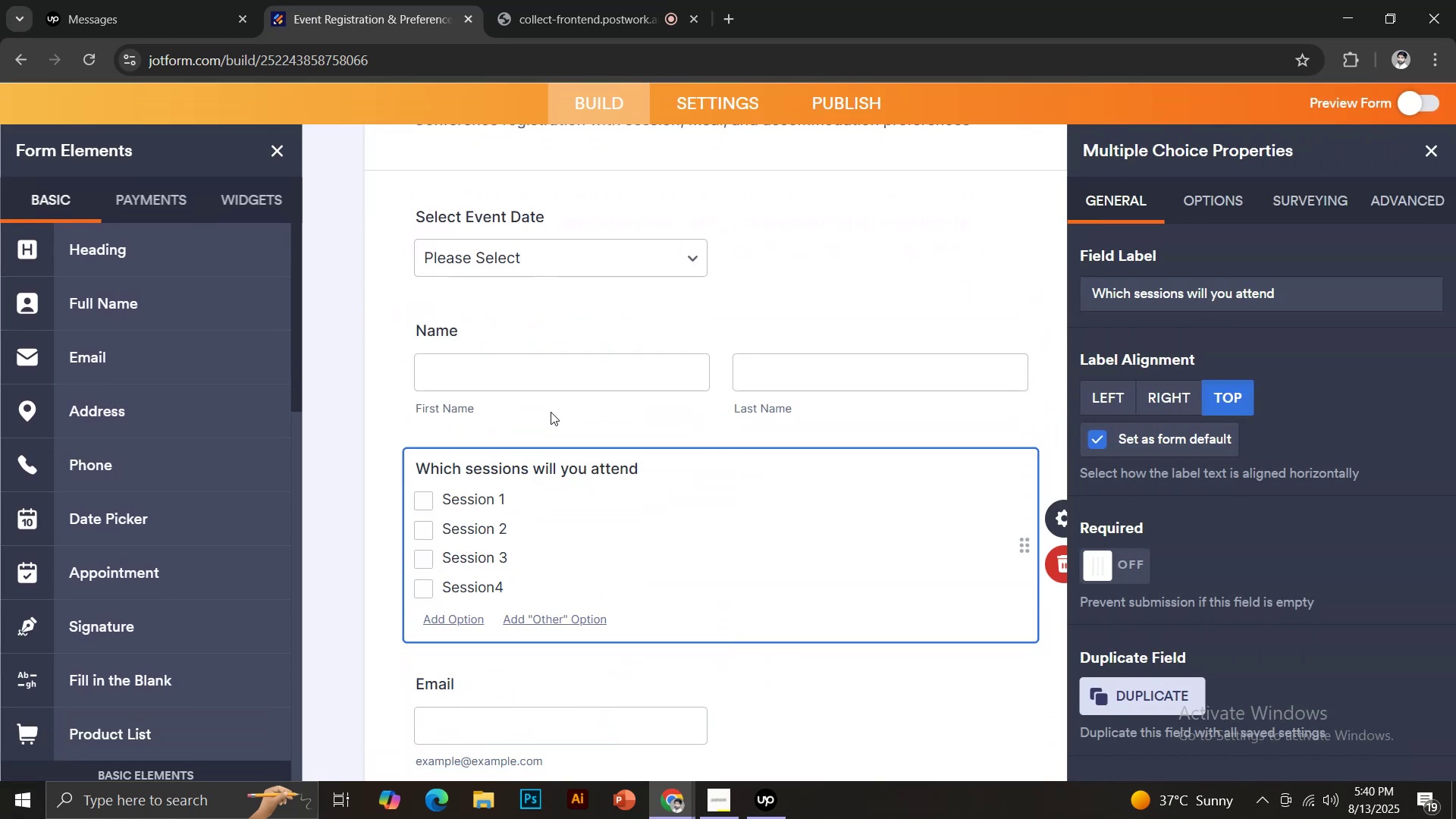 
scroll: coordinate [517, 412], scroll_direction: up, amount: 2.0
 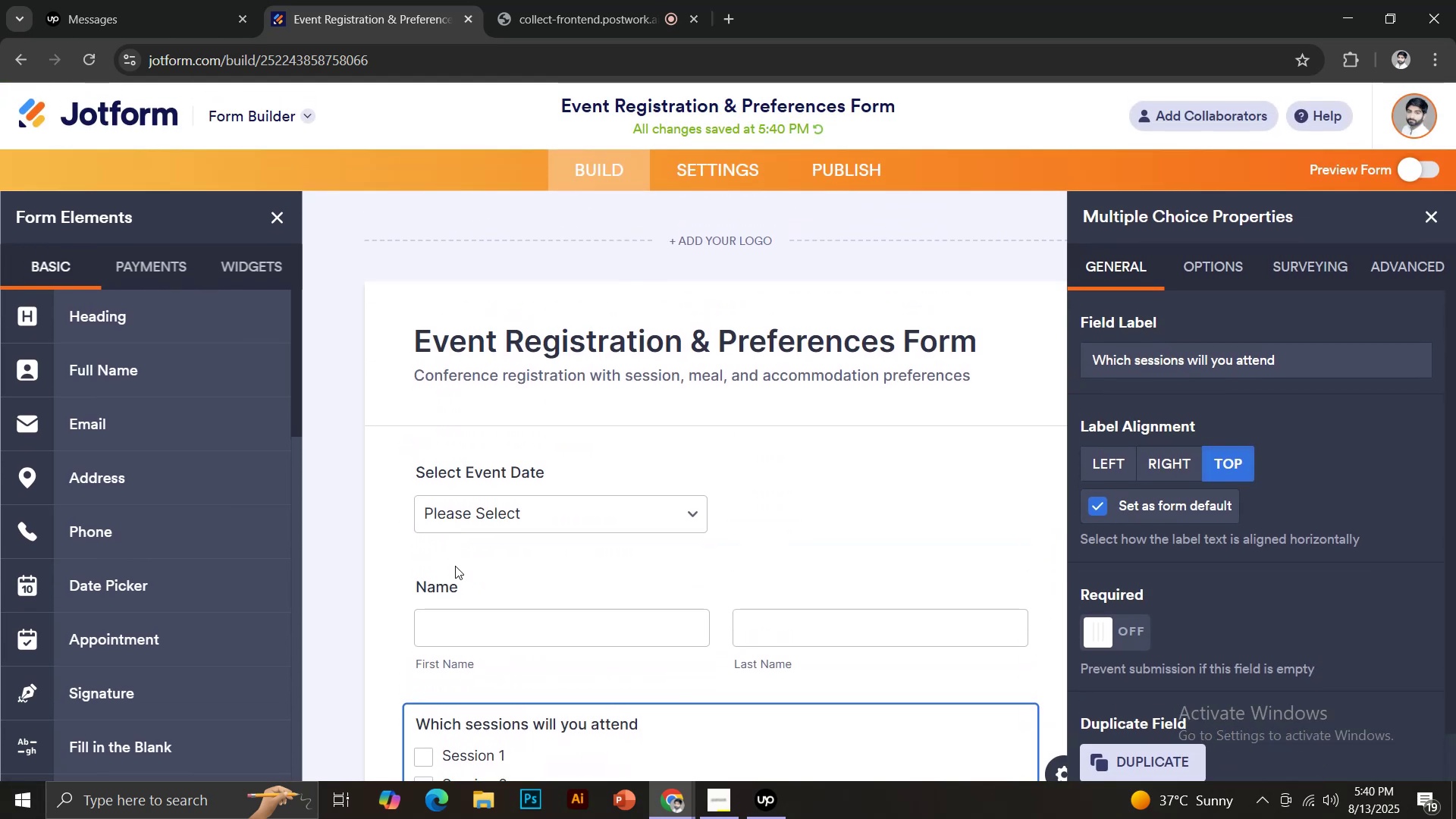 
double_click([450, 576])
 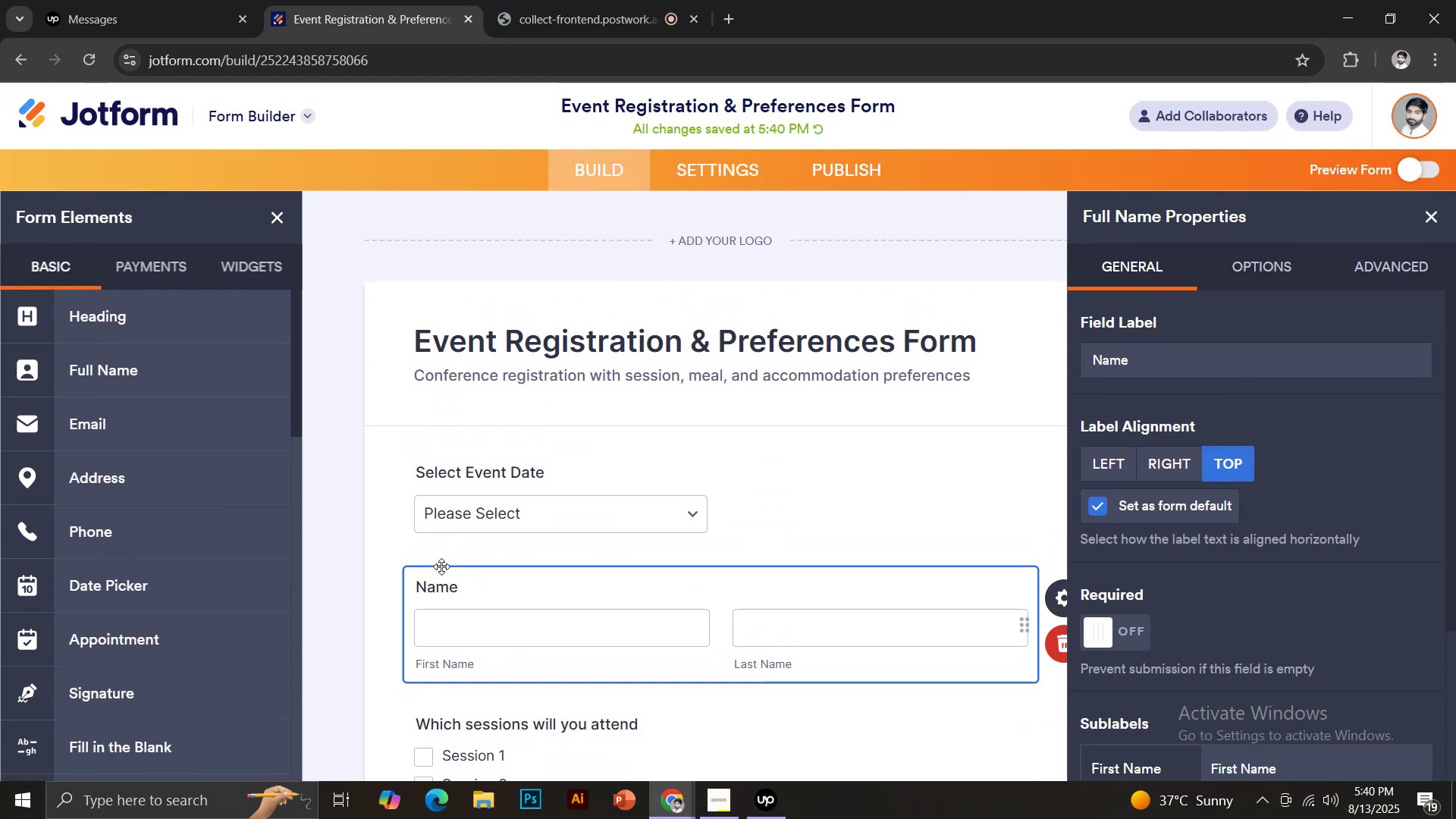 
left_click_drag(start_coordinate=[441, 565], to_coordinate=[449, 538])
 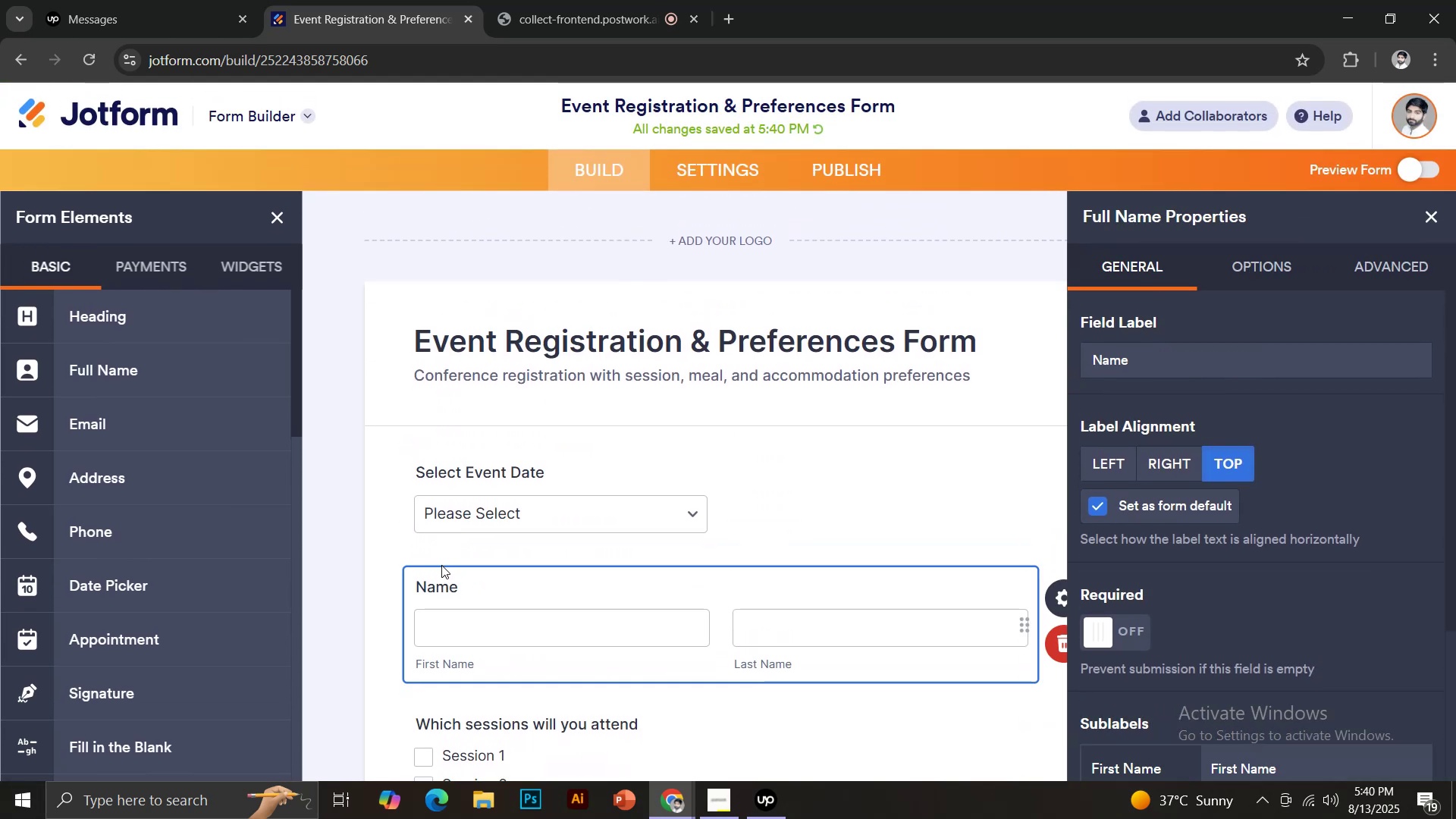 
left_click_drag(start_coordinate=[441, 568], to_coordinate=[479, 543])
 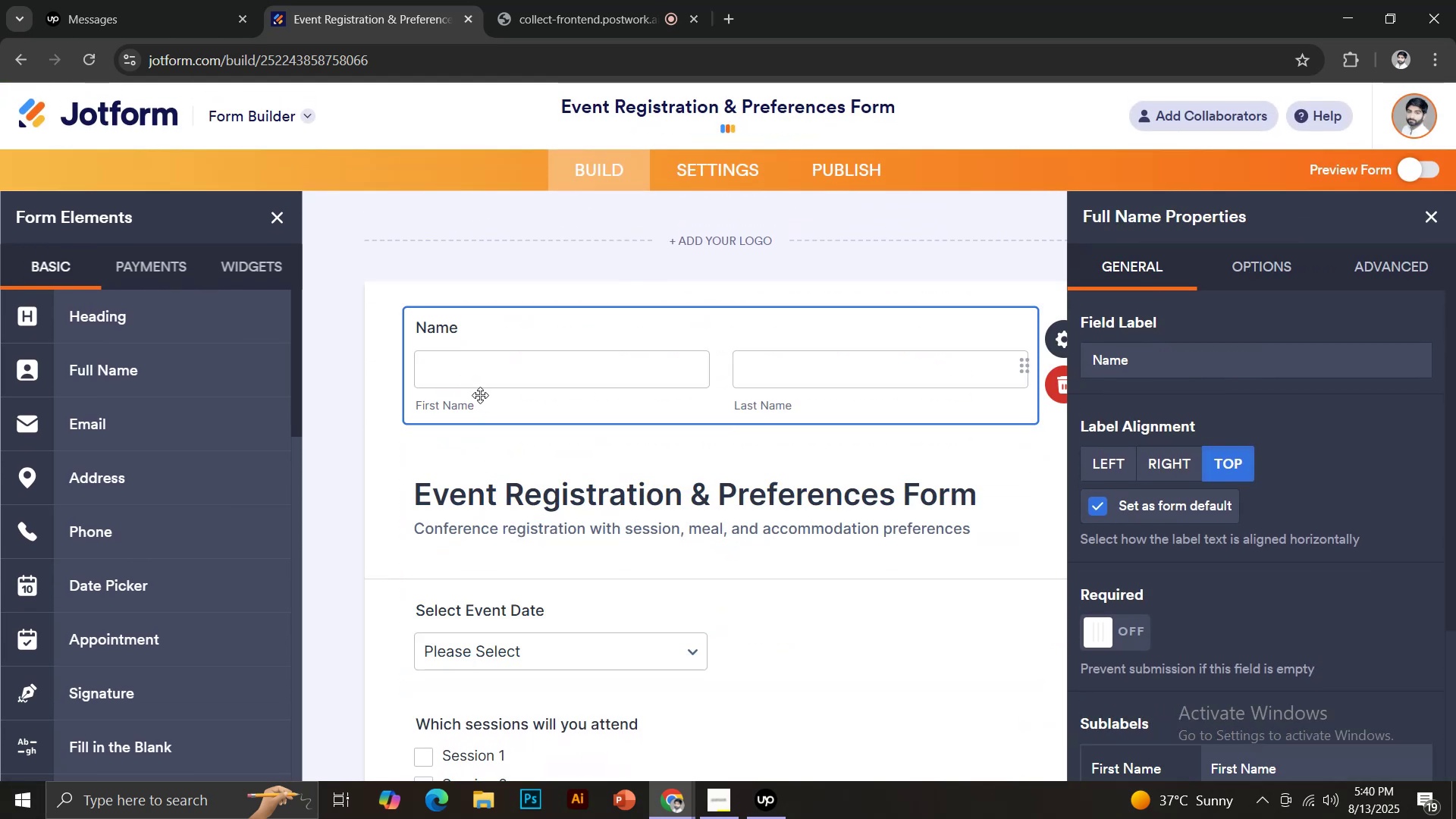 
left_click([482, 482])
 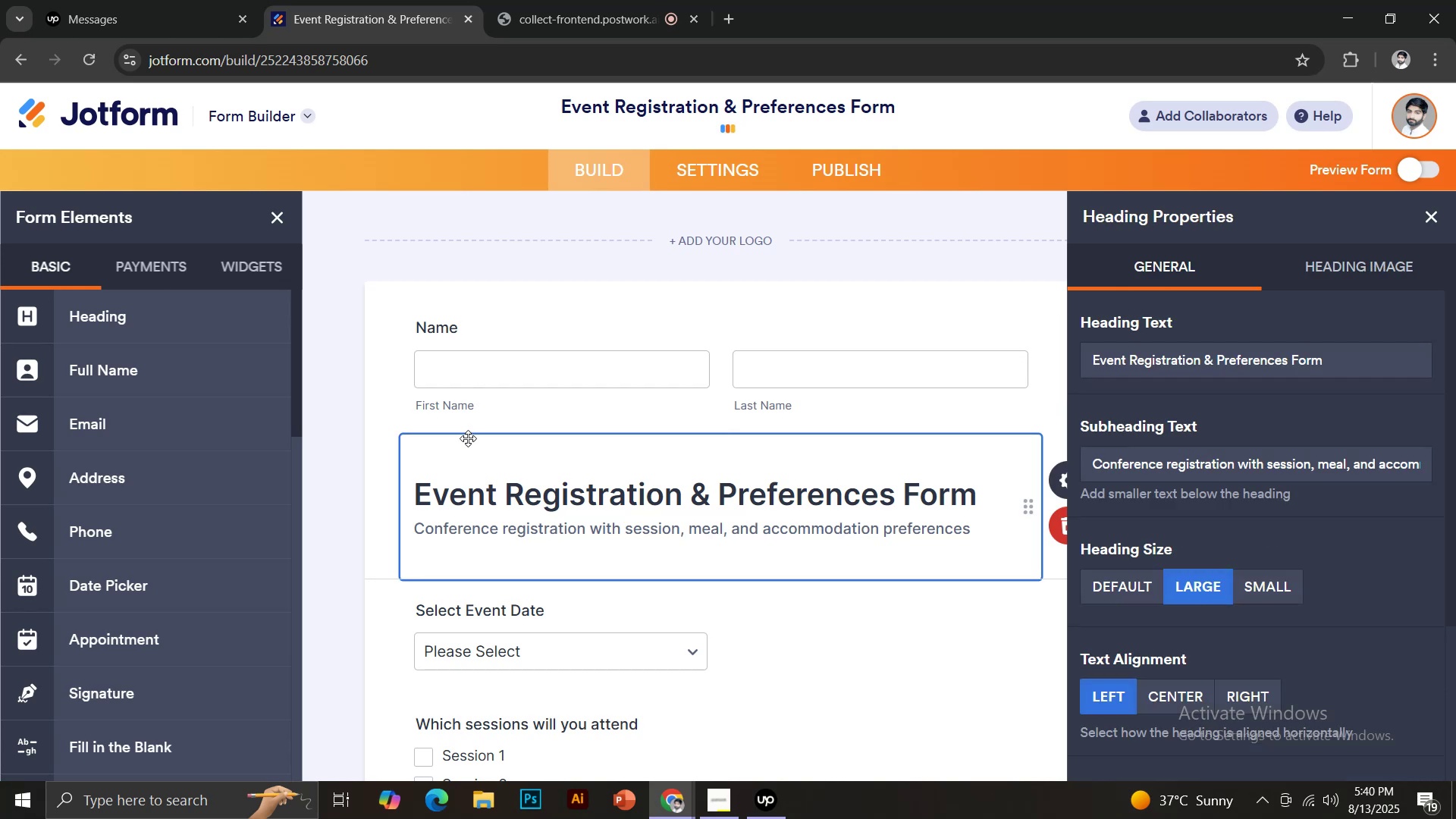 
left_click_drag(start_coordinate=[466, 436], to_coordinate=[468, 303])
 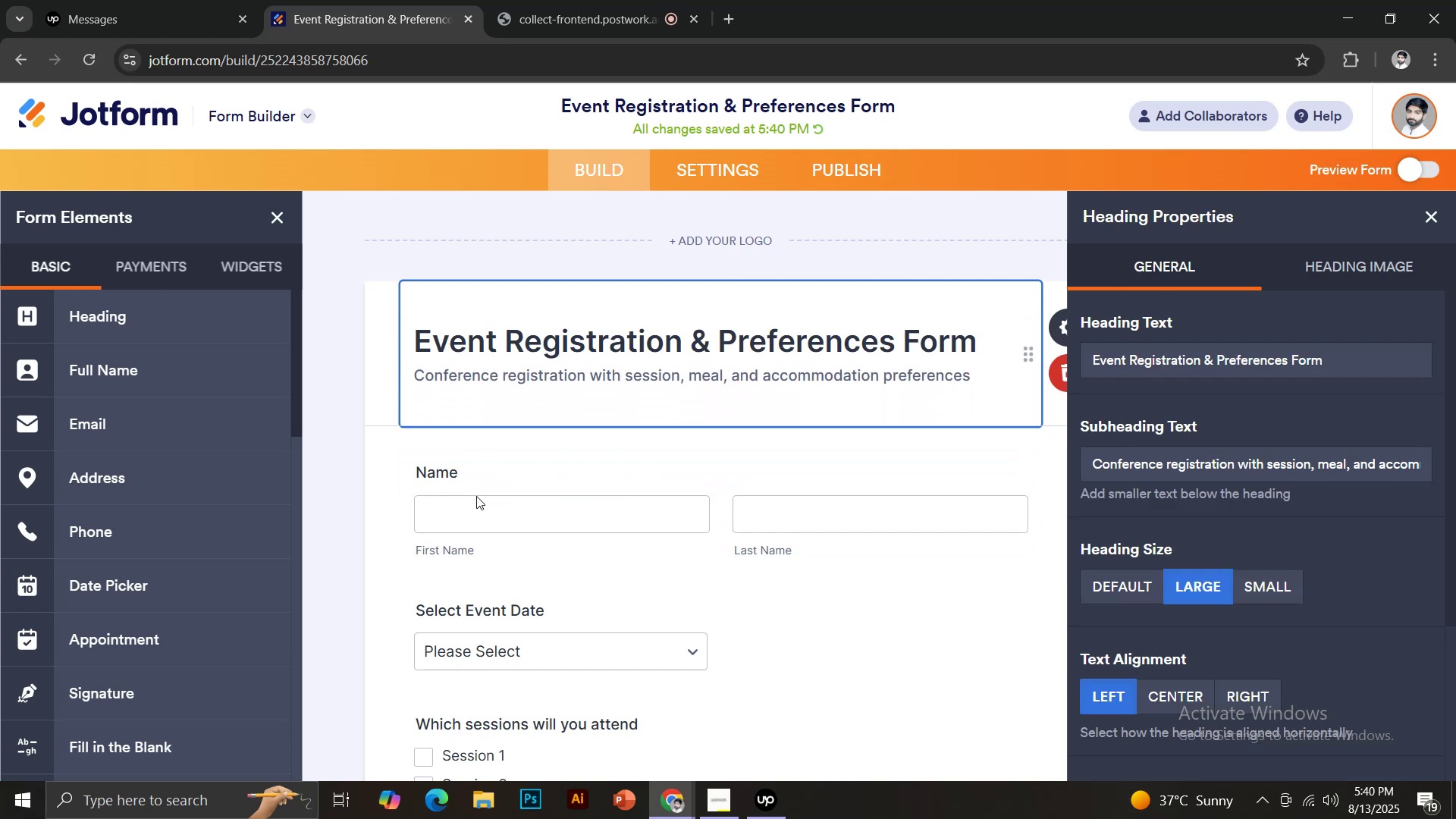 
scroll: coordinate [479, 482], scroll_direction: down, amount: 3.0
 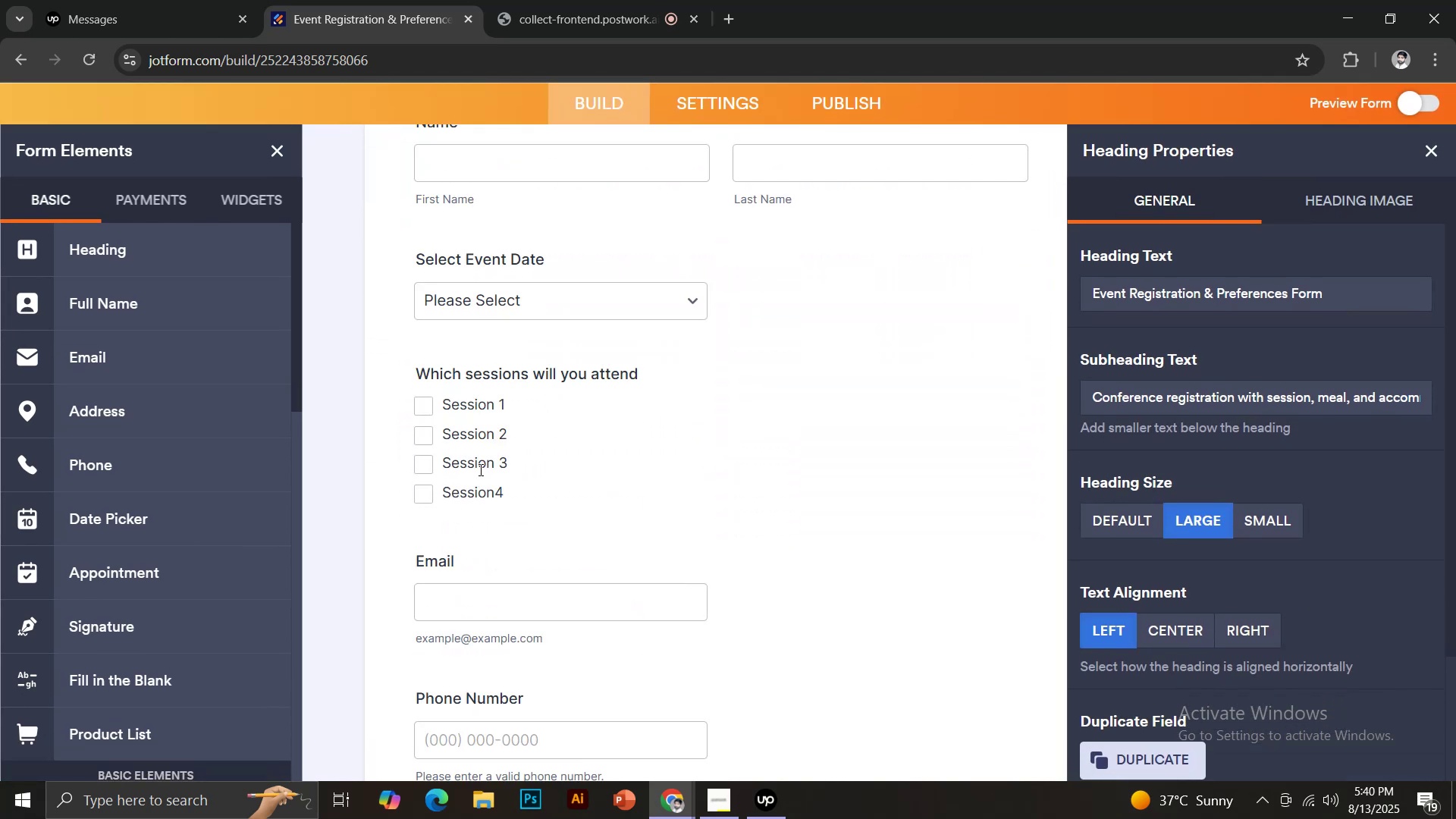 
scroll: coordinate [479, 469], scroll_direction: up, amount: 1.0
 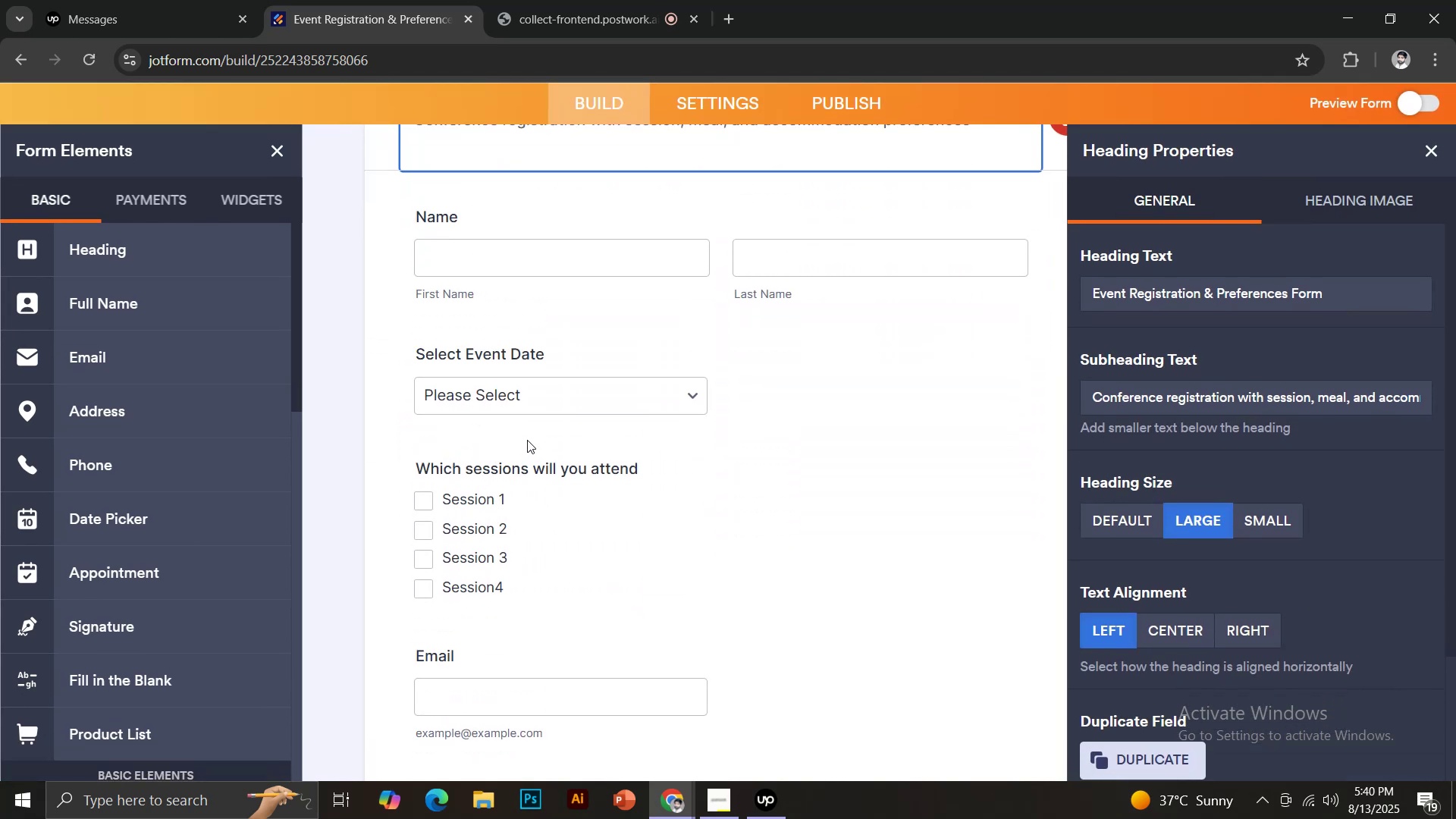 
wait(5.22)
 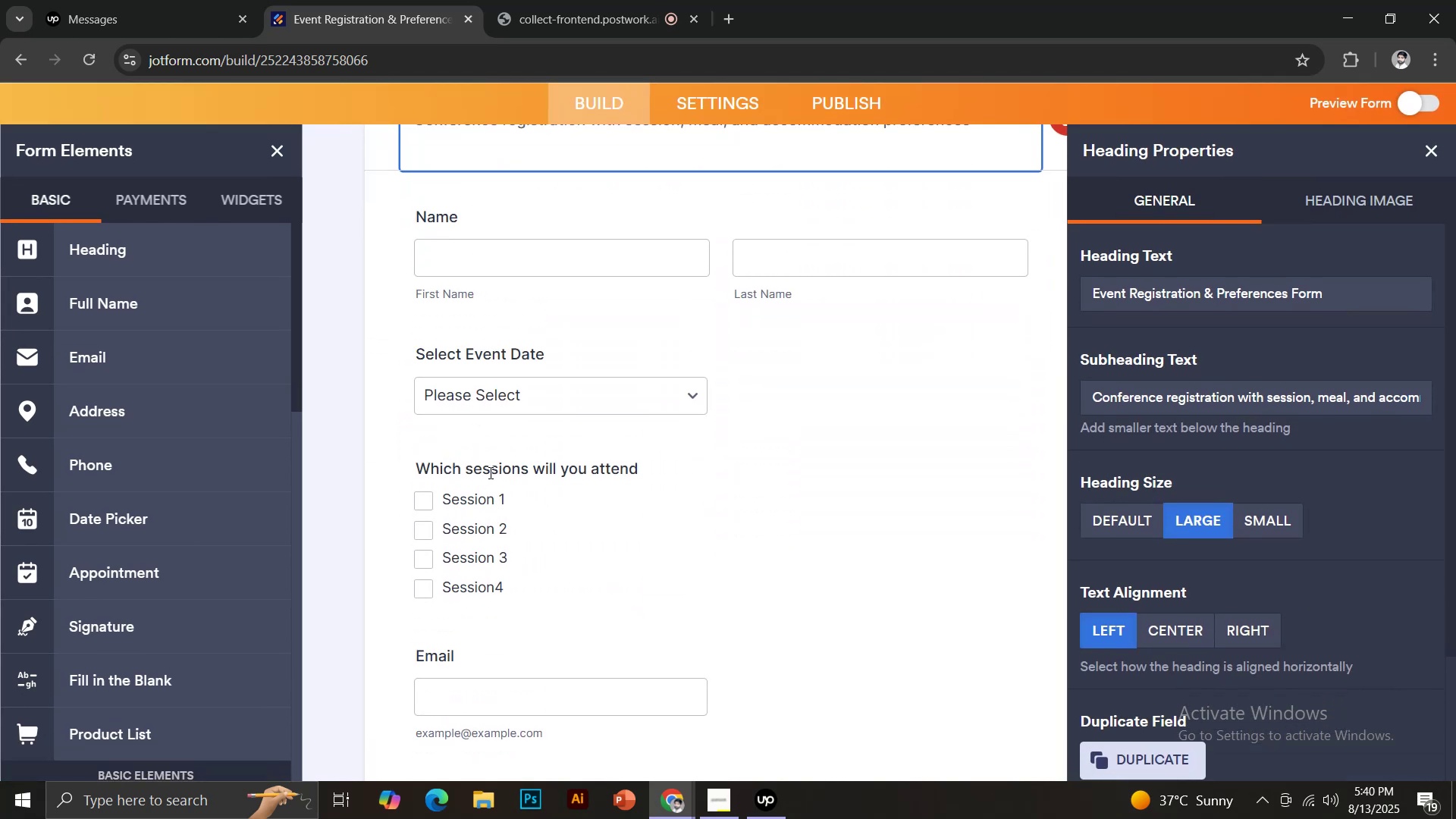 
scroll: coordinate [528, 439], scroll_direction: down, amount: 1.0
 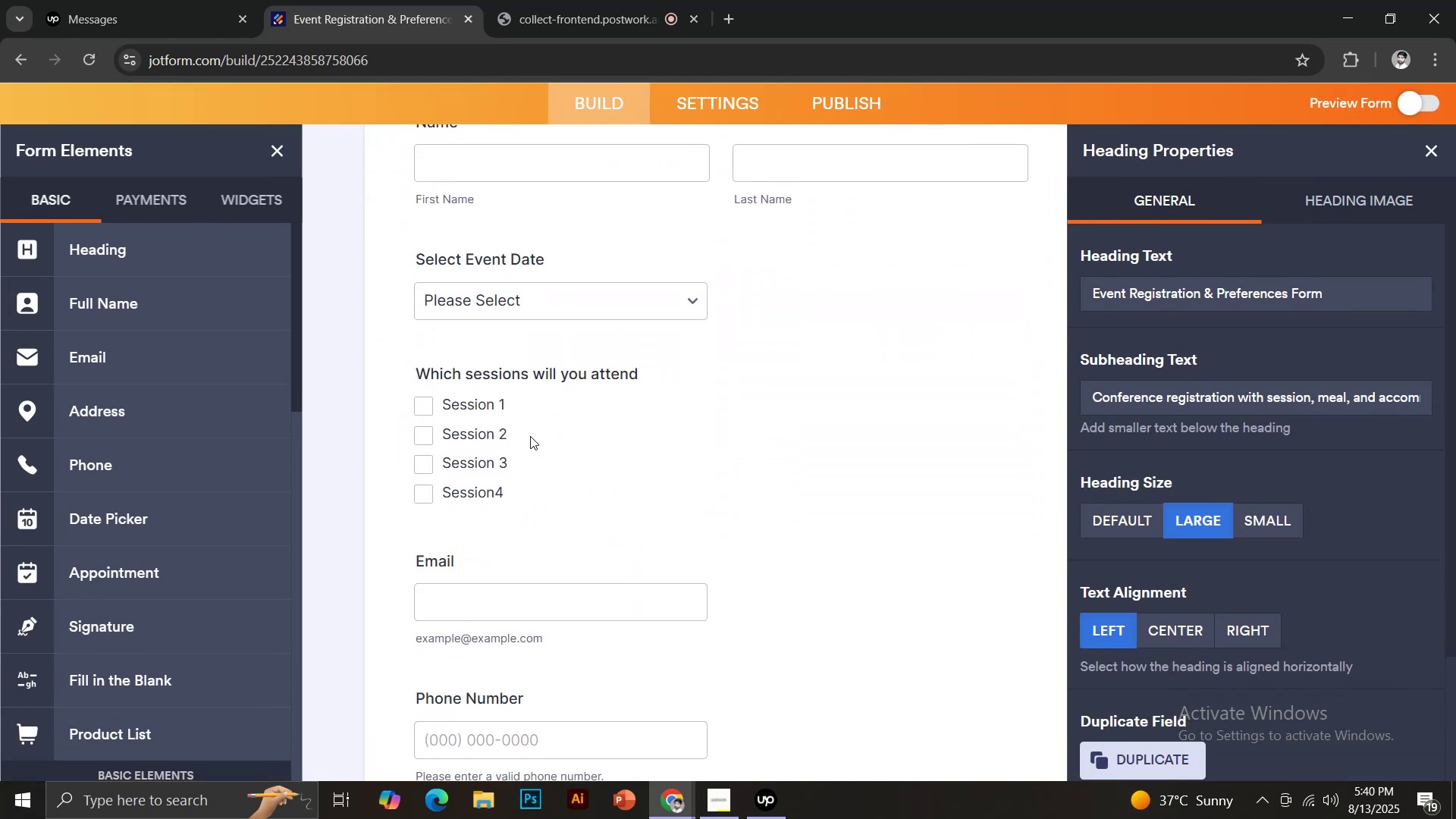 
scroll: coordinate [530, 425], scroll_direction: none, amount: 0.0
 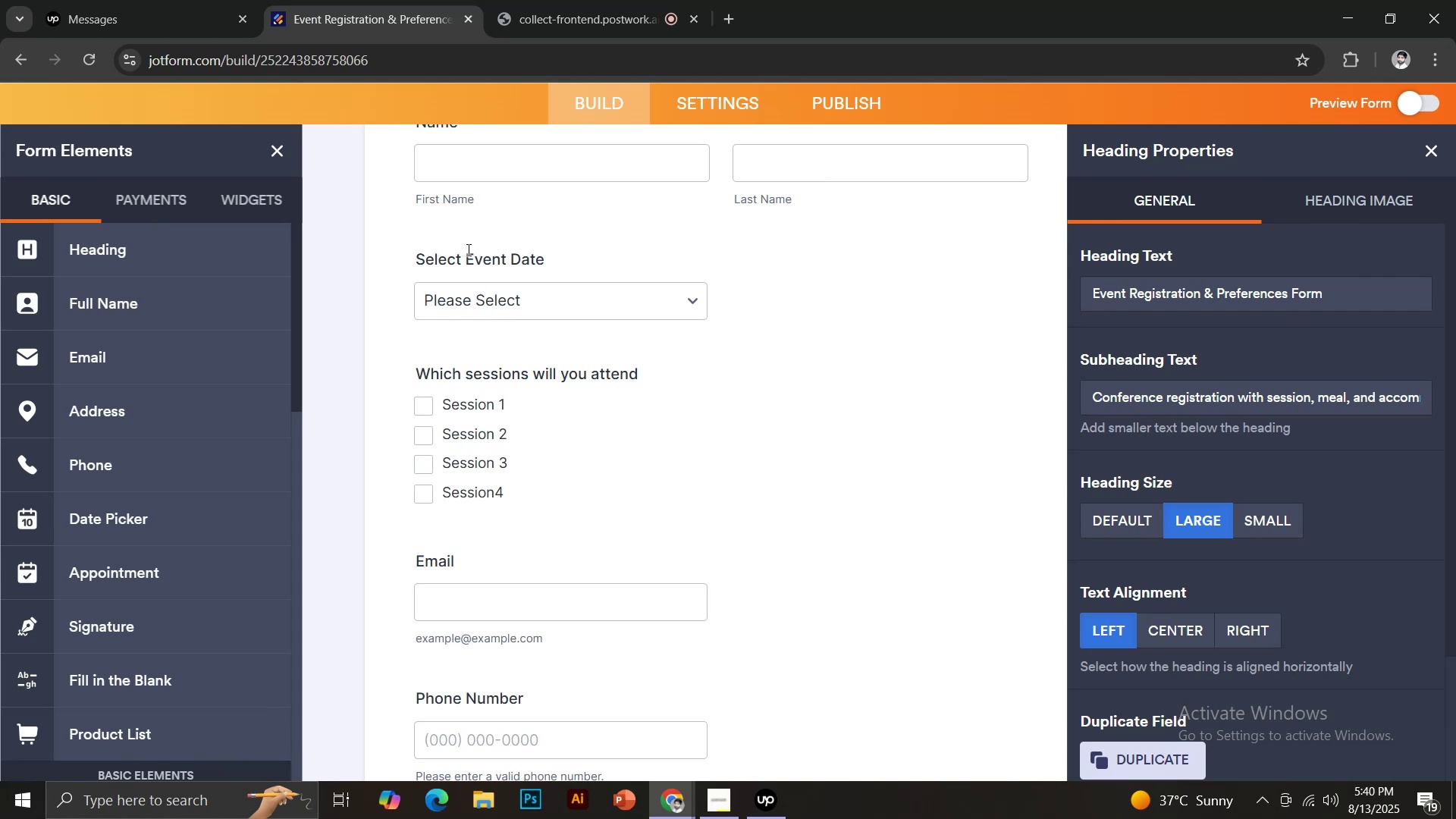 
left_click([466, 249])
 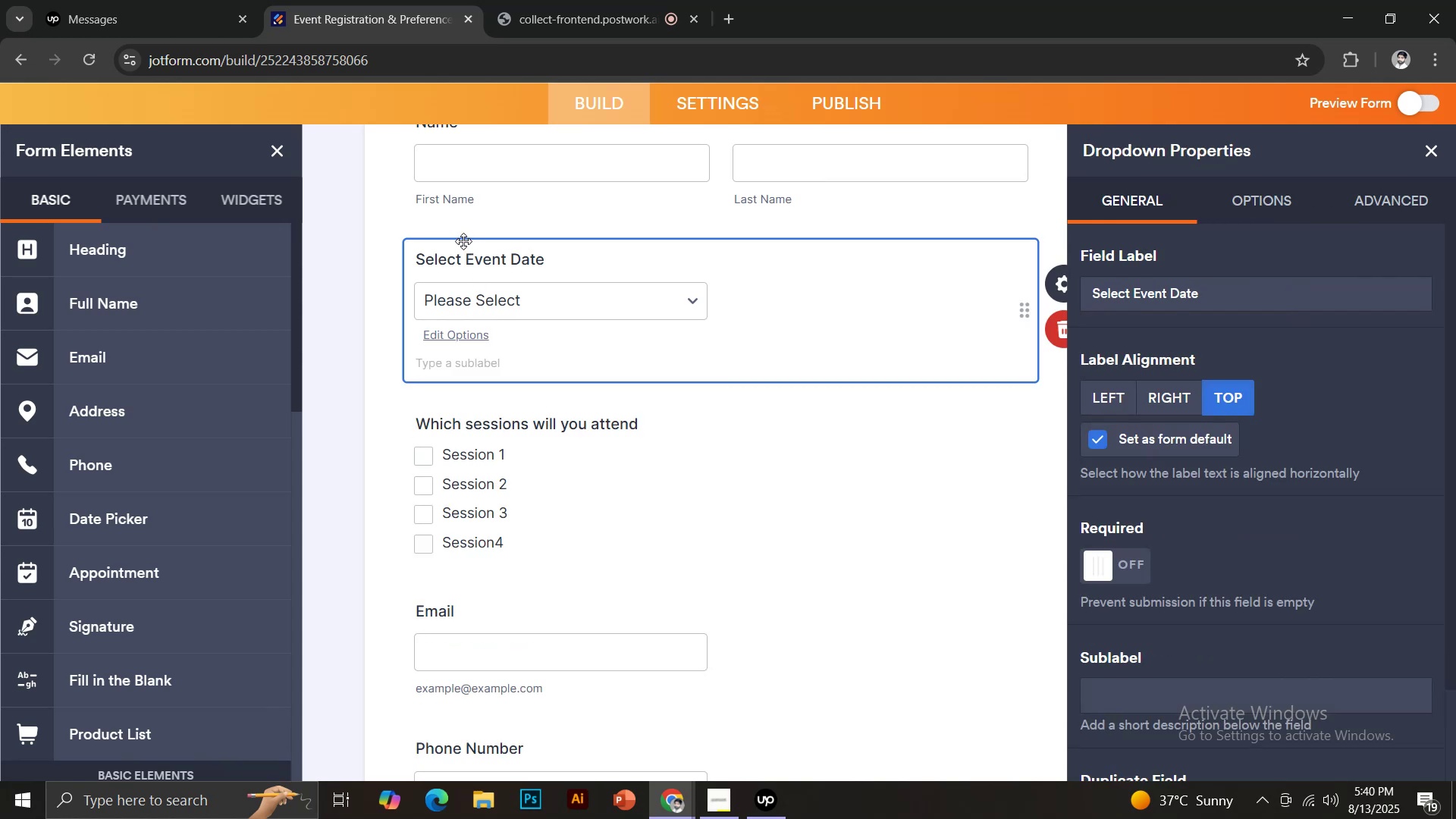 
left_click_drag(start_coordinate=[463, 240], to_coordinate=[496, 629])
 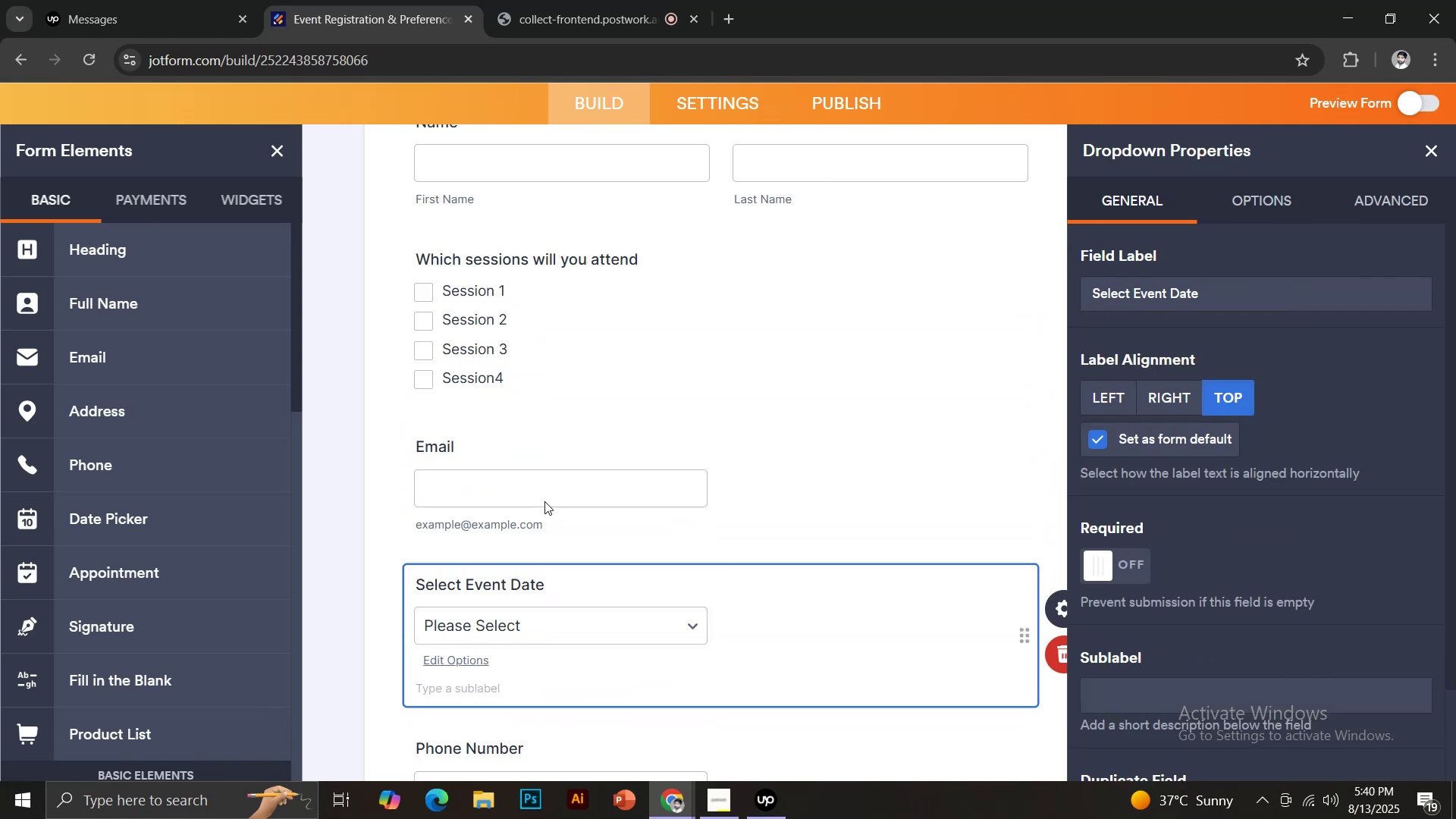 
scroll: coordinate [557, 424], scroll_direction: down, amount: 4.0
 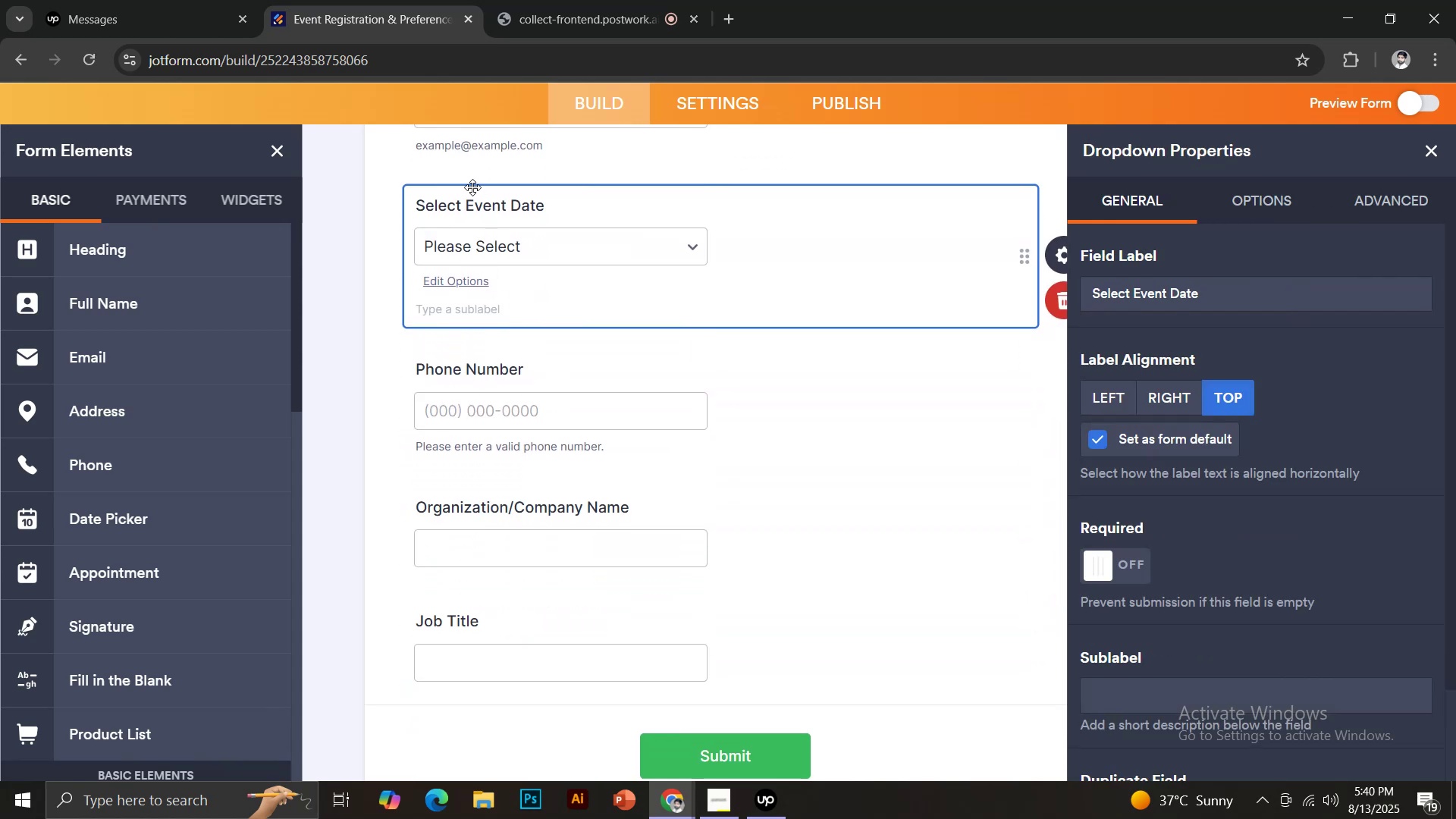 
left_click_drag(start_coordinate=[469, 187], to_coordinate=[511, 586])
 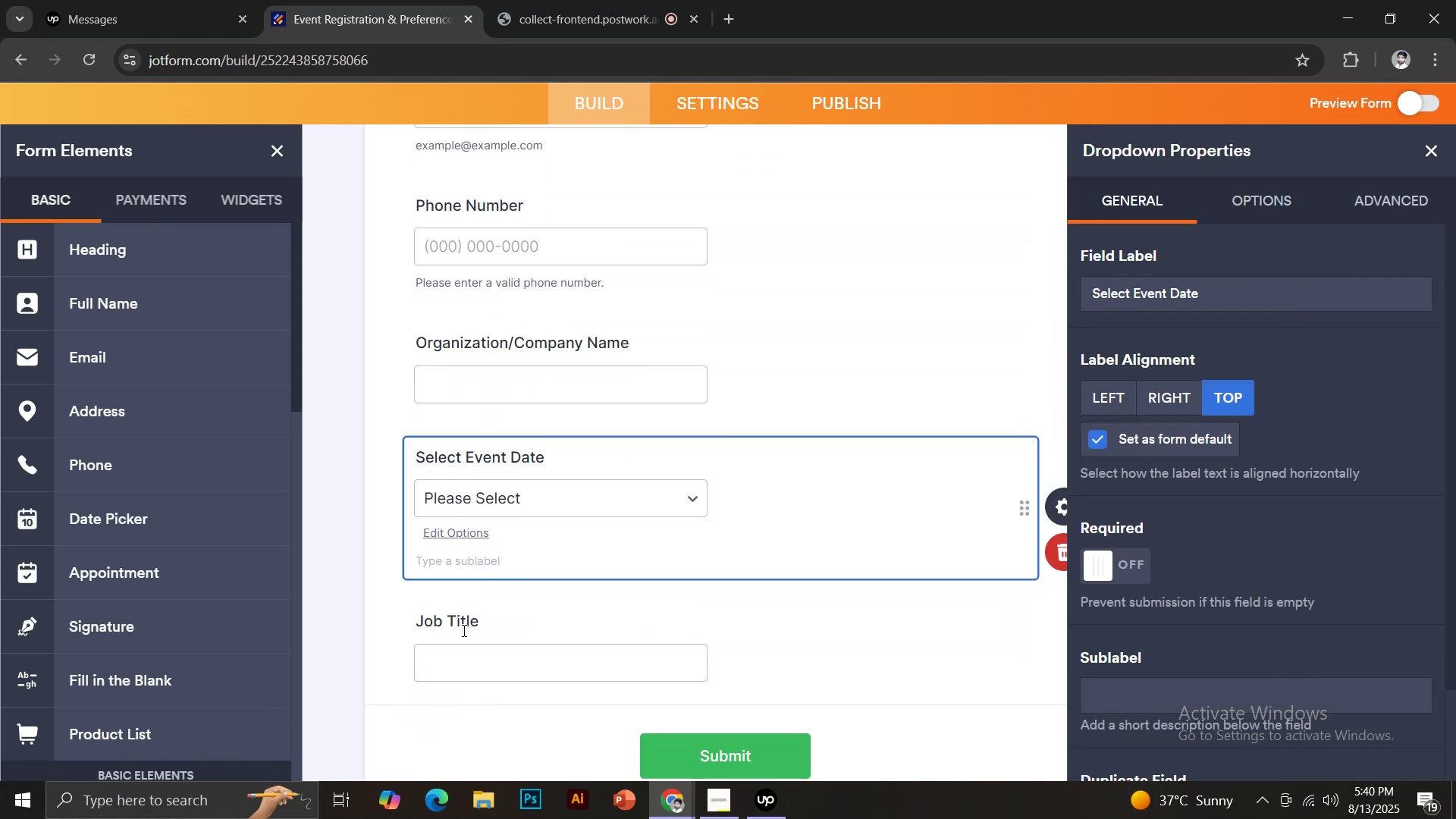 
left_click([460, 617])
 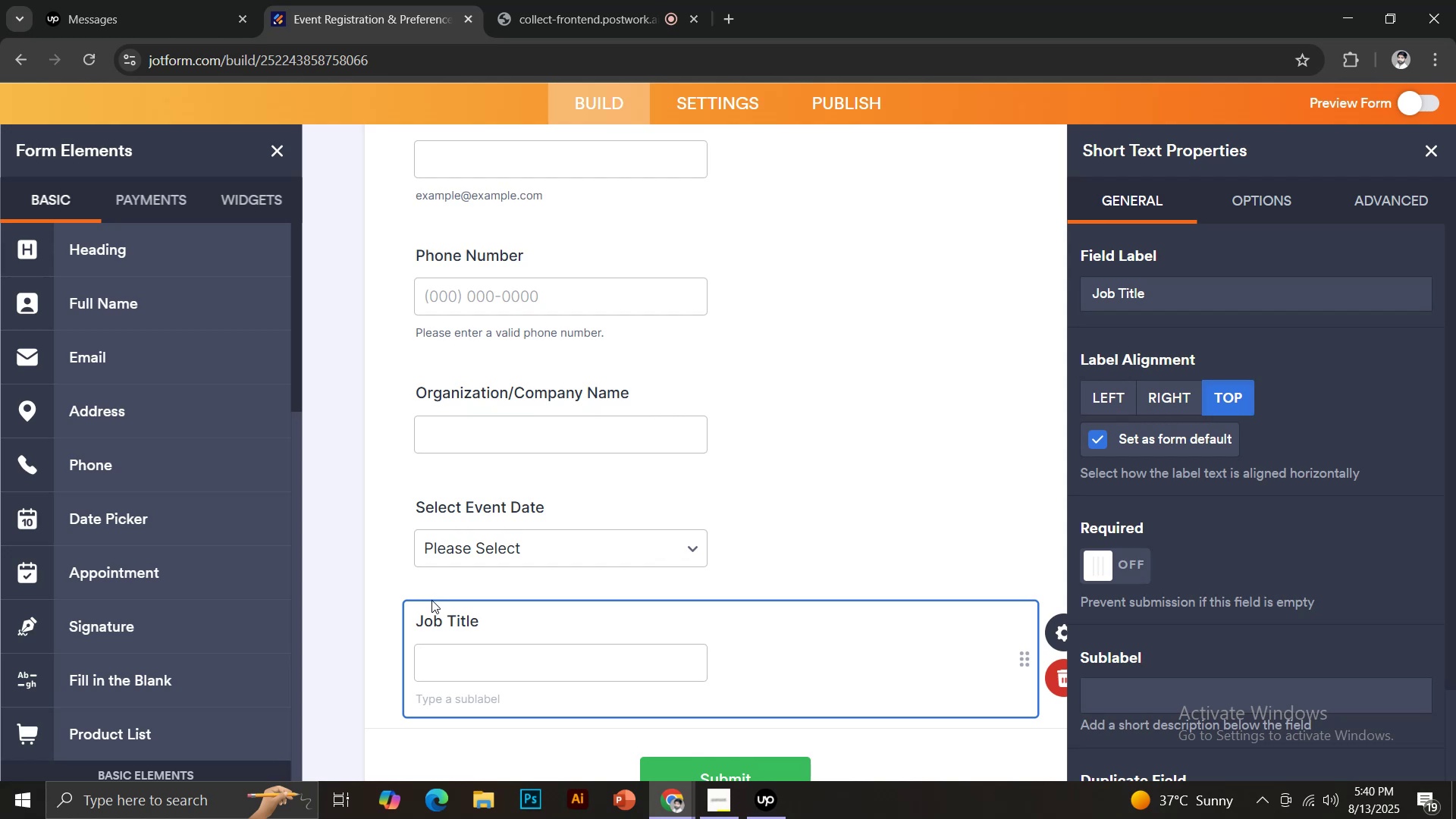 
left_click_drag(start_coordinate=[426, 603], to_coordinate=[437, 482])
 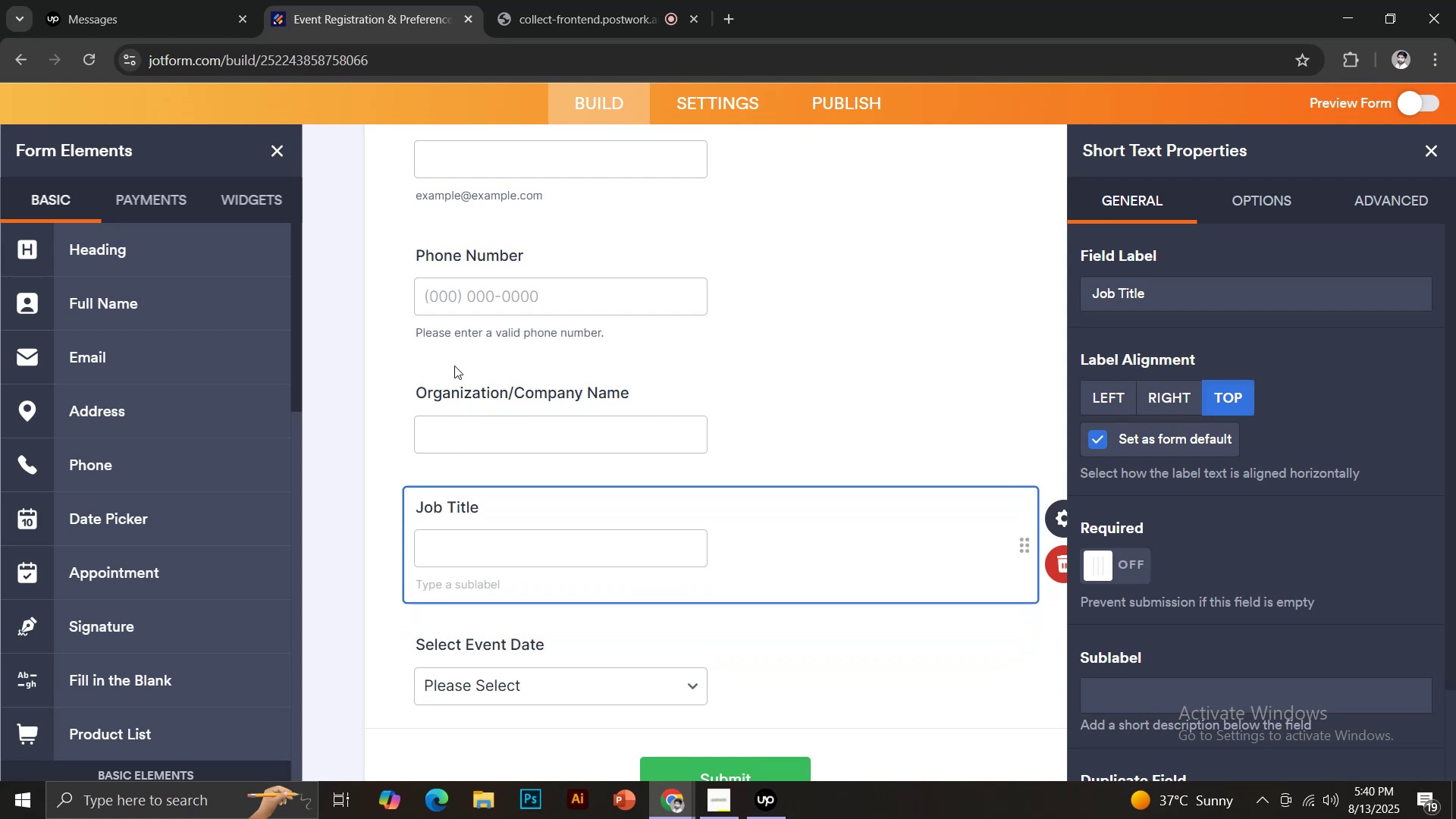 
scroll: coordinate [521, 405], scroll_direction: up, amount: 3.0
 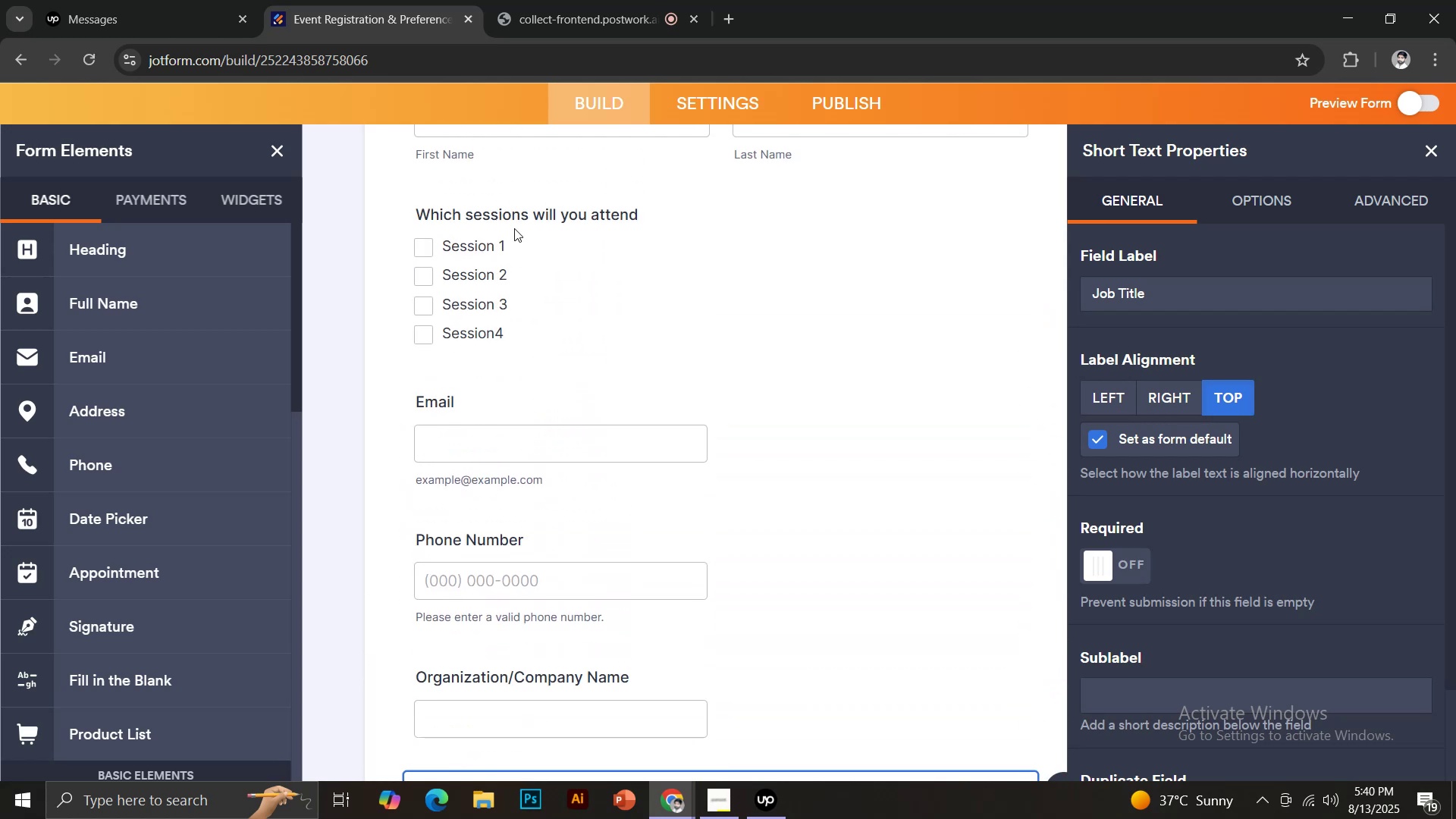 
left_click([508, 199])
 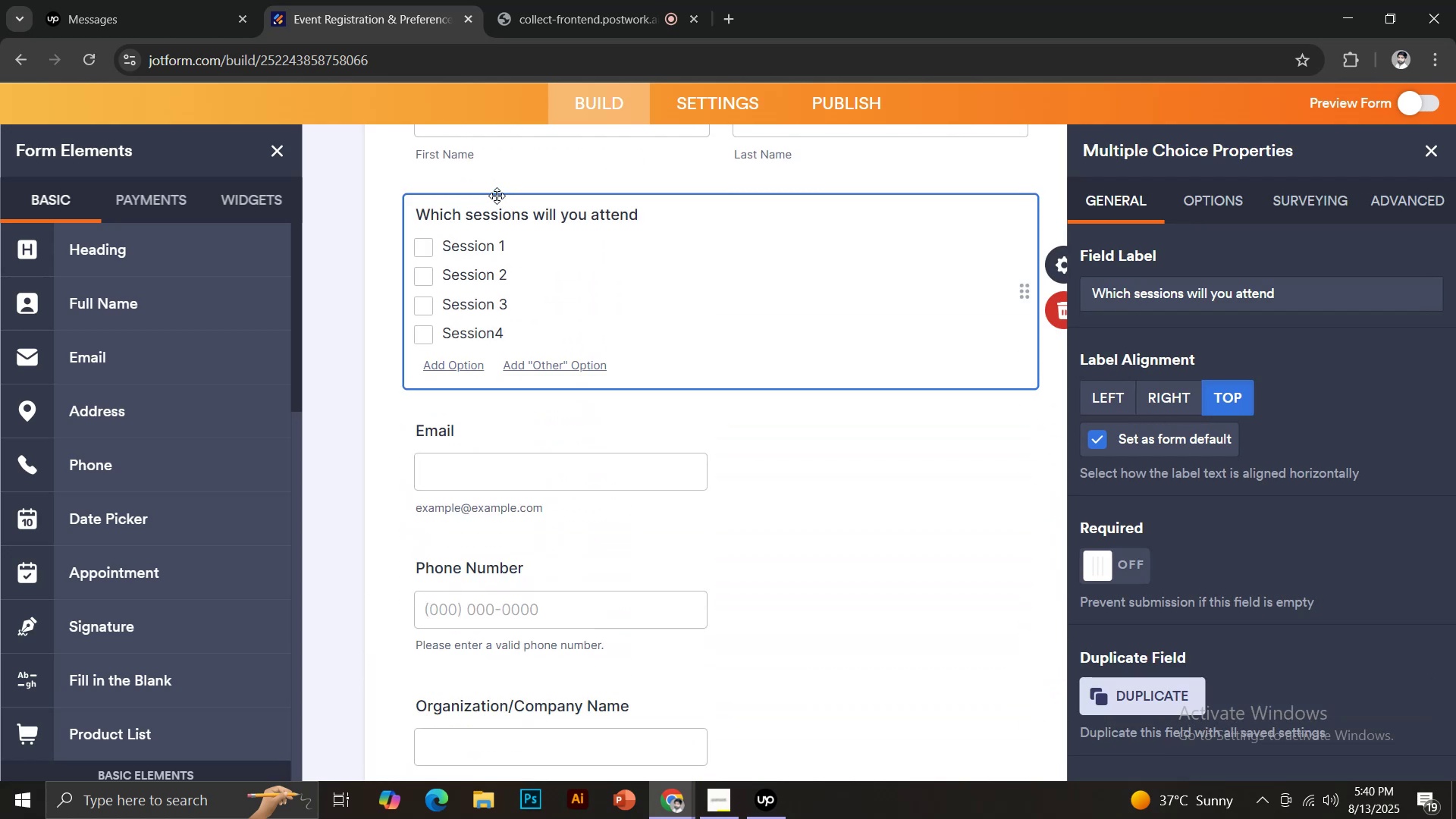 
left_click_drag(start_coordinate=[497, 196], to_coordinate=[539, 565])
 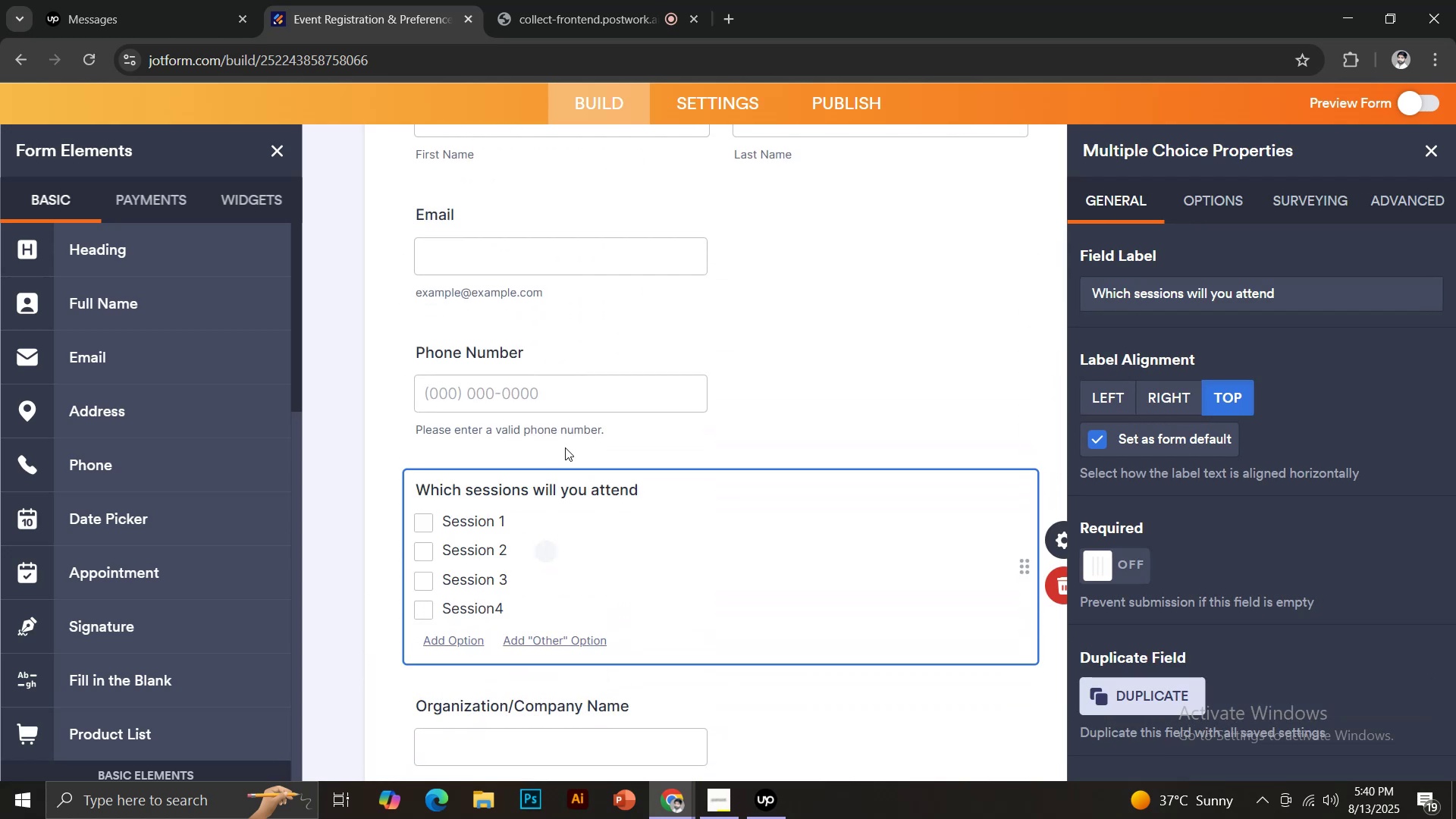 
scroll: coordinate [561, 416], scroll_direction: down, amount: 3.0
 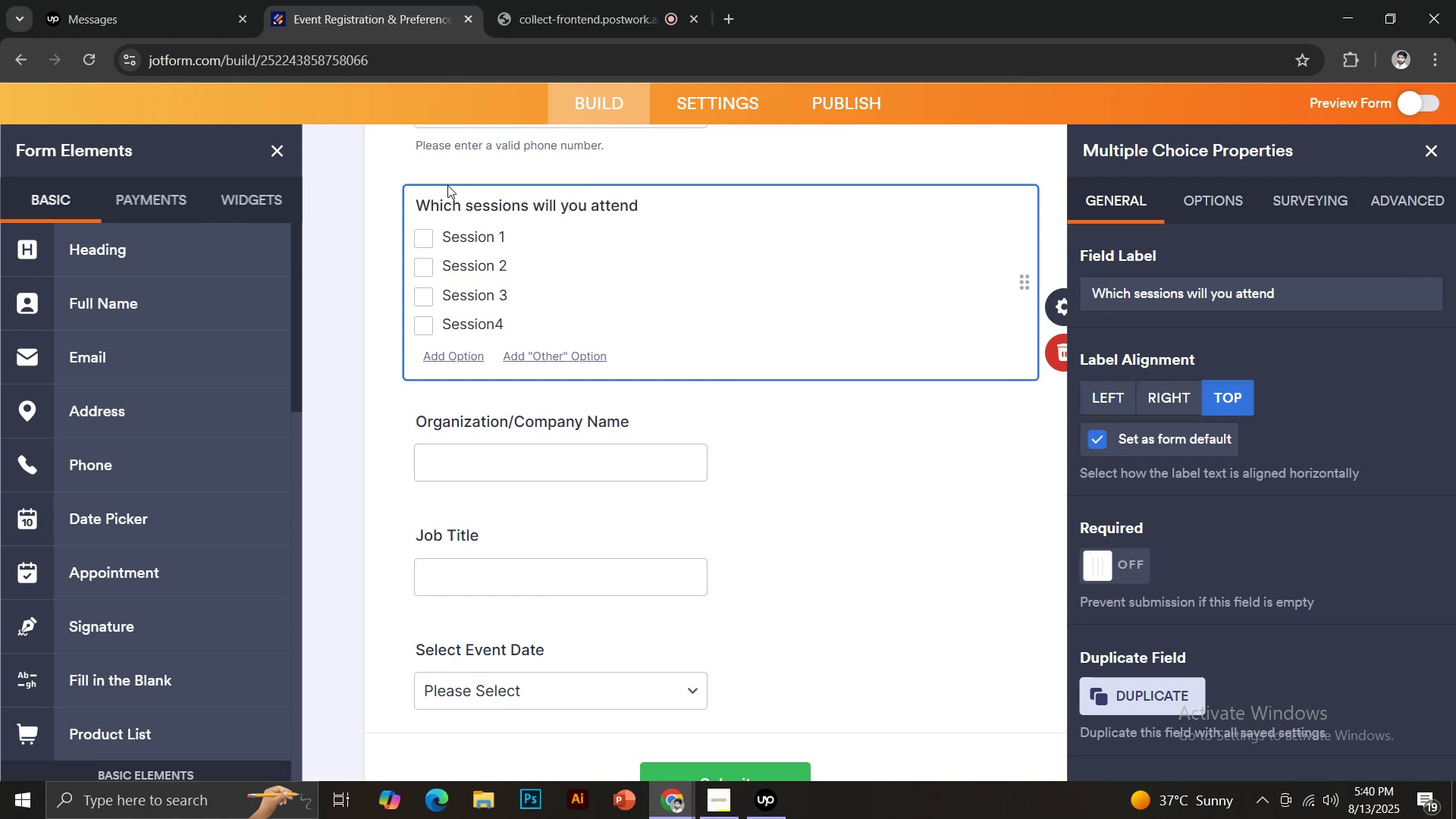 
left_click_drag(start_coordinate=[453, 187], to_coordinate=[476, 525])
 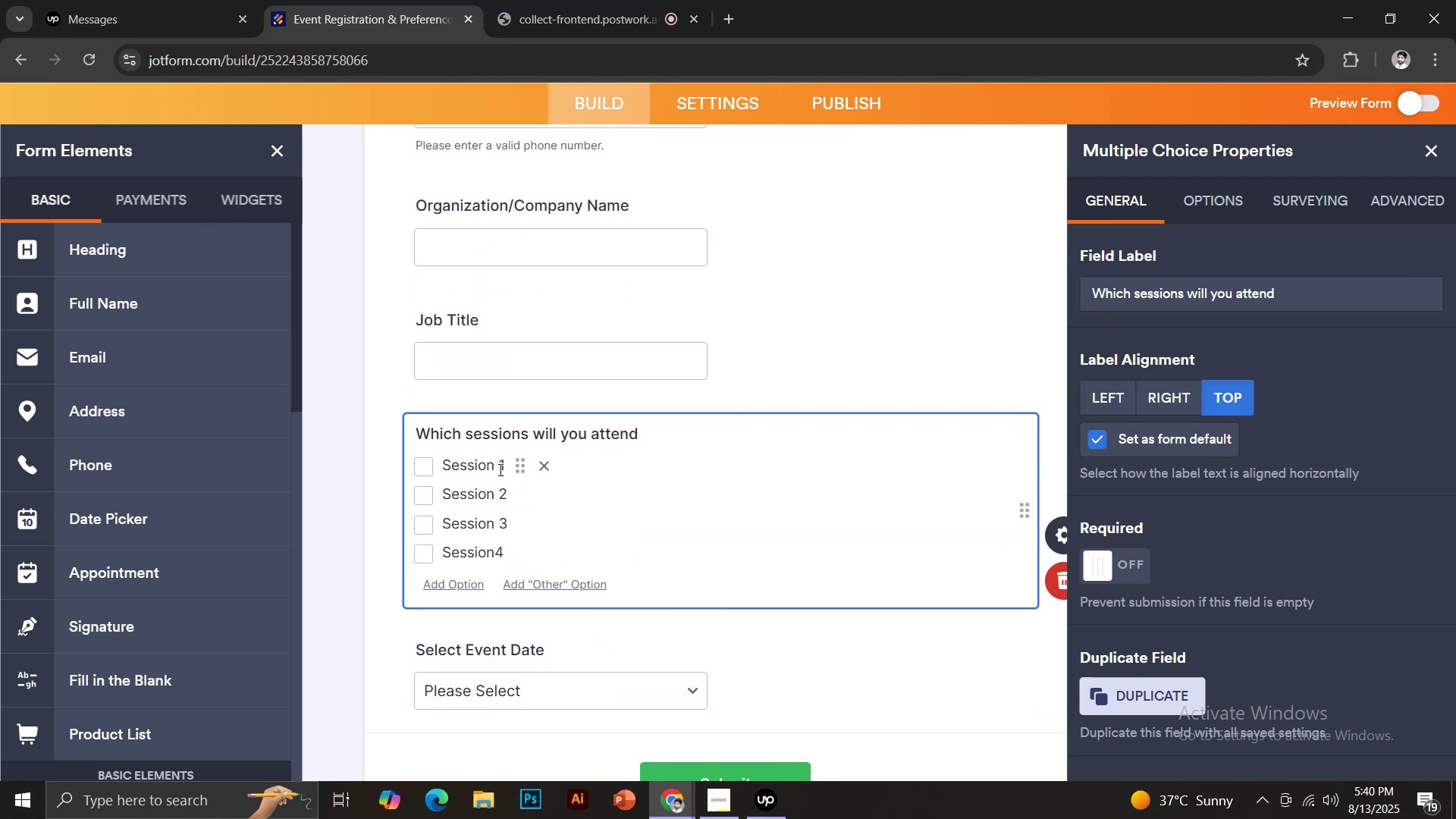 
scroll: coordinate [502, 459], scroll_direction: down, amount: 3.0
 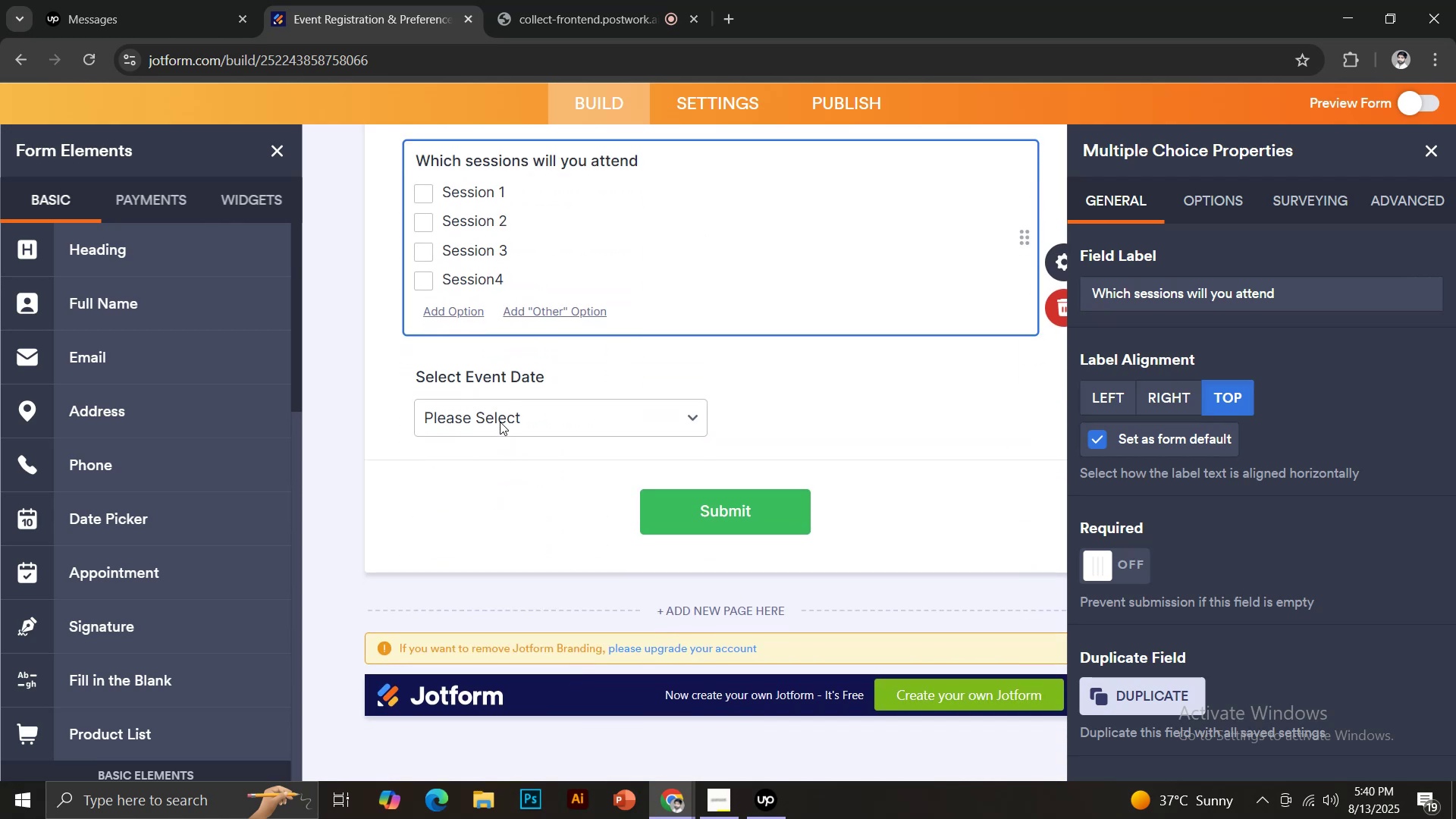 
scroll: coordinate [501, 418], scroll_direction: up, amount: 1.0
 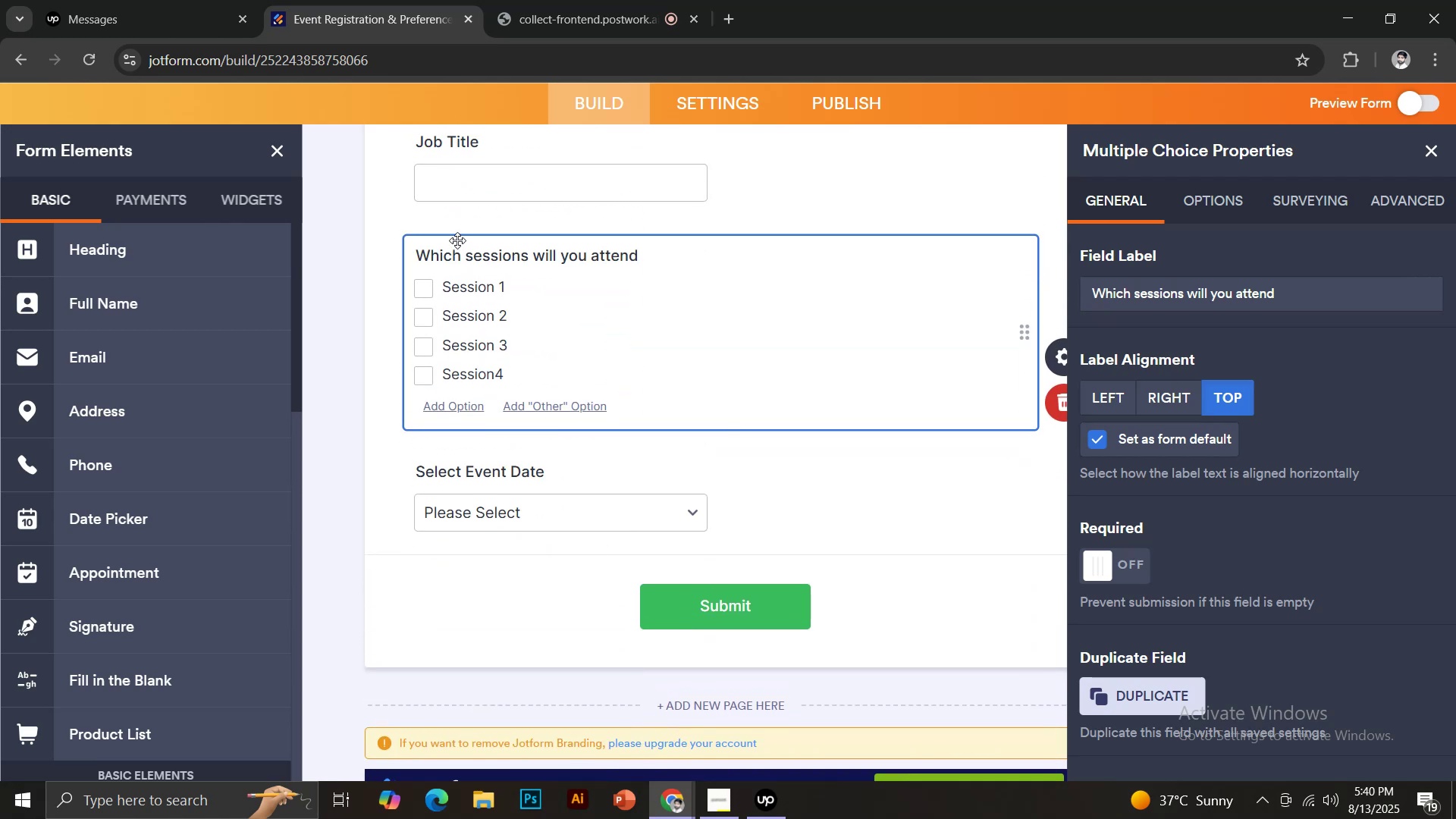 
left_click_drag(start_coordinate=[455, 239], to_coordinate=[483, 359])
 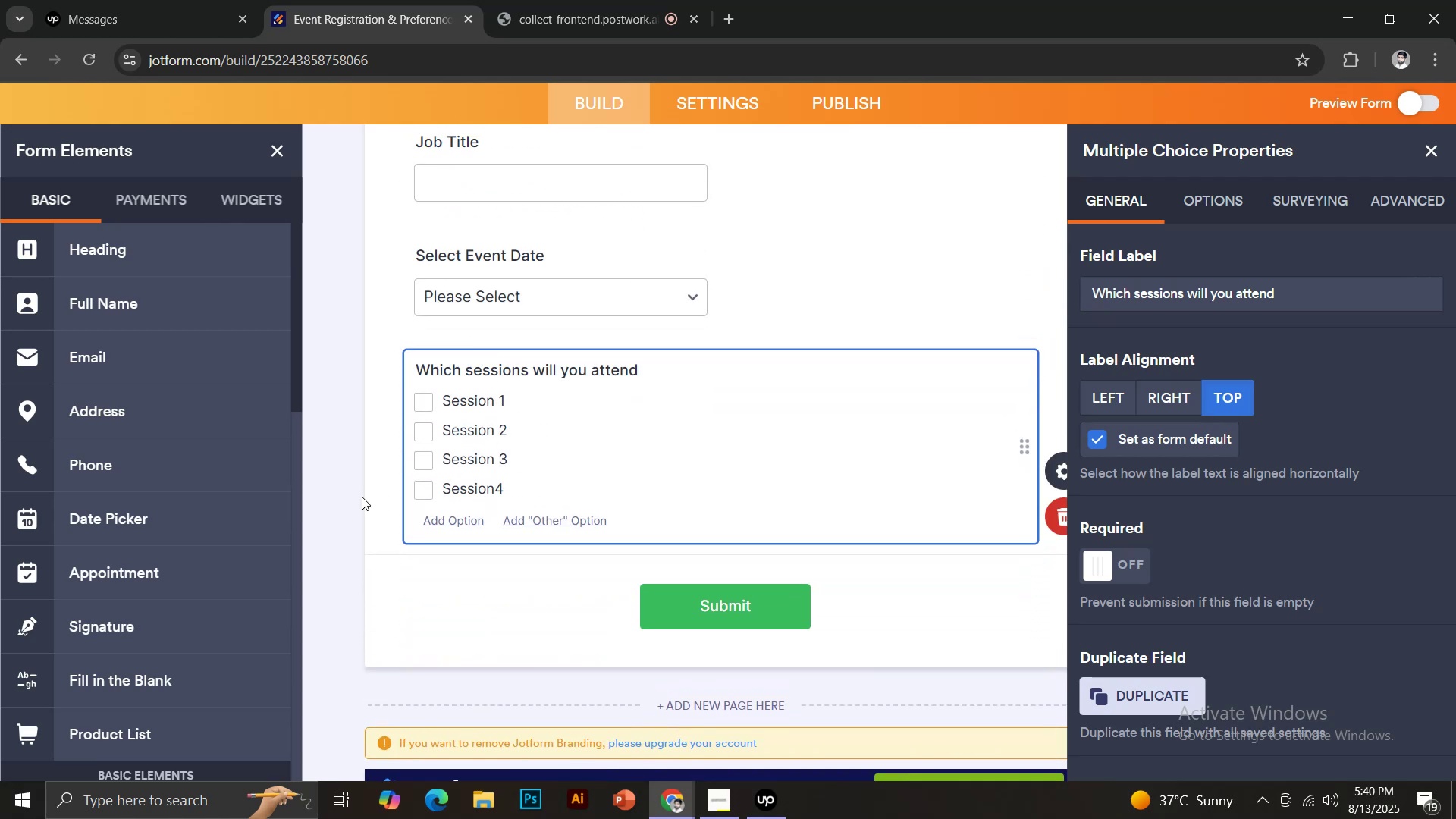 
left_click([353, 494])
 